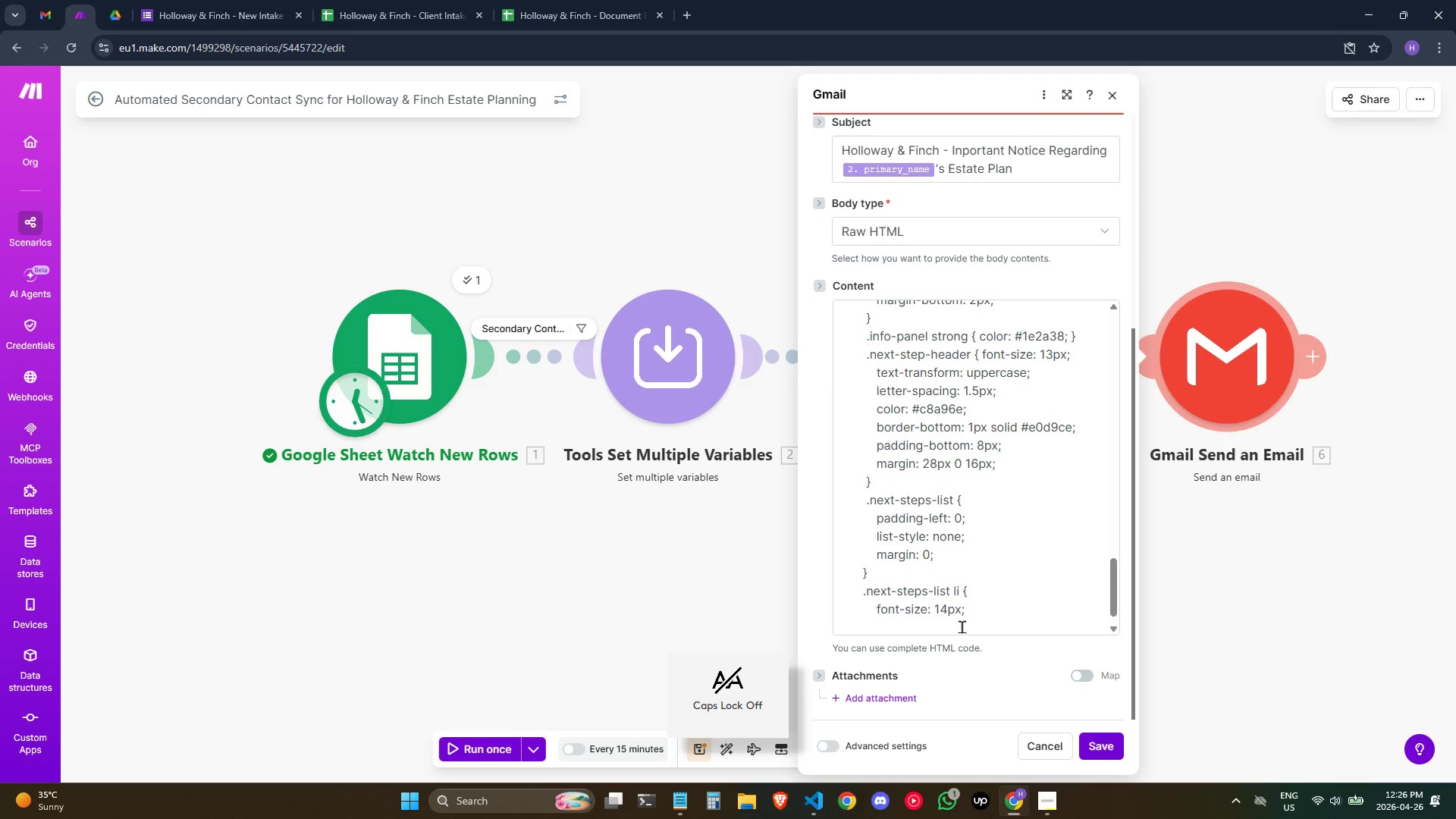 
left_click([962, 626])
 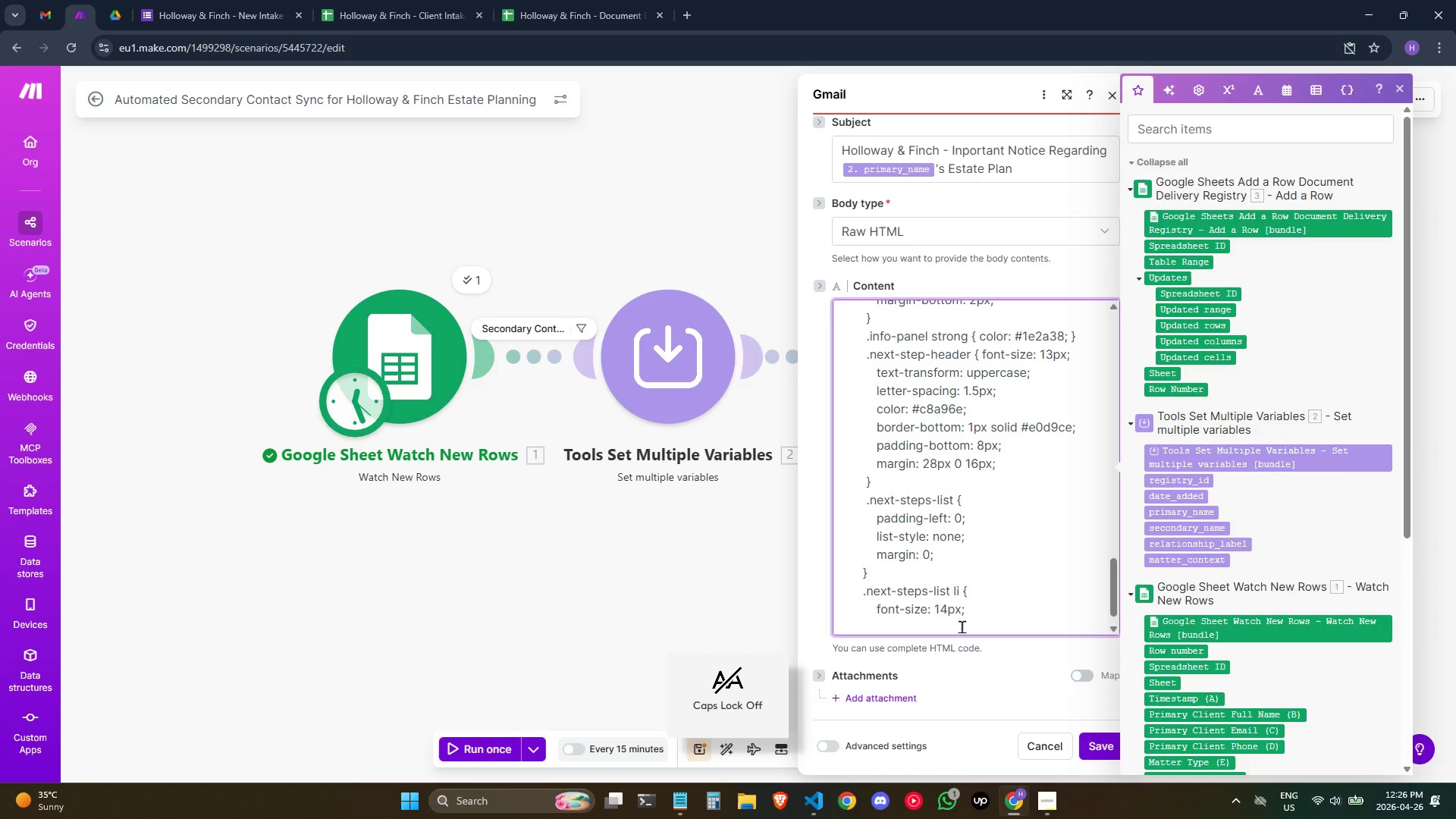 
hold_key(key=Space, duration=0.81)
 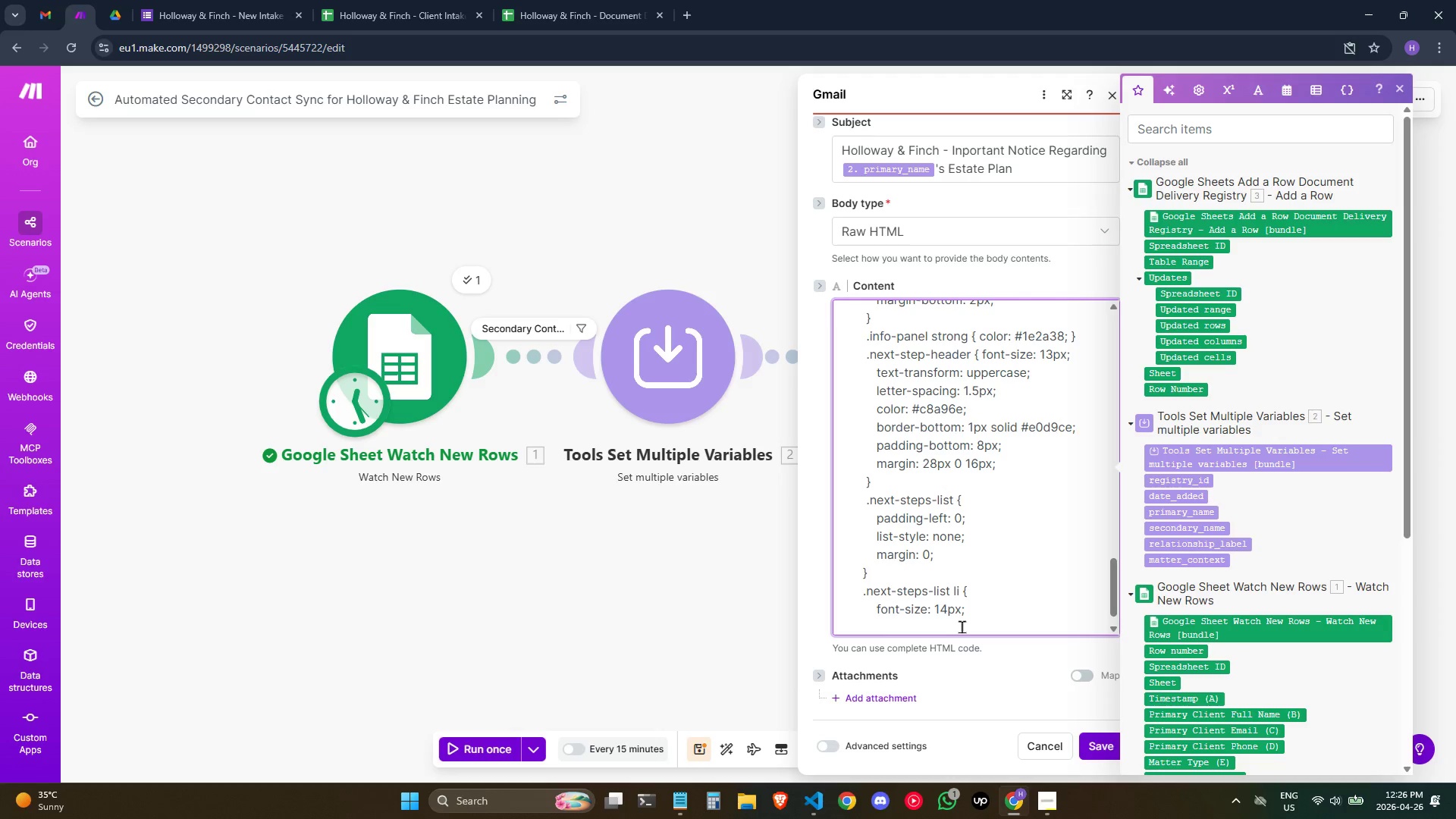 
key(Backspace)
 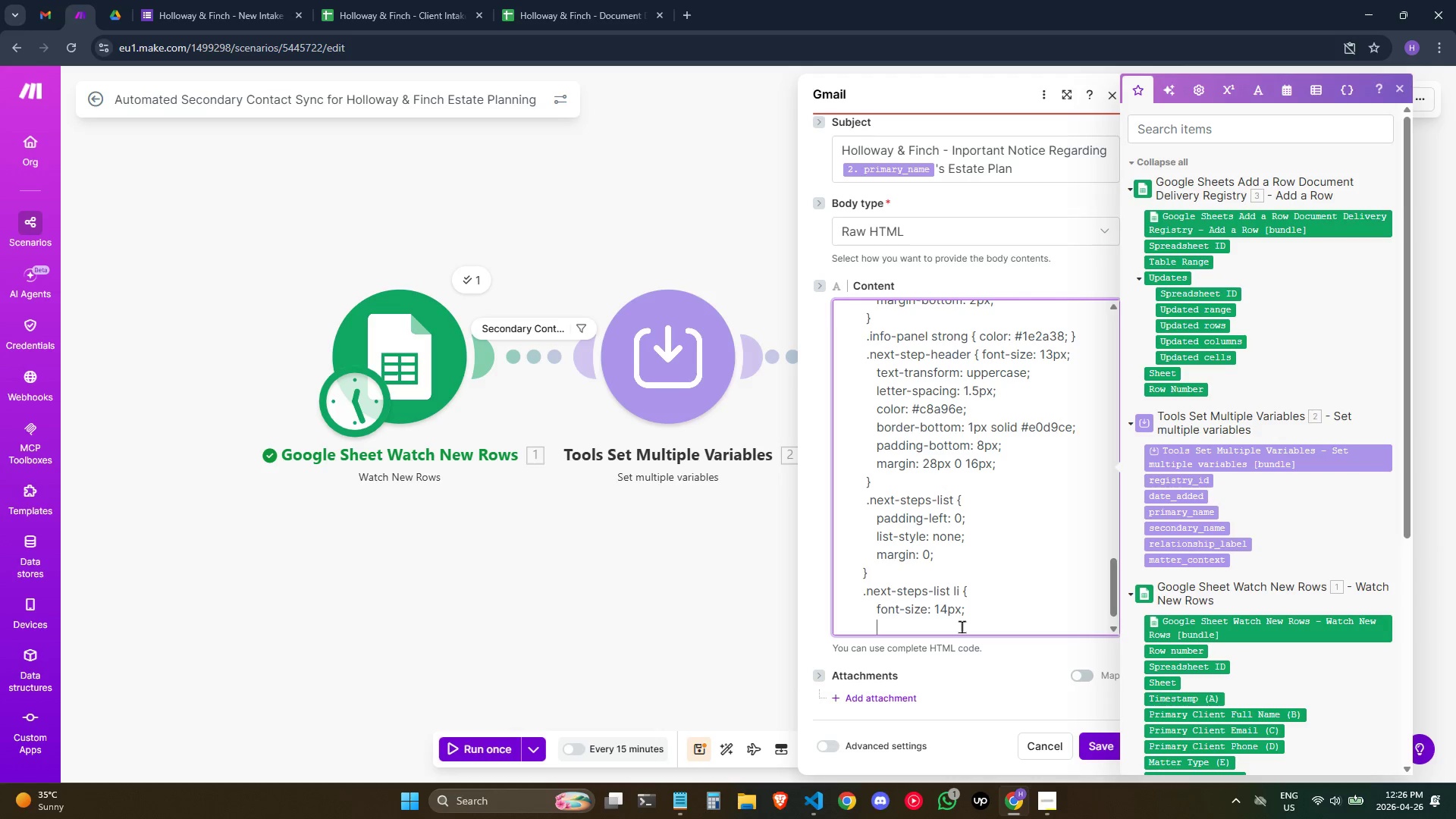 
type(line-height)
 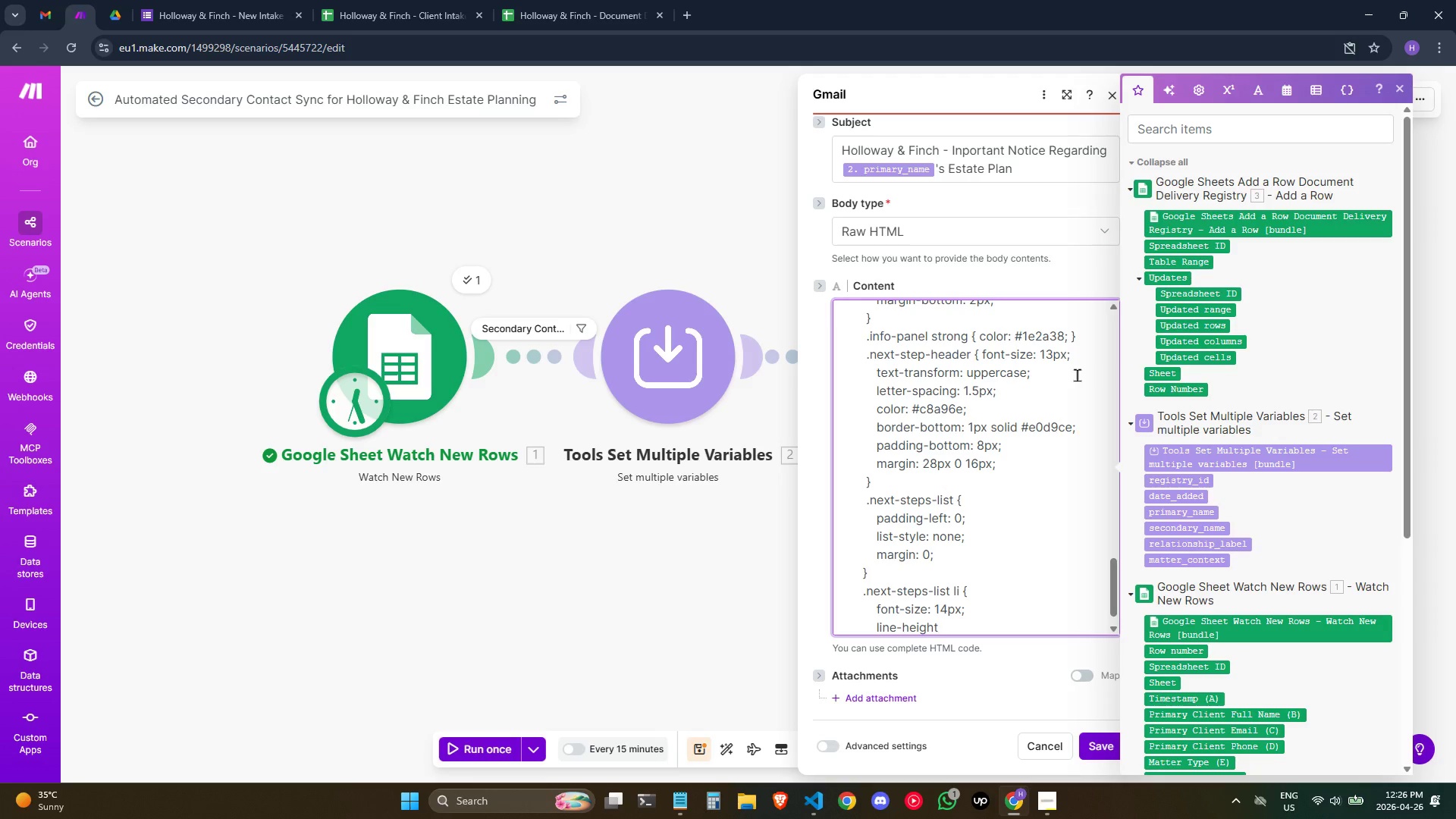 
key(Shift+ShiftRight)
 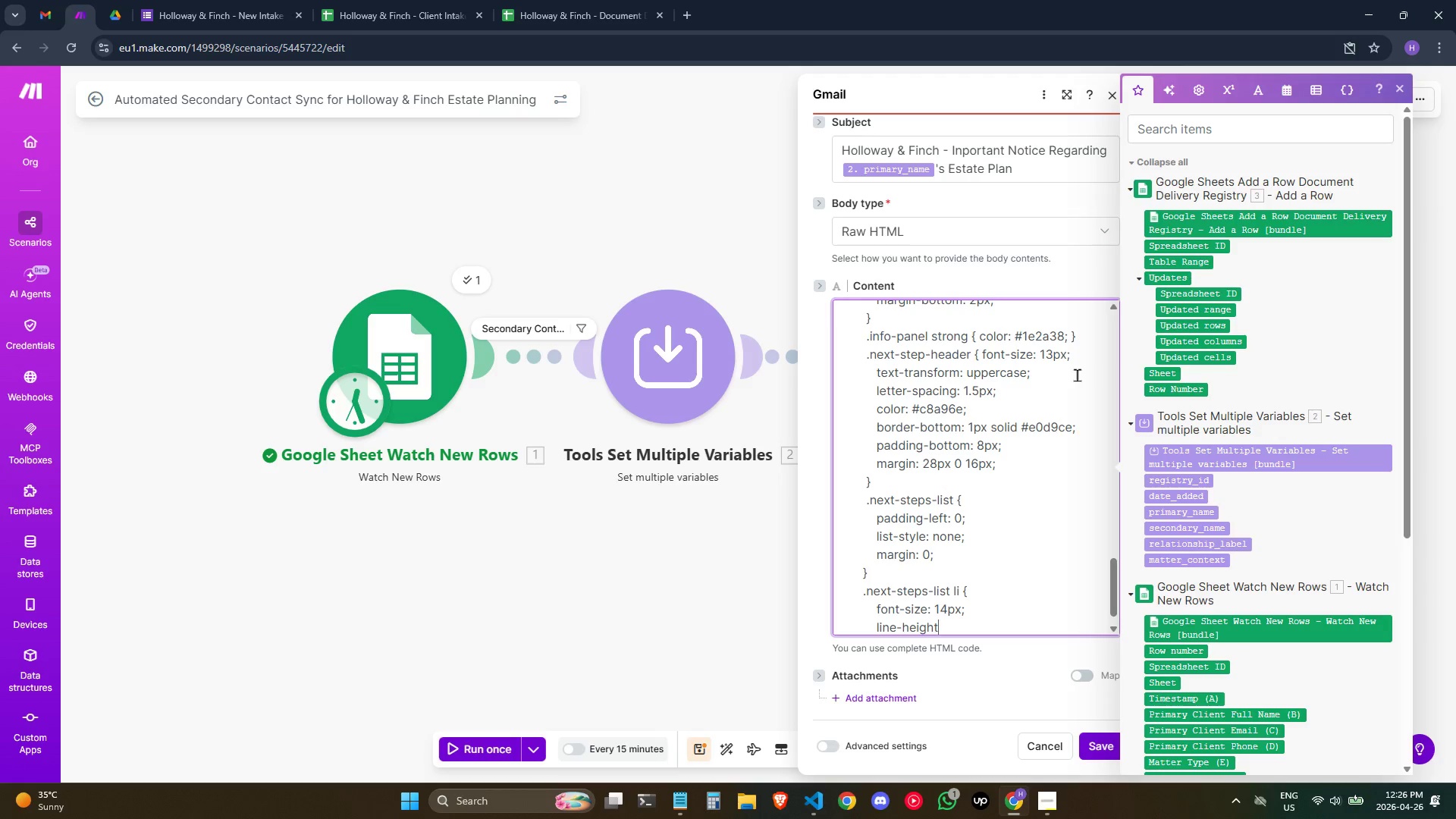 
key(Shift+Semicolon)
 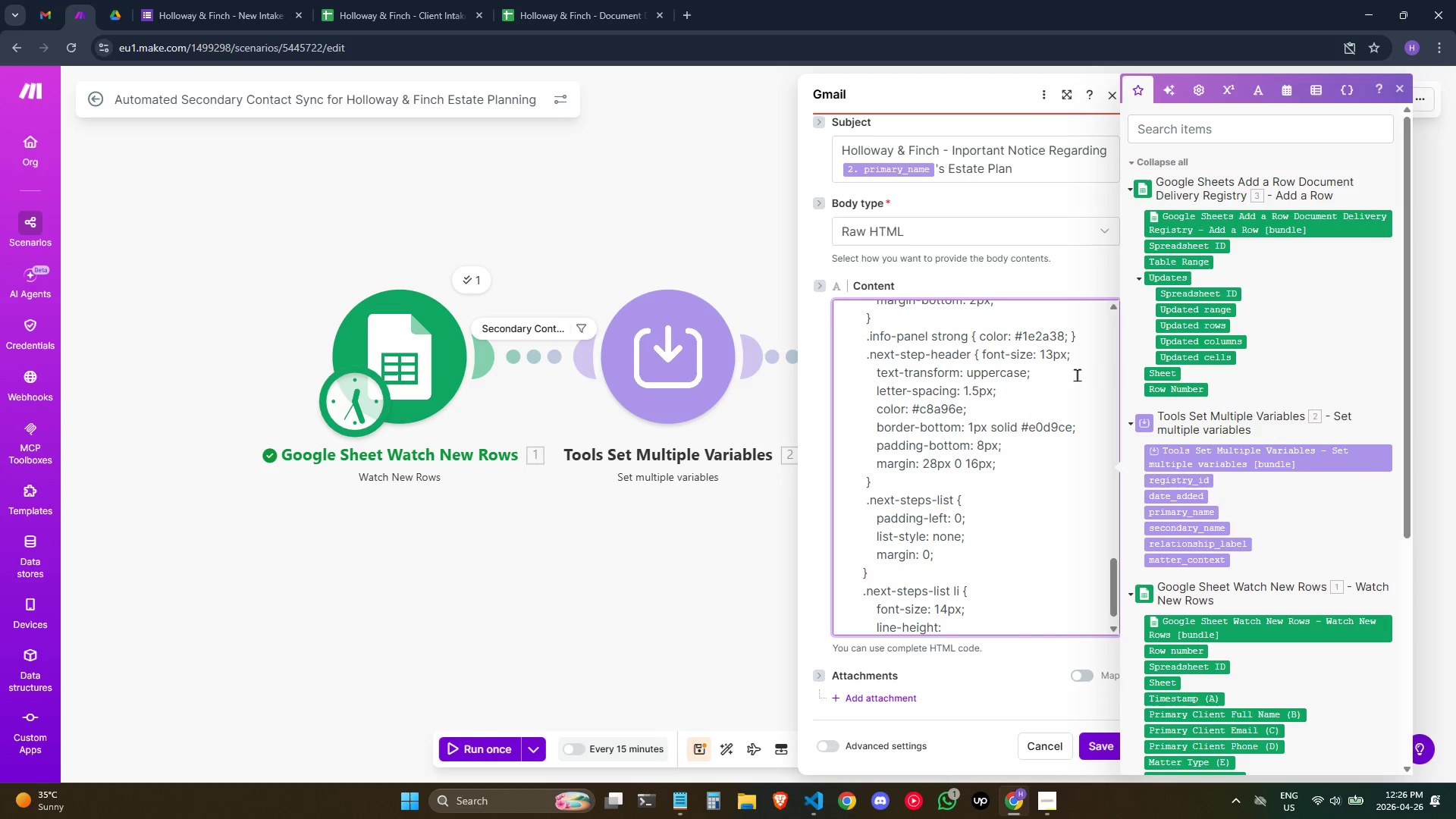 
key(Space)
 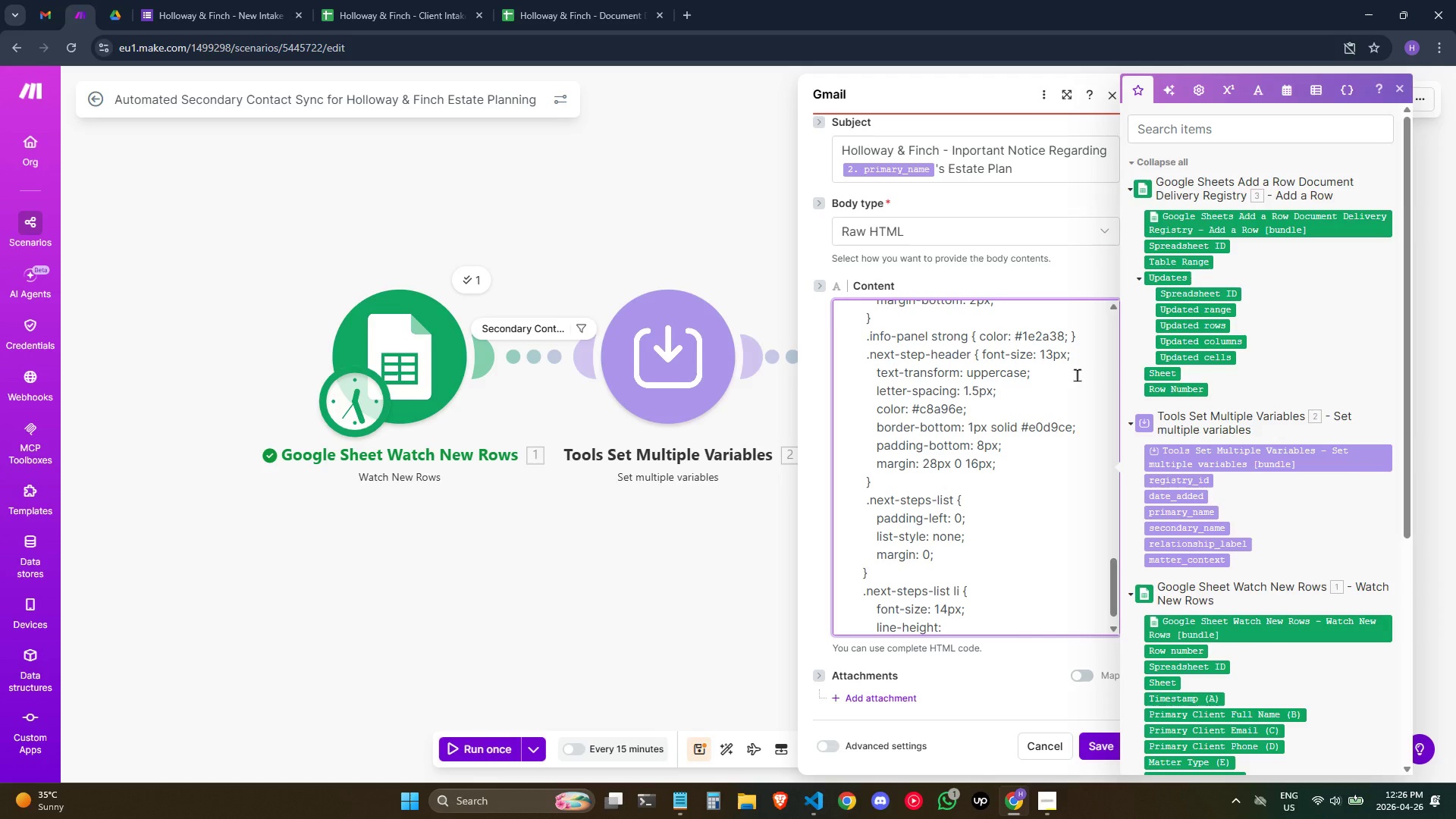 
key(1)
 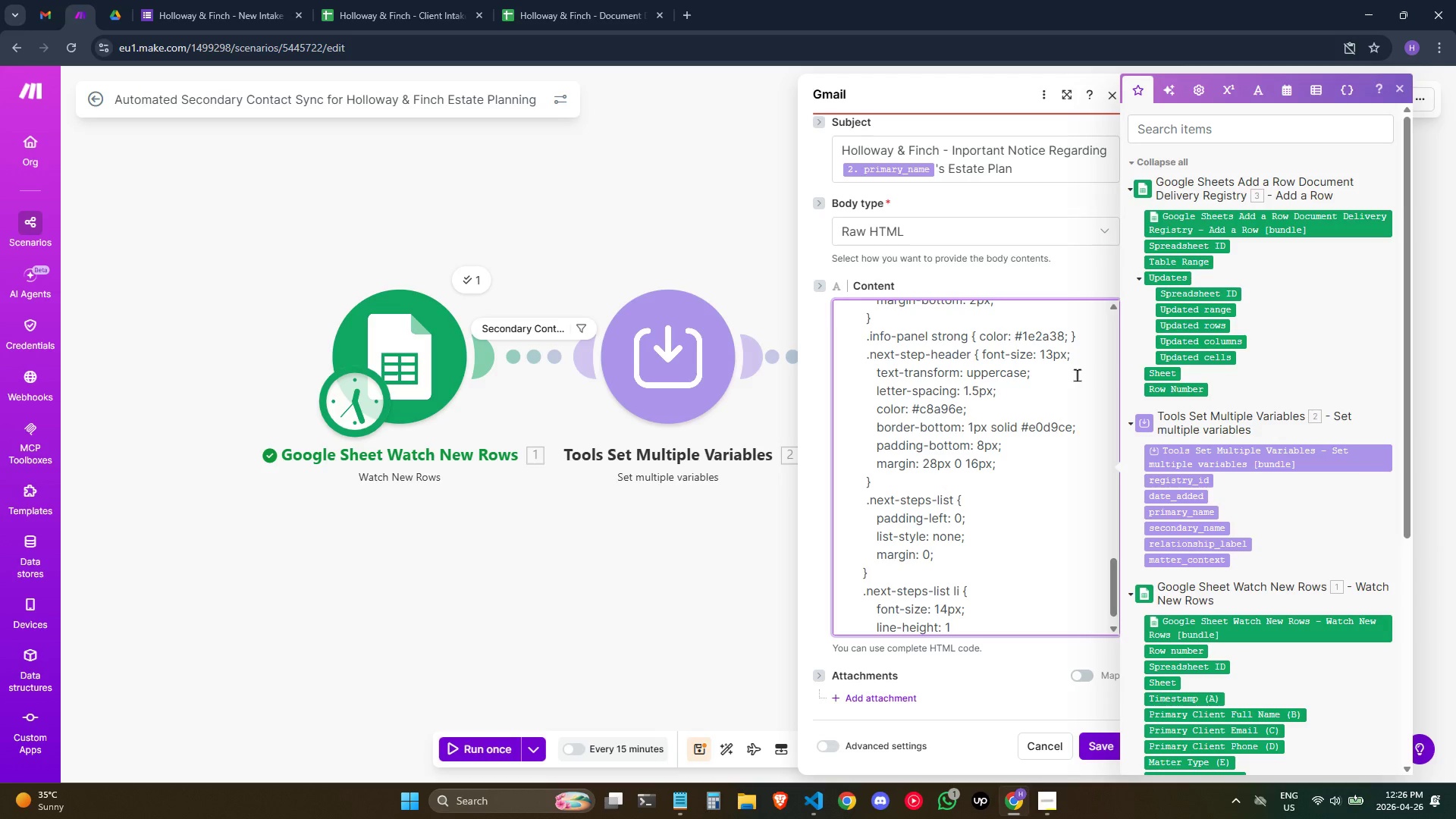 
key(Period)
 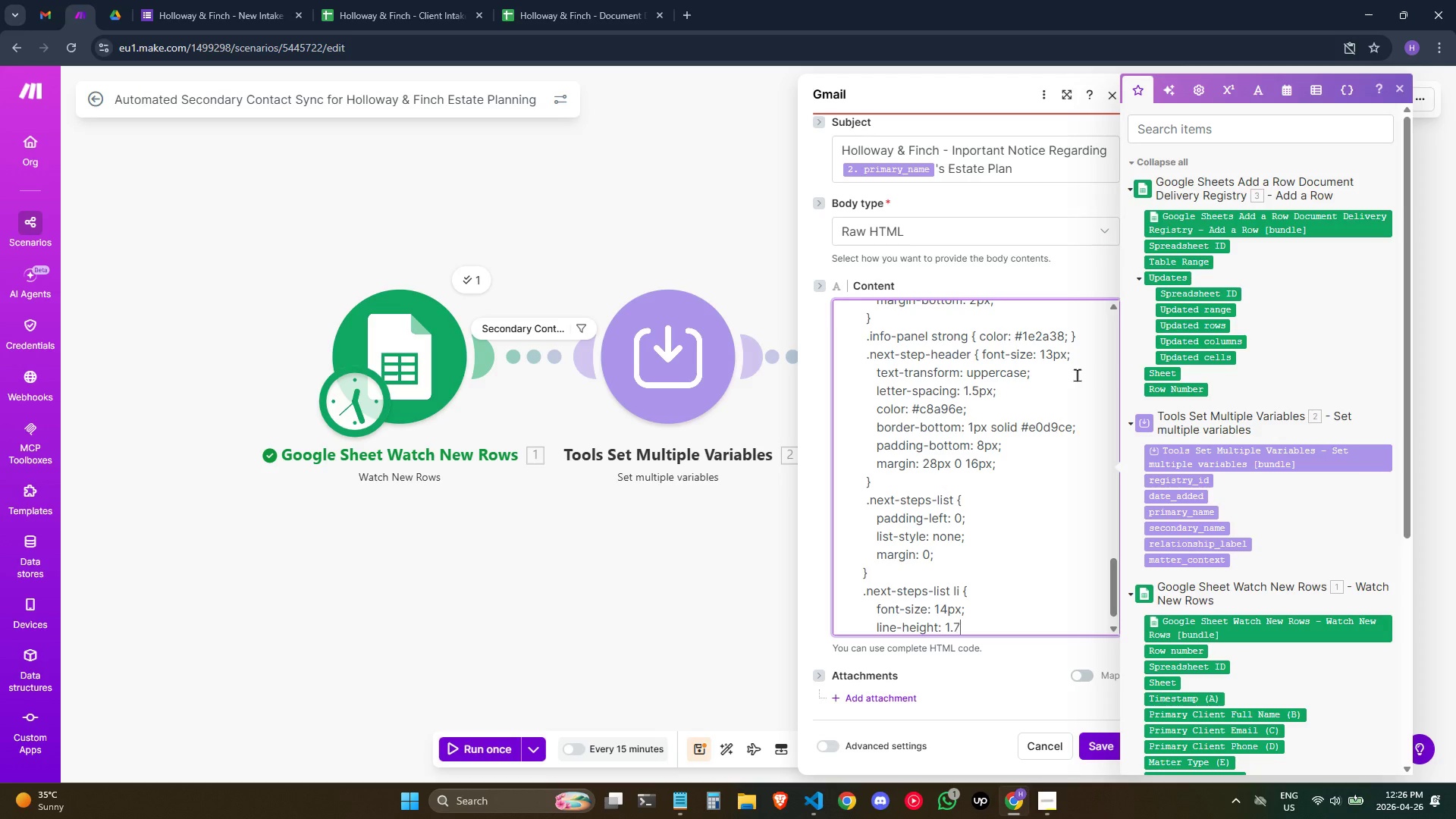 
key(7)
 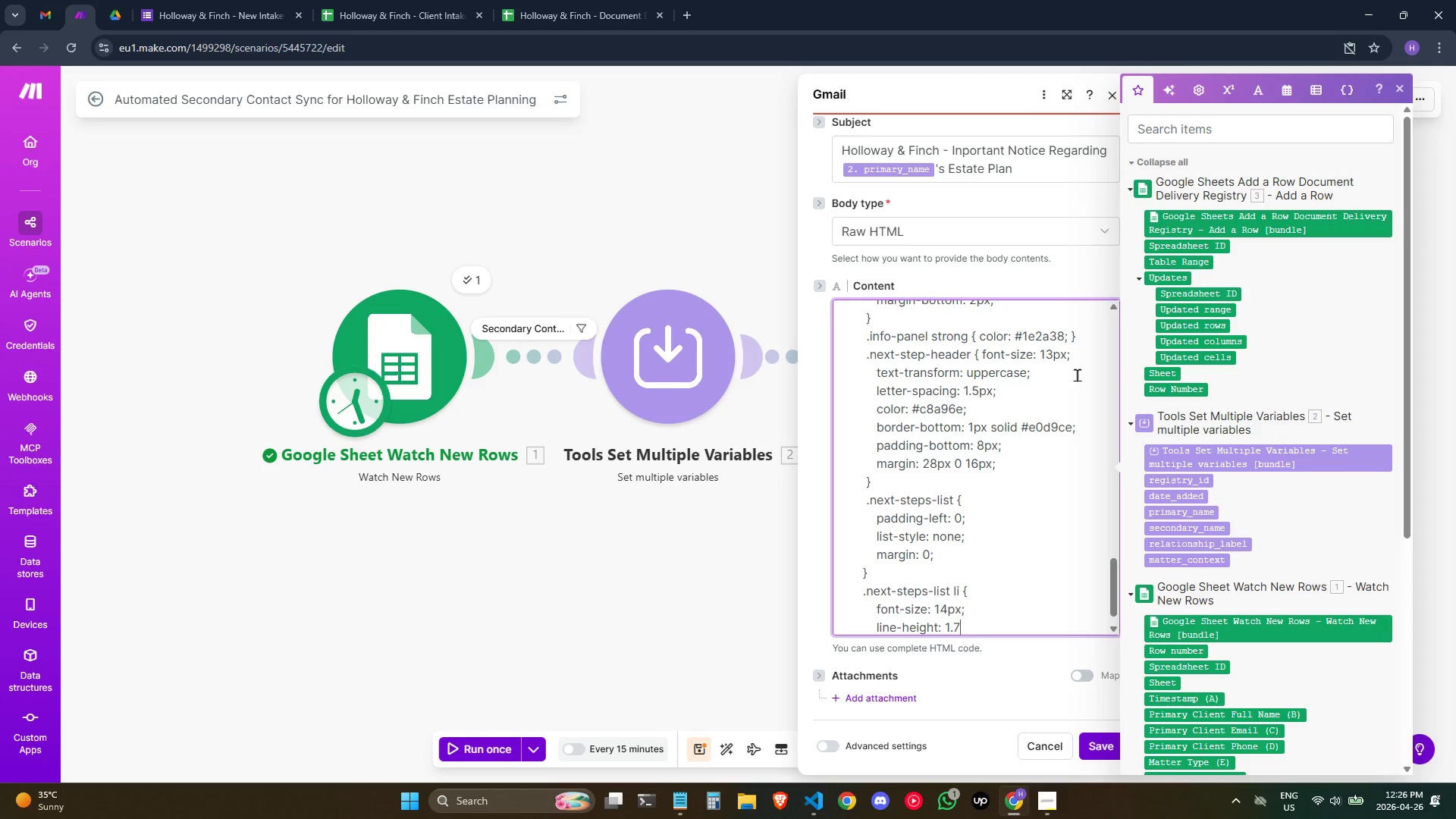 
key(Semicolon)
 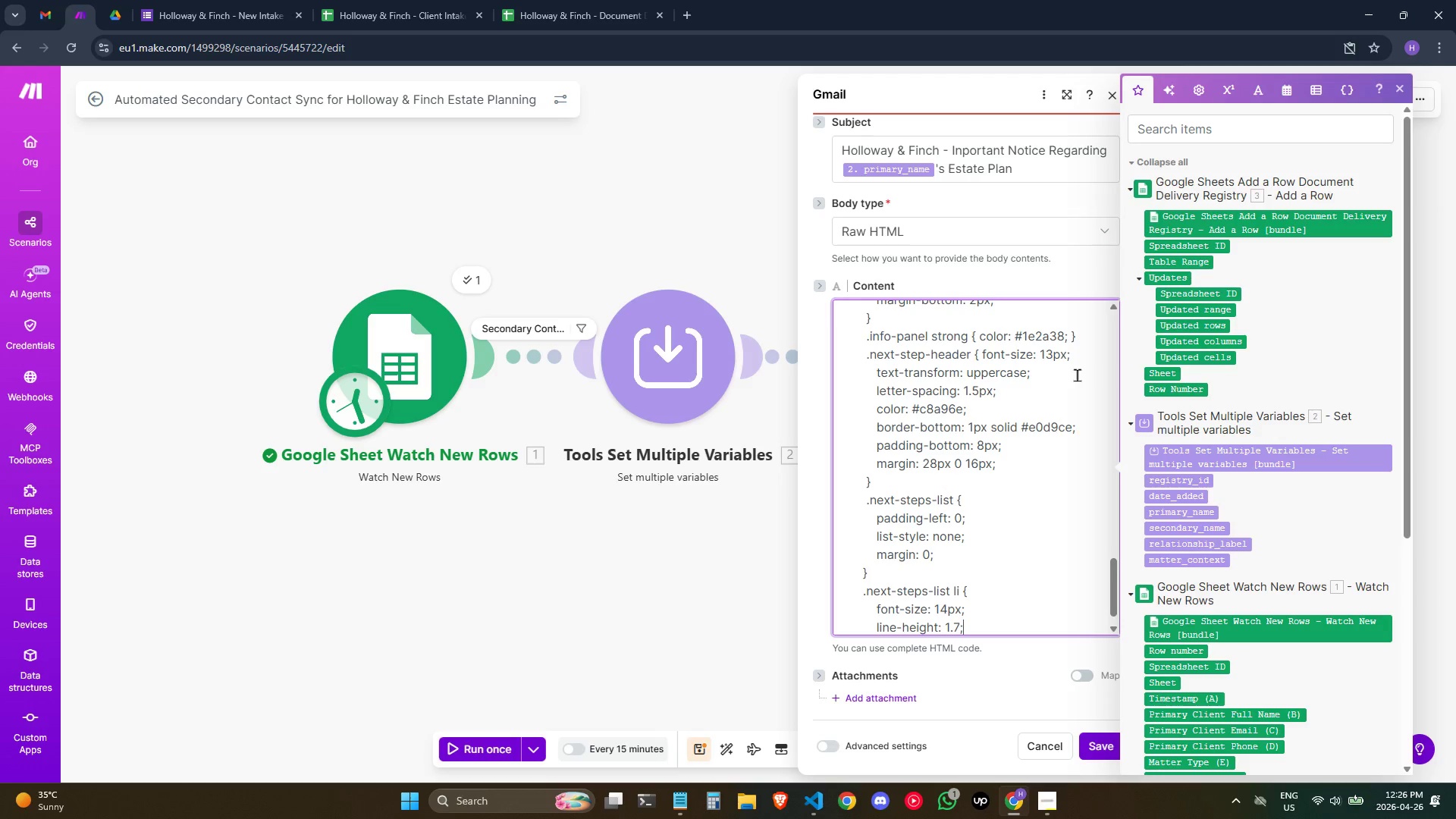 
key(Enter)
 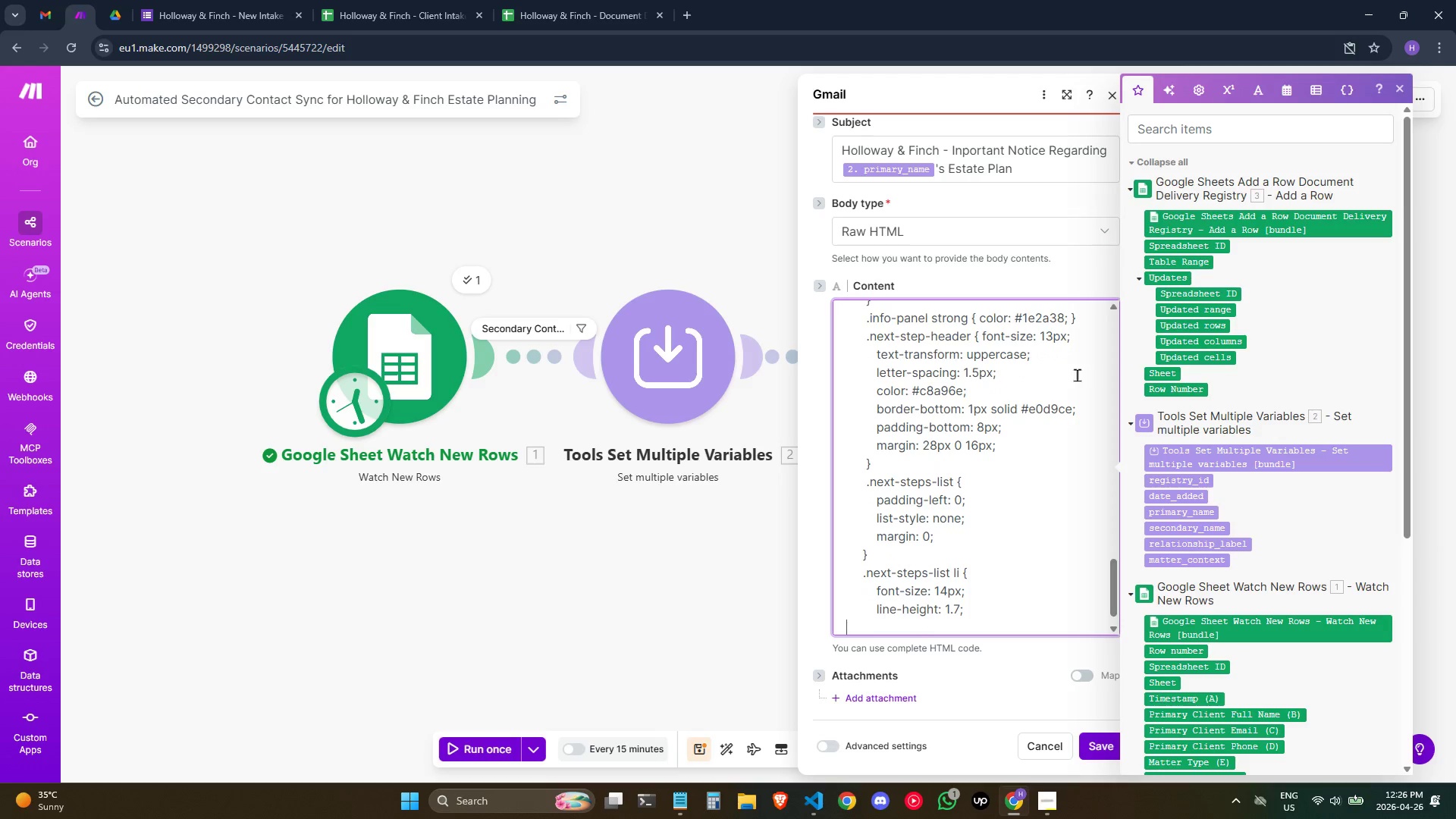 
hold_key(key=Space, duration=0.67)
 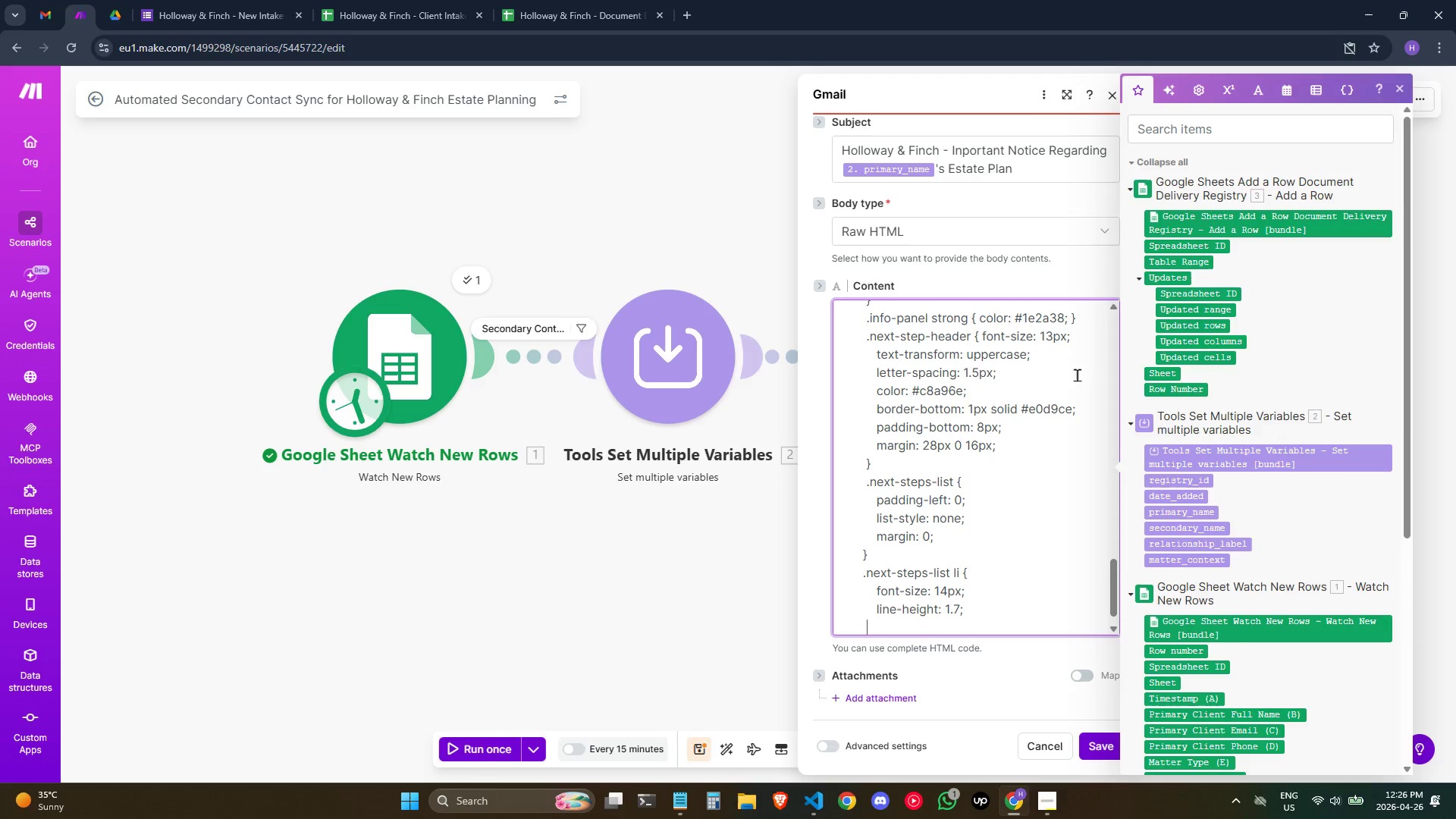 
type(    )
key(Backspace)
type( color)
 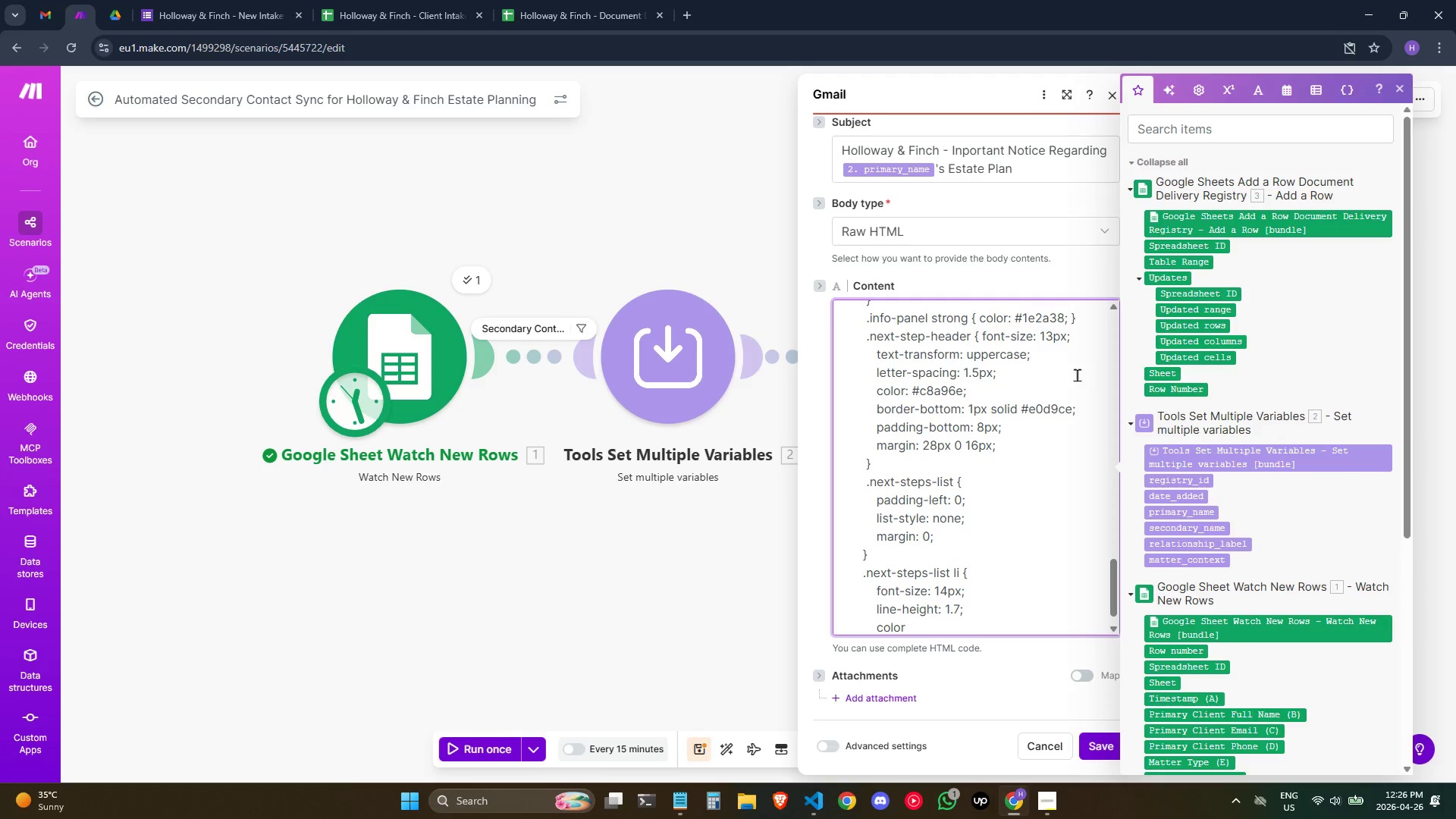 
wait(9.02)
 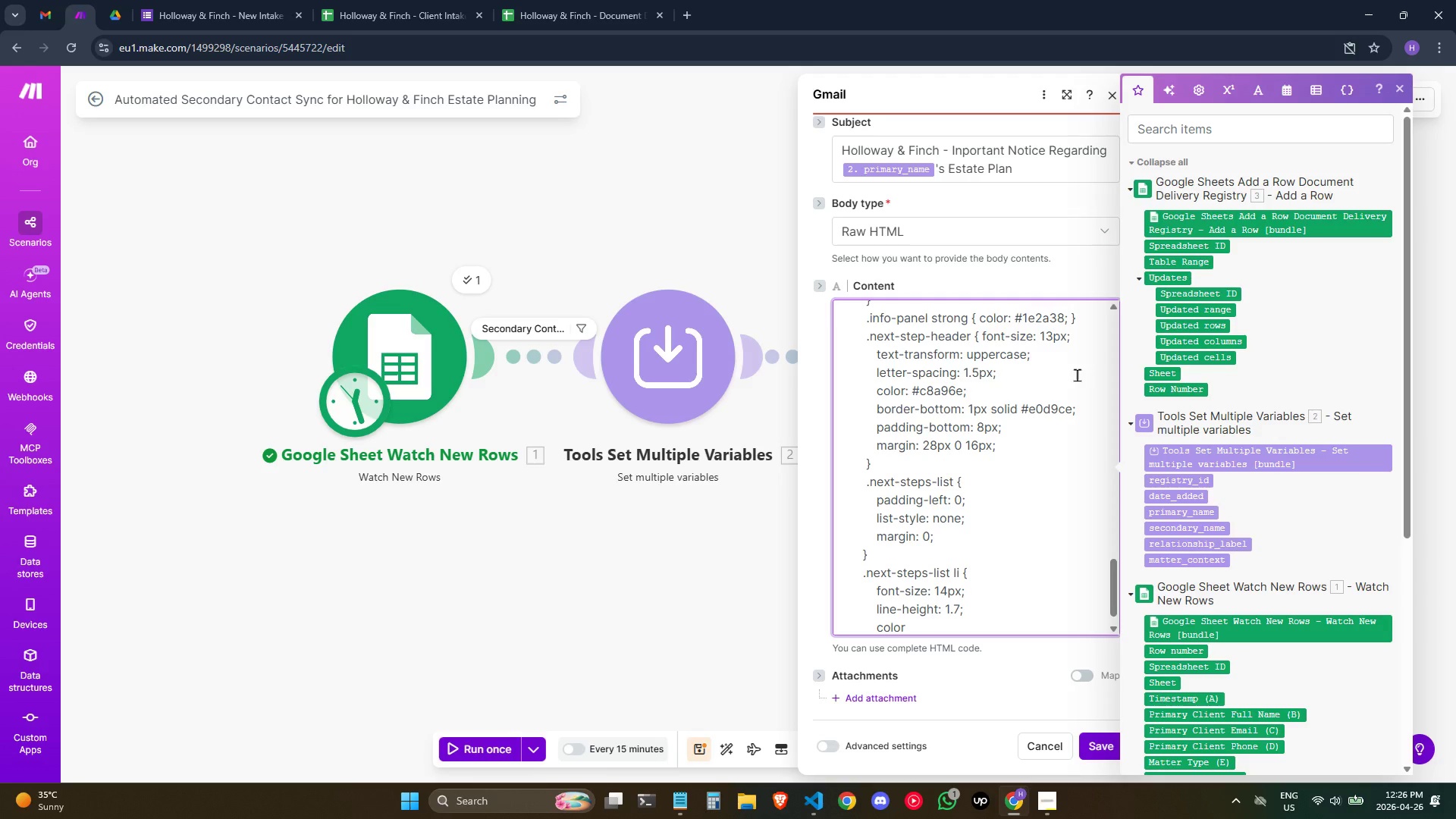 
key(Shift+ShiftRight)
 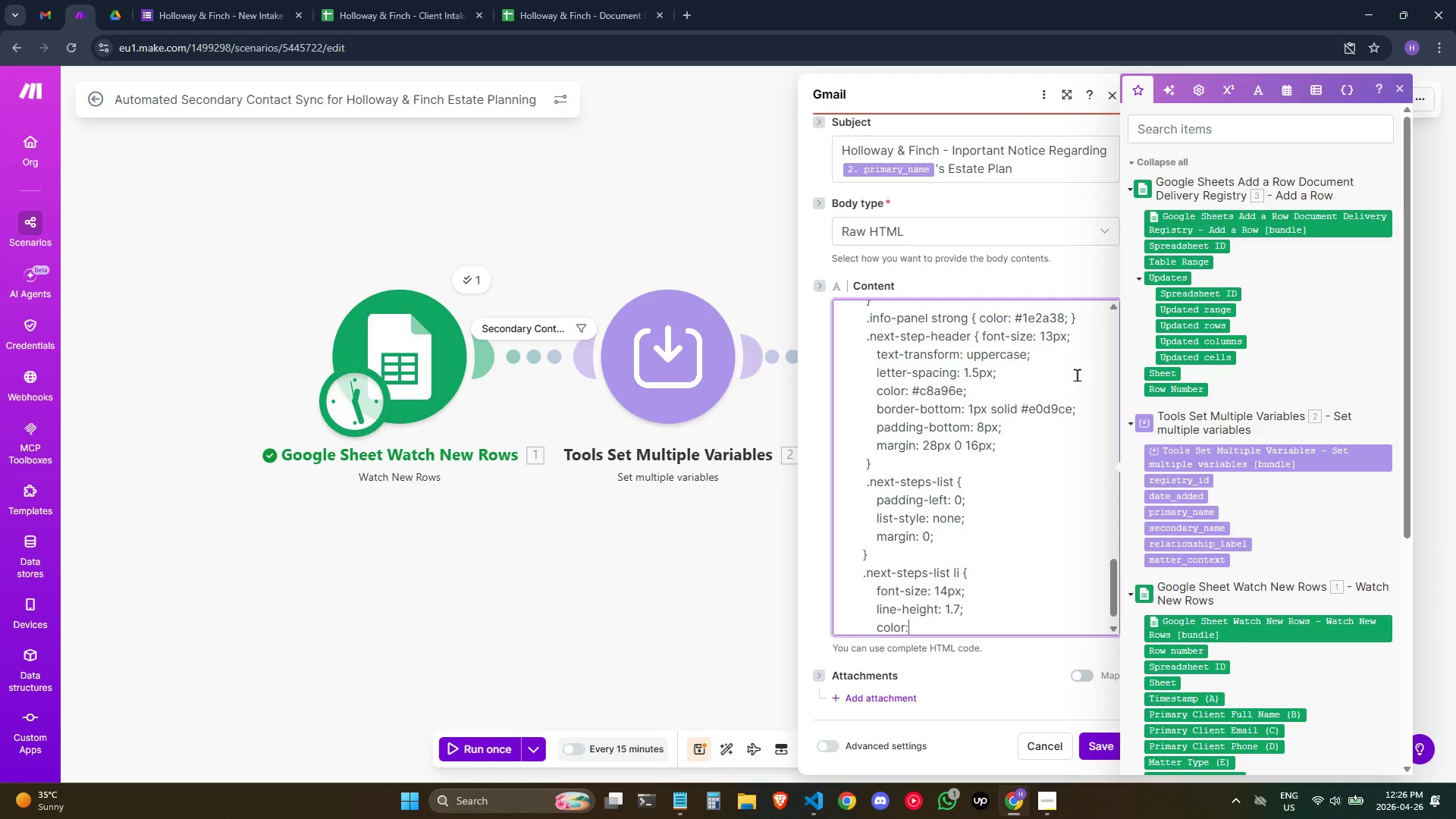 
key(Shift+Semicolon)
 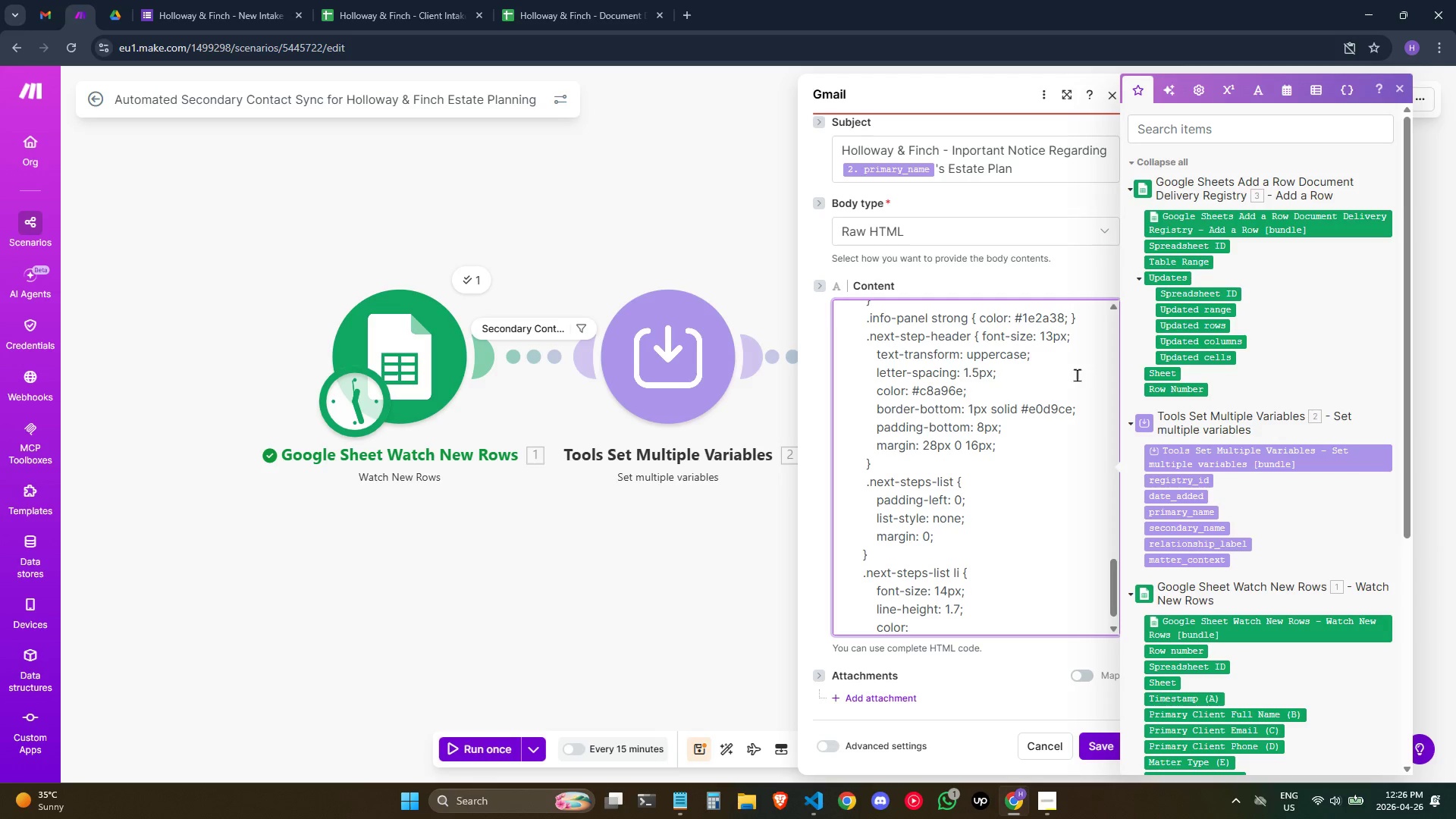 
key(Space)
 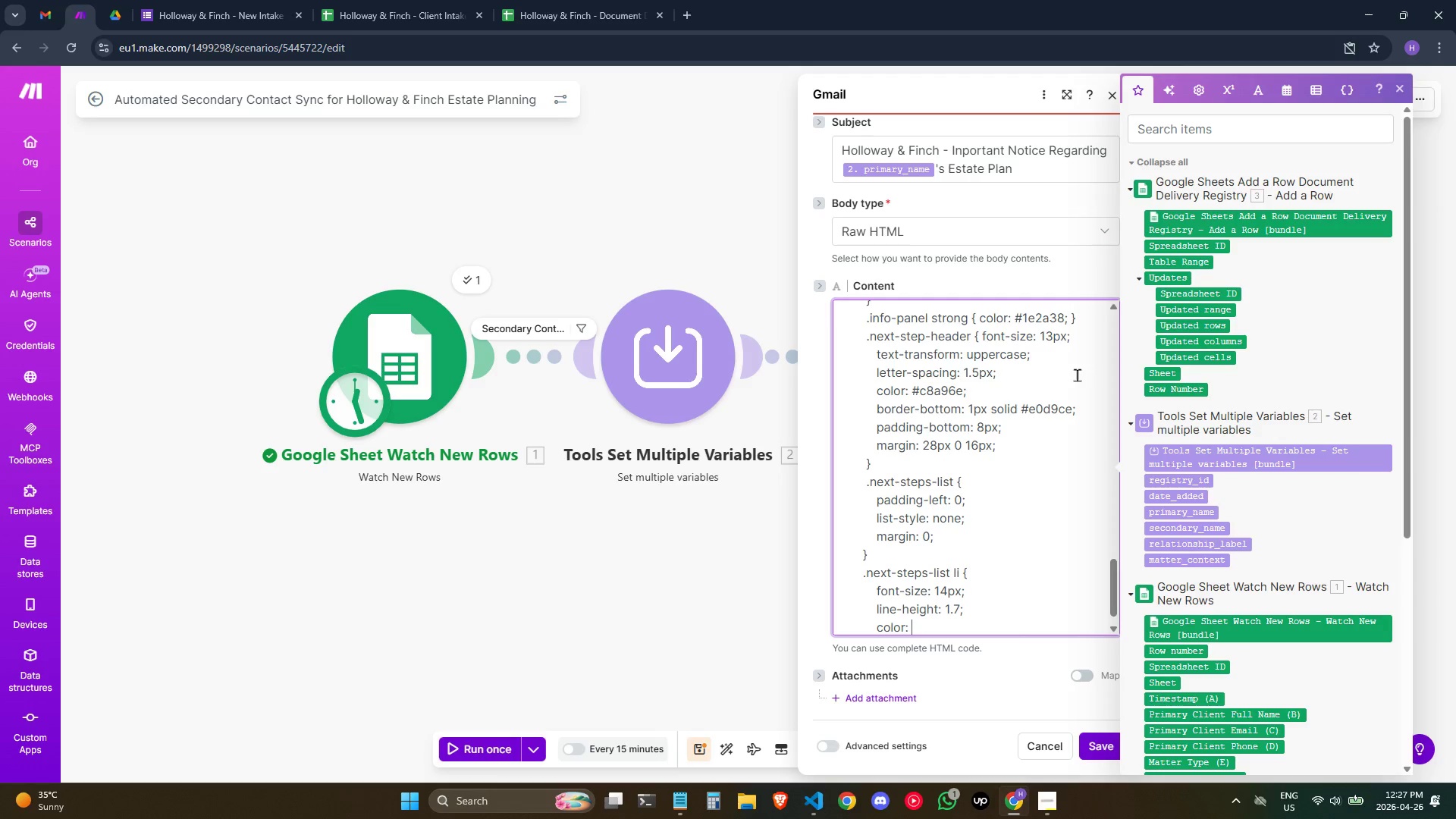 
key(Shift+3)
 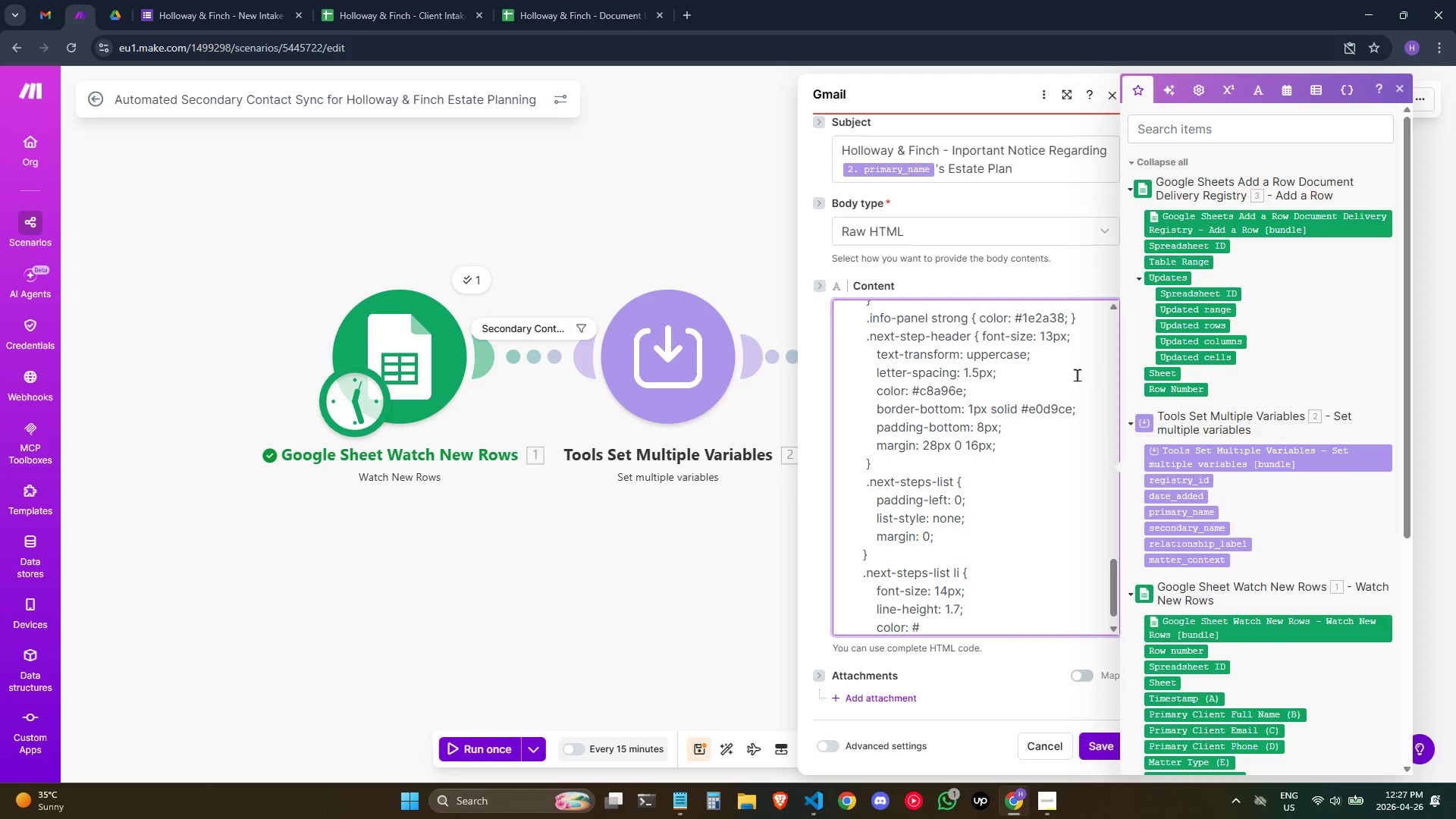 
type(333;)
 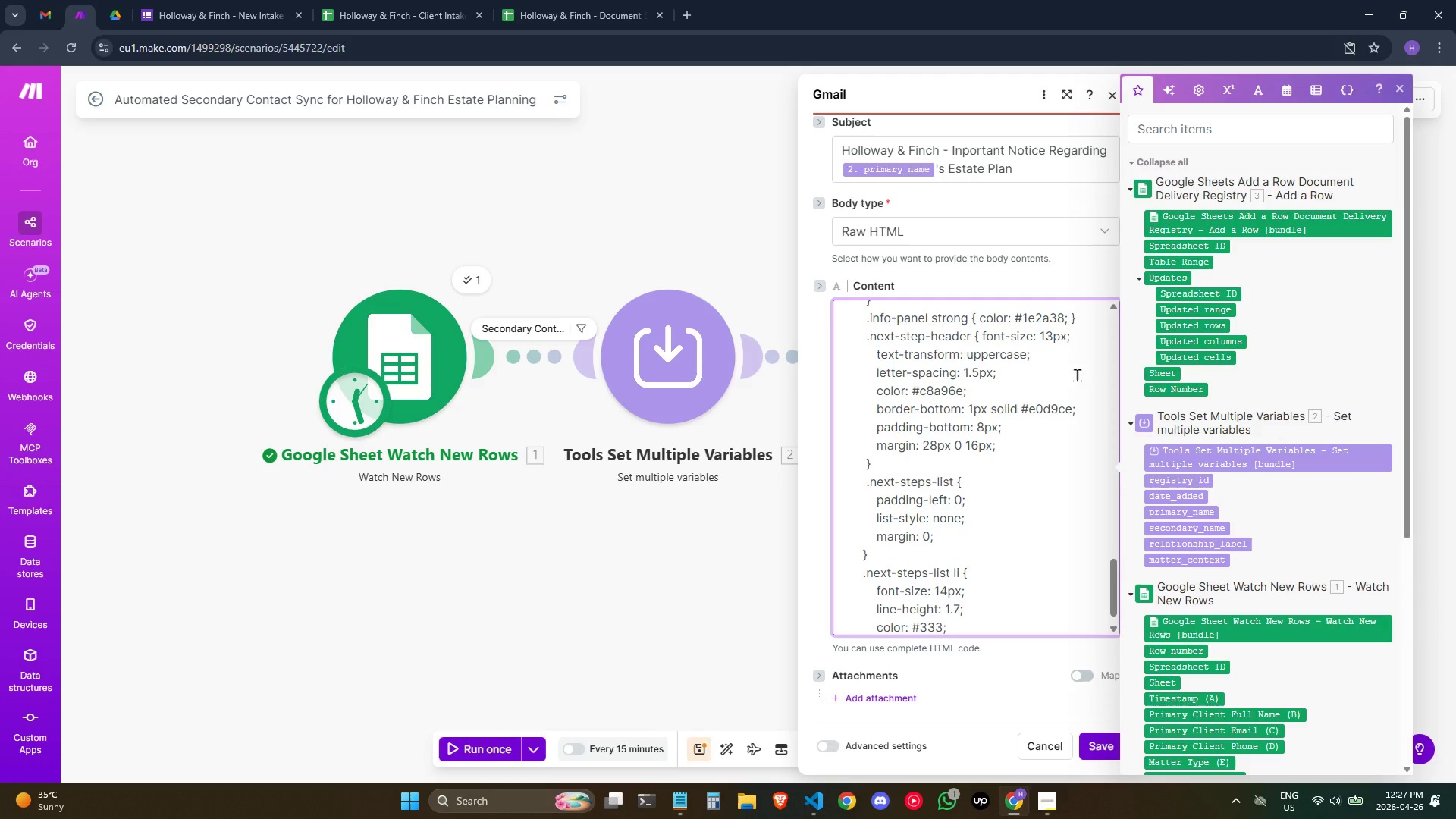 
key(Enter)
 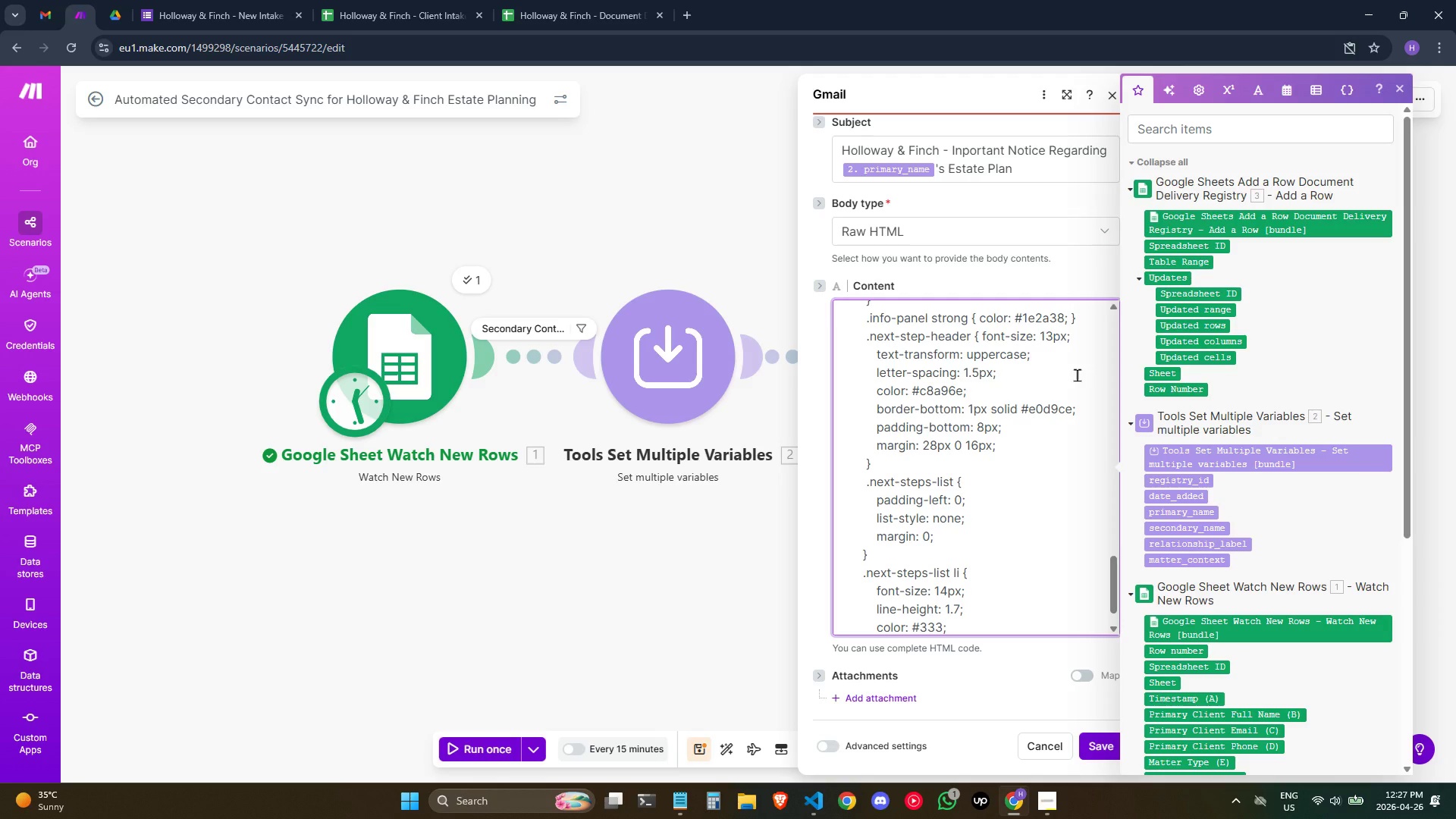 
hold_key(key=Space, duration=0.78)
 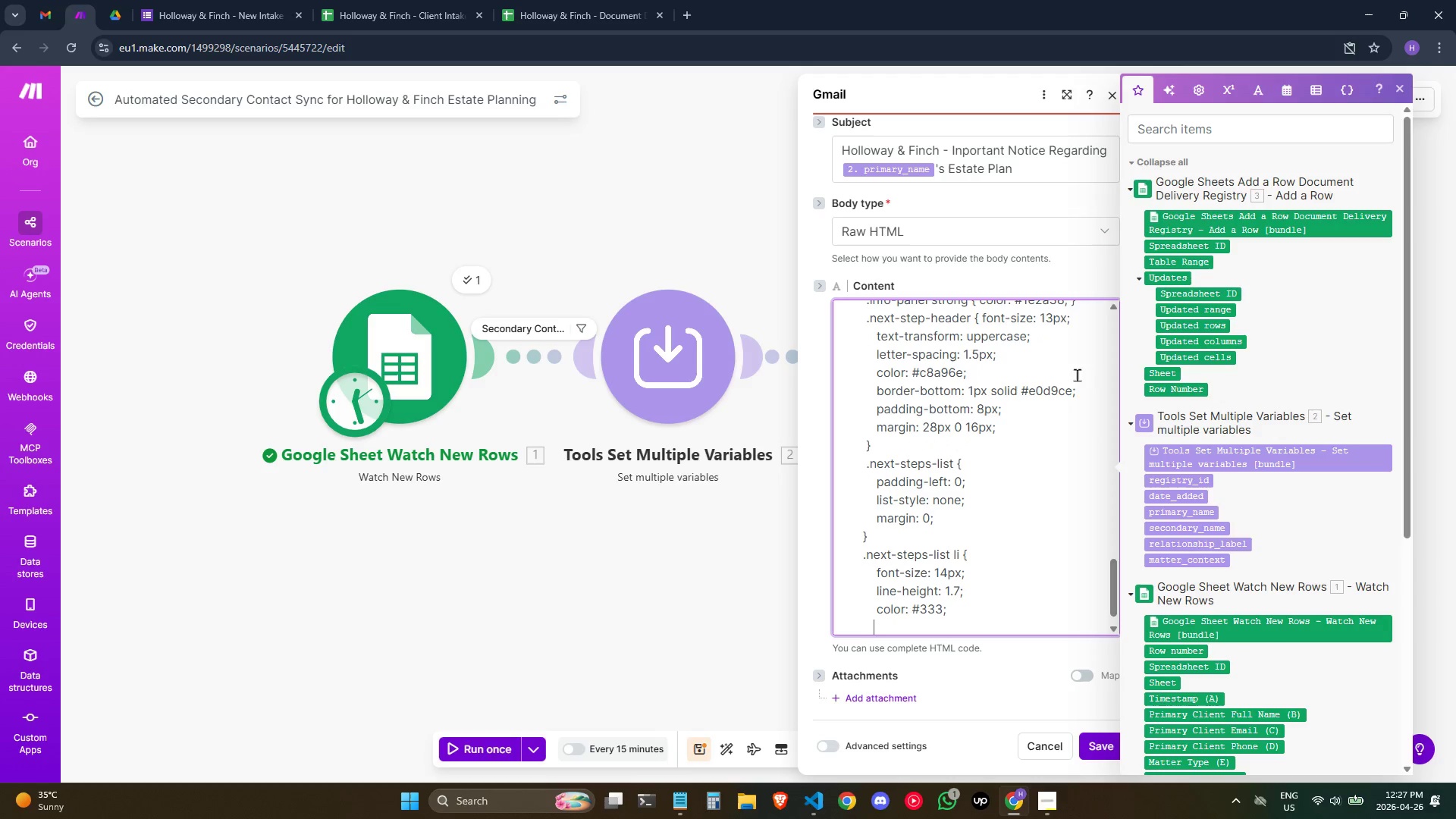 
type( padding: 8px 0;)
 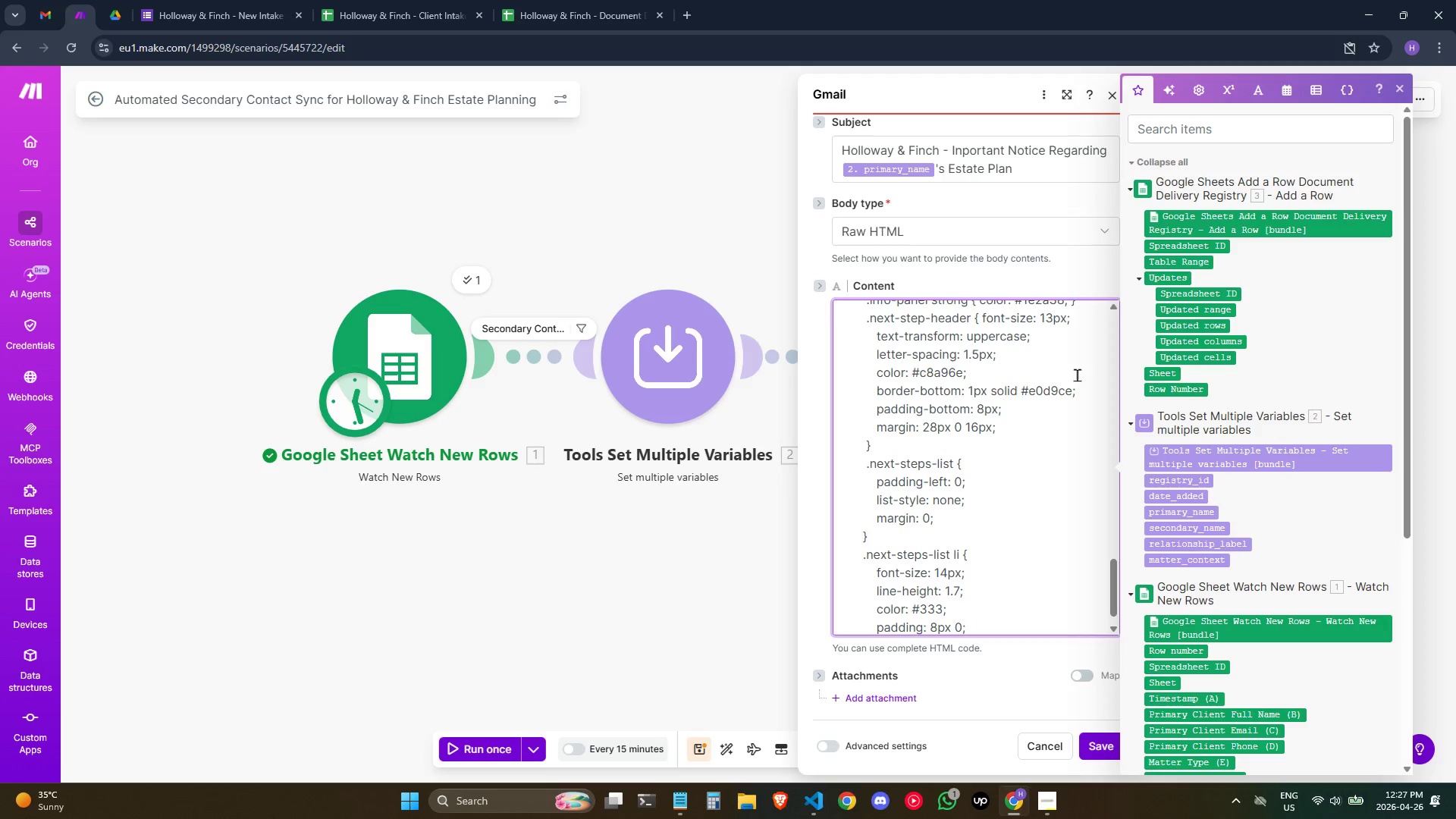 
key(Enter)
 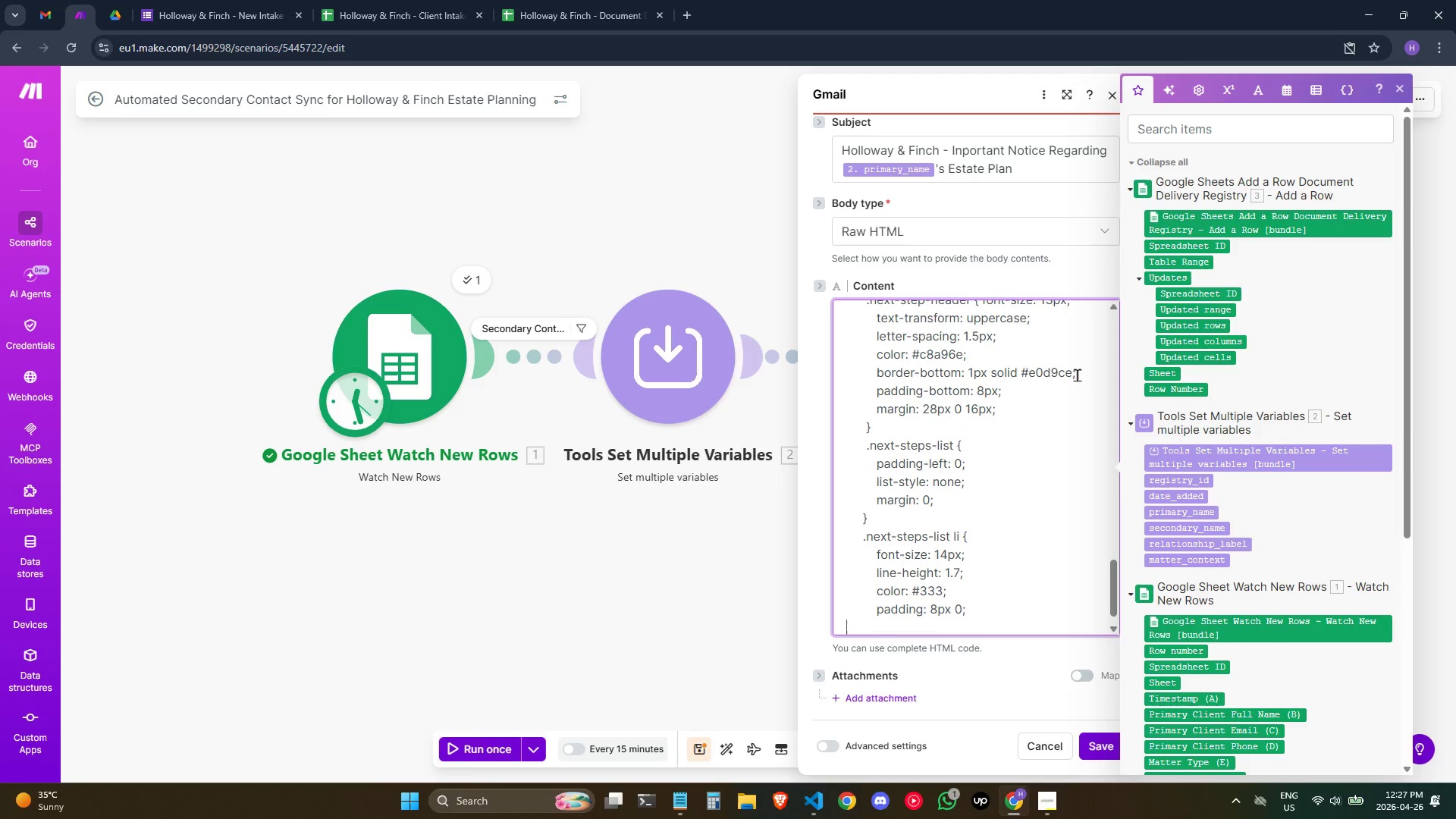 
hold_key(key=Space, duration=0.8)
 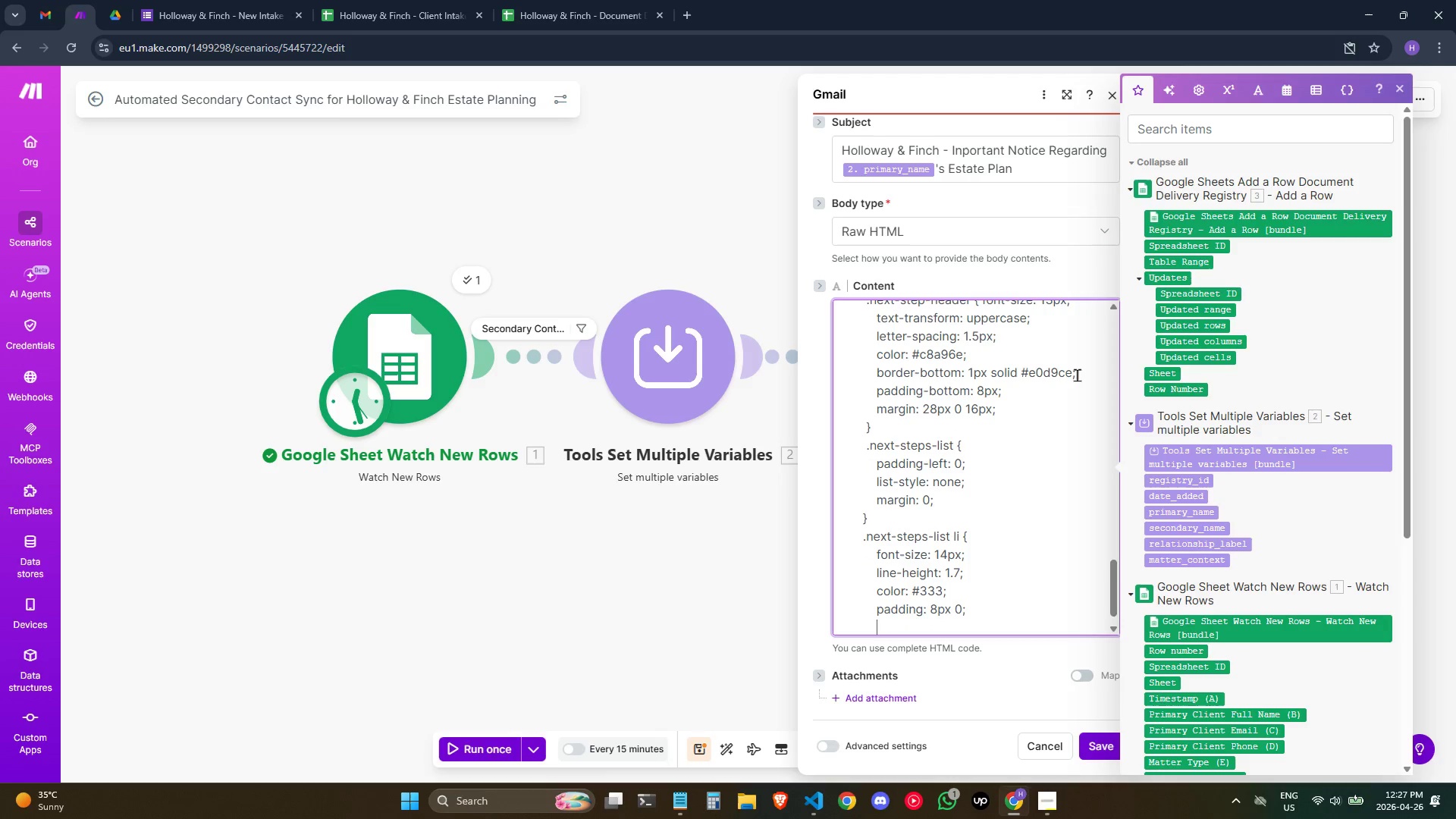 
type(bprfe)
key(Backspace)
key(Backspace)
key(Backspace)
key(Backspace)
type(order-bottom: 1px solid)
 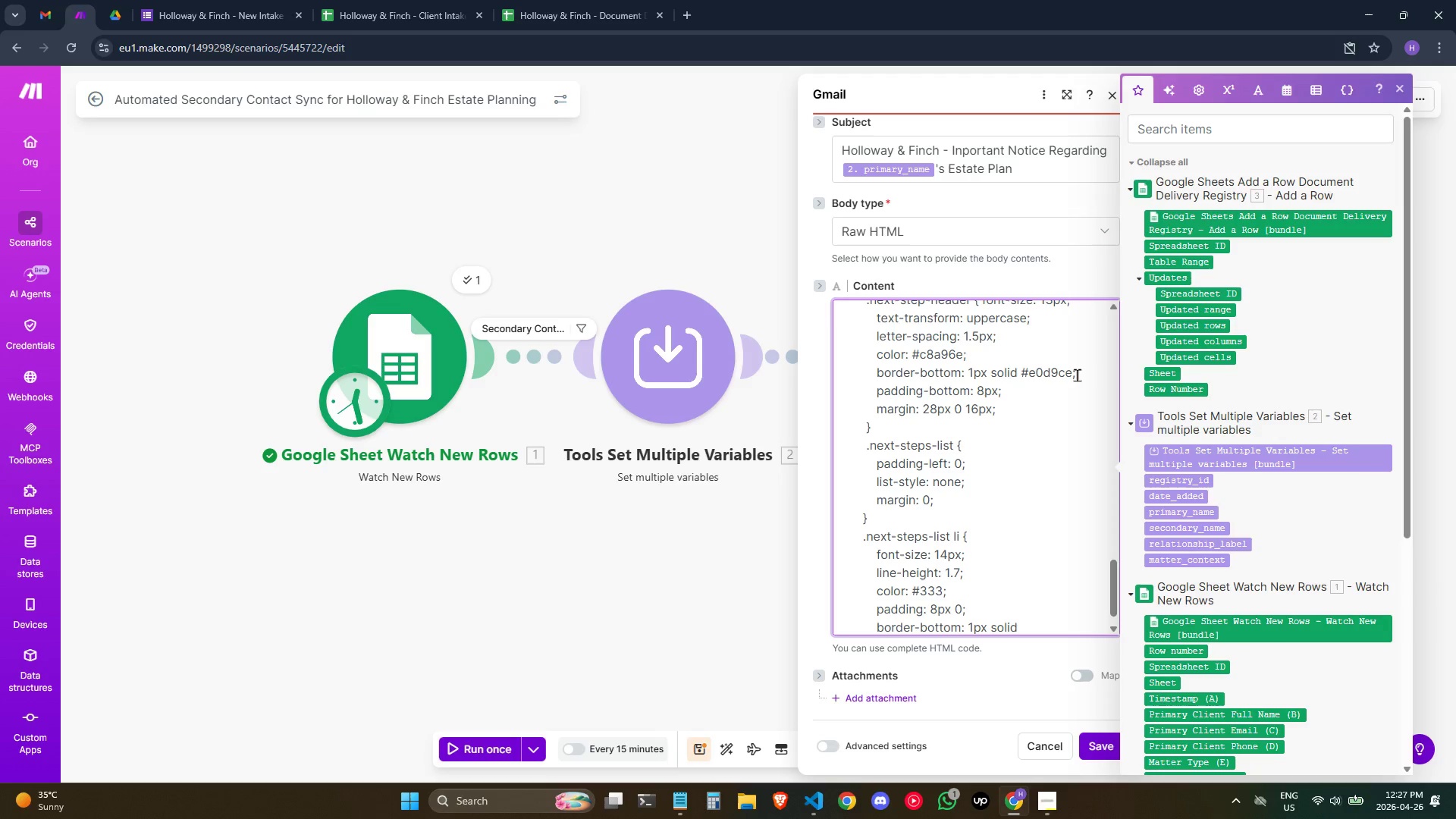 
wait(12.45)
 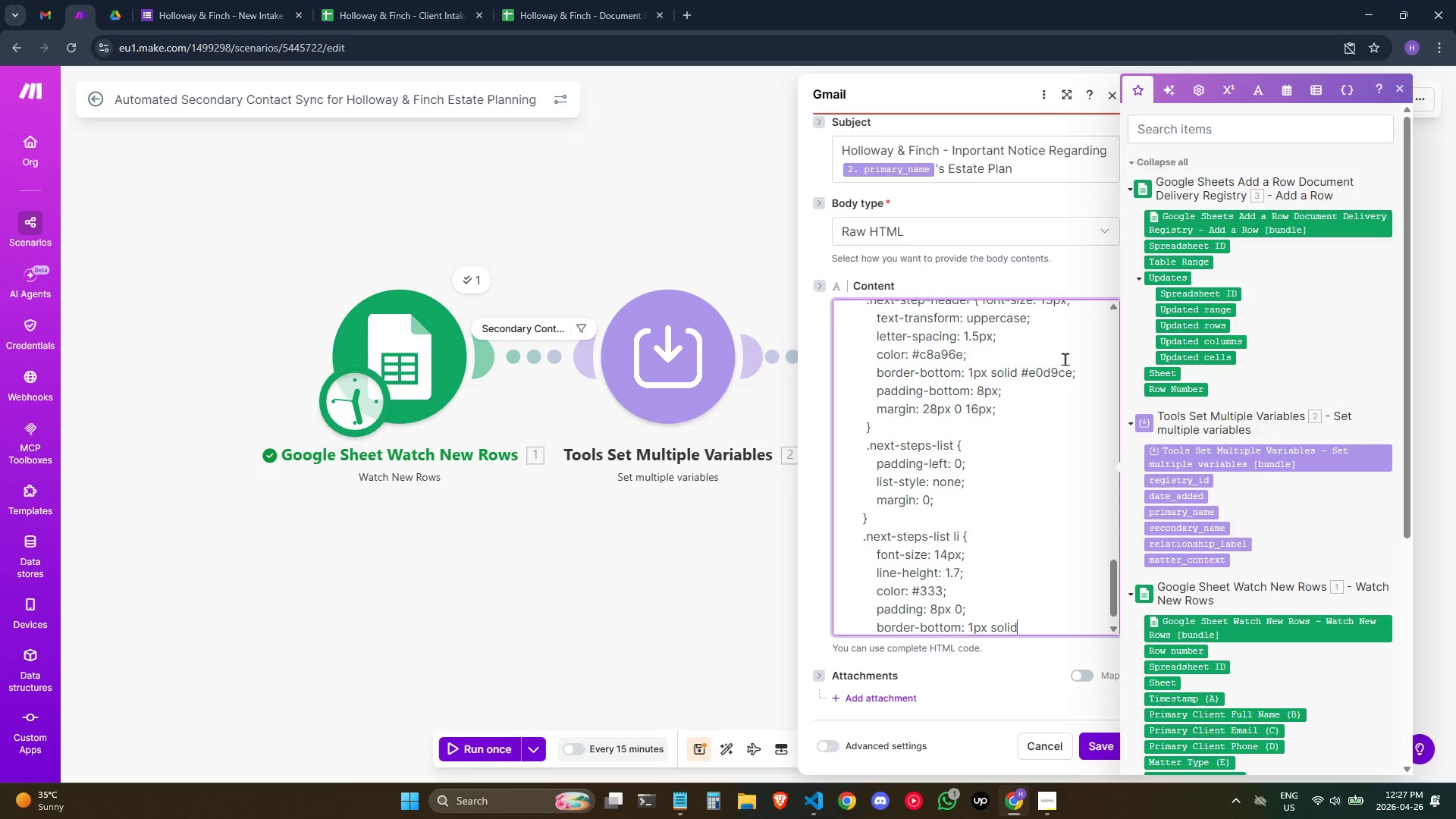 
type( #f0ece5;)
 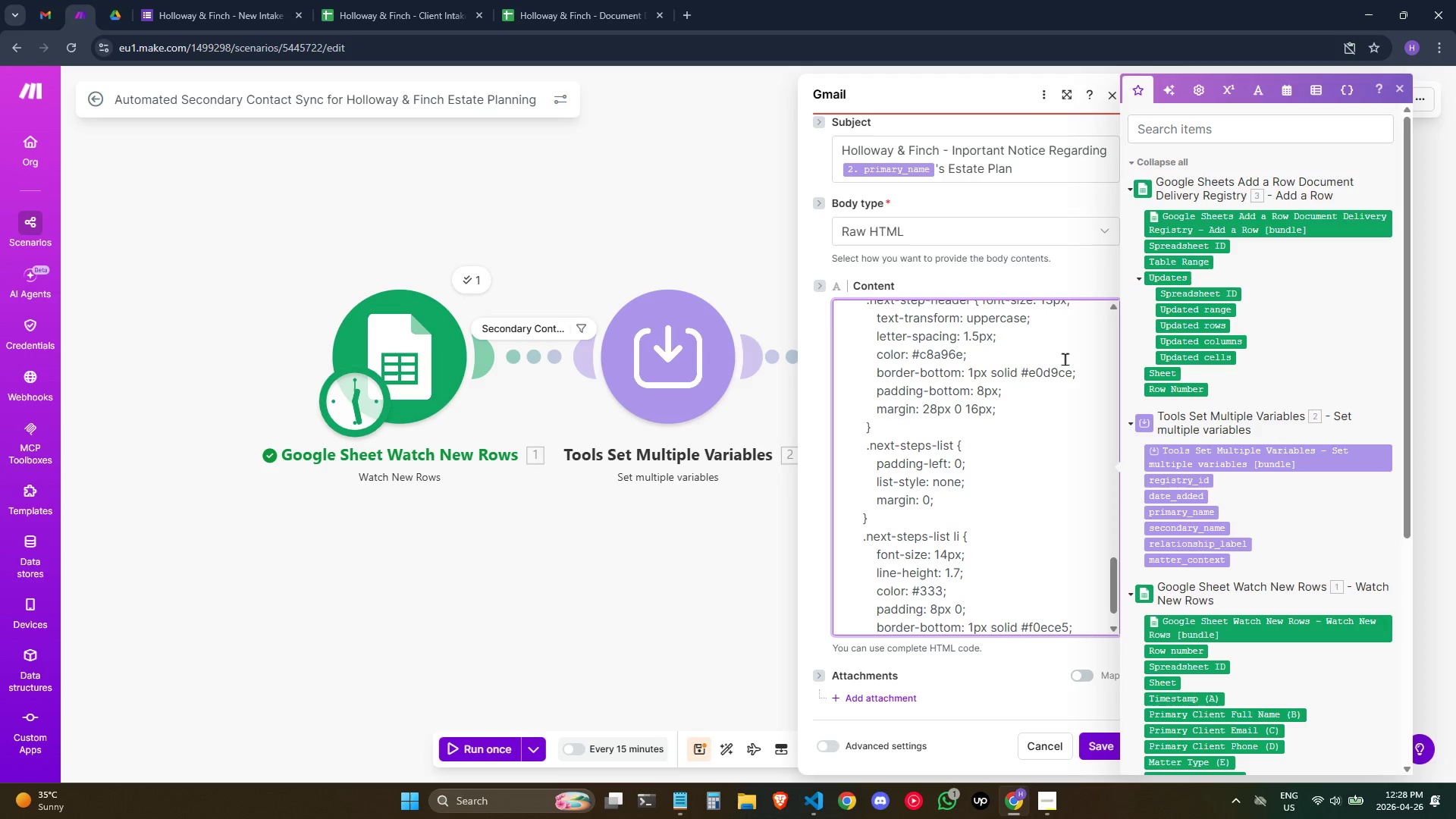 
 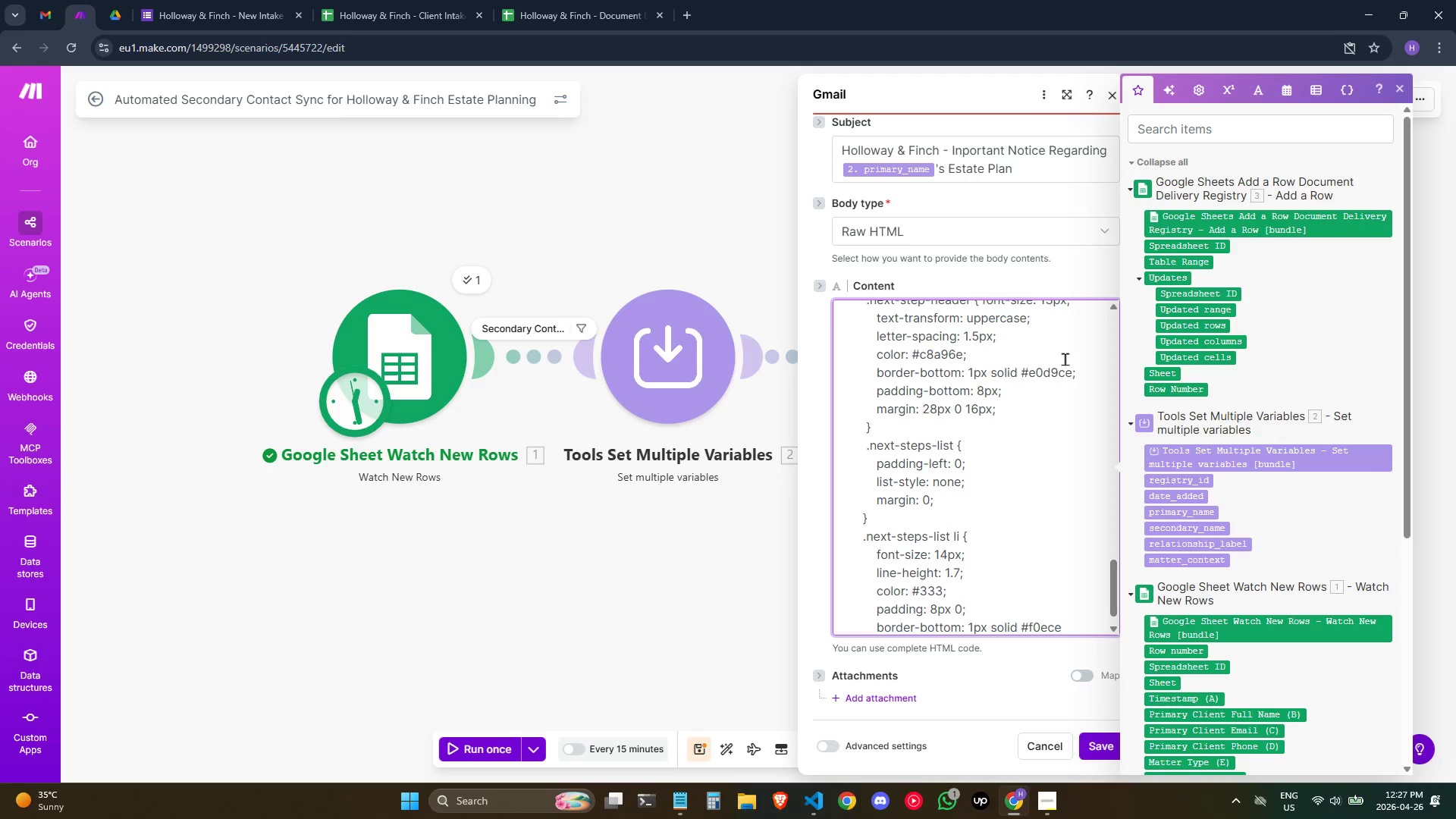 
key(Enter)
 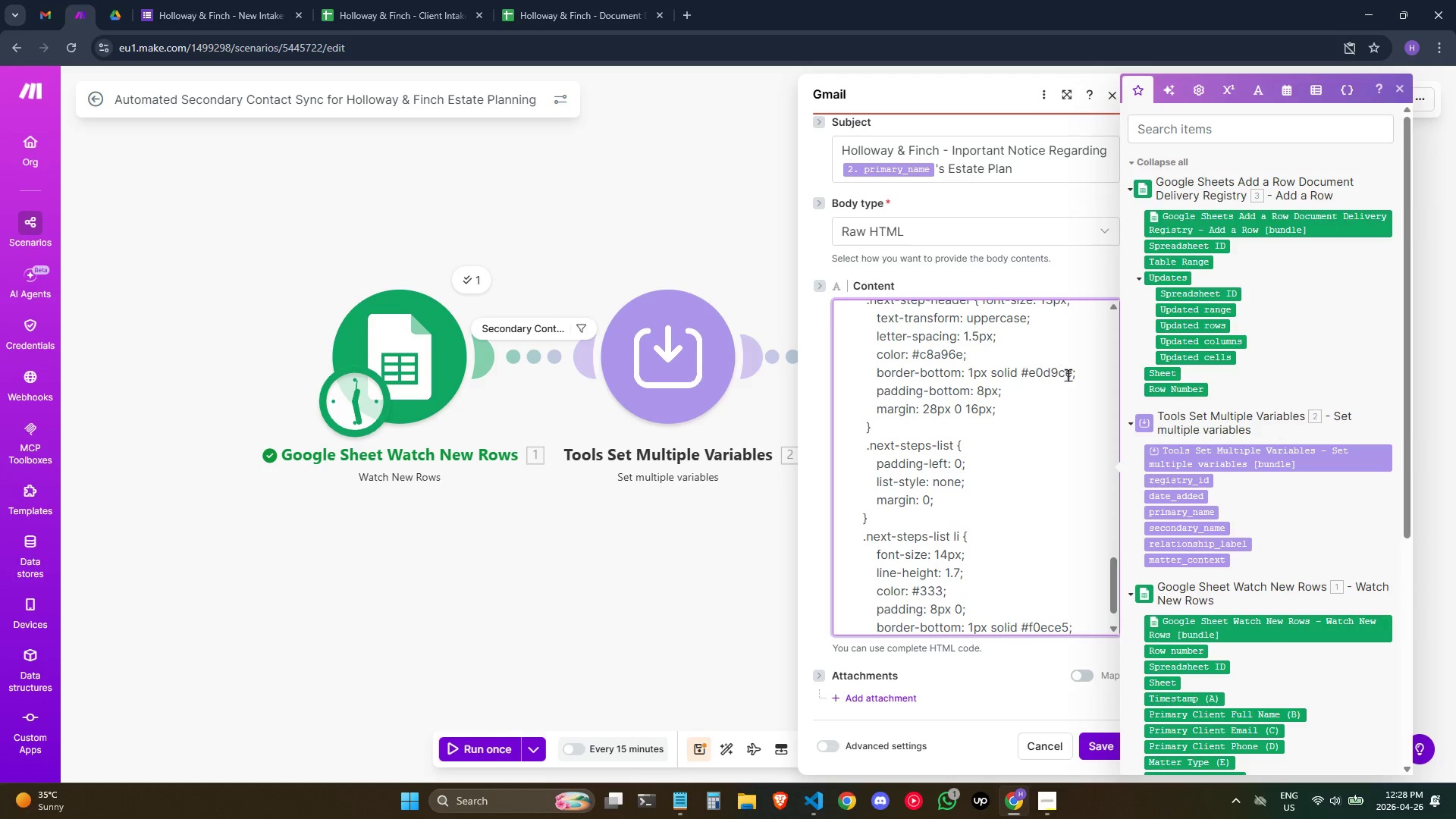 
scroll: coordinate [1068, 375], scroll_direction: down, amount: 1.0
 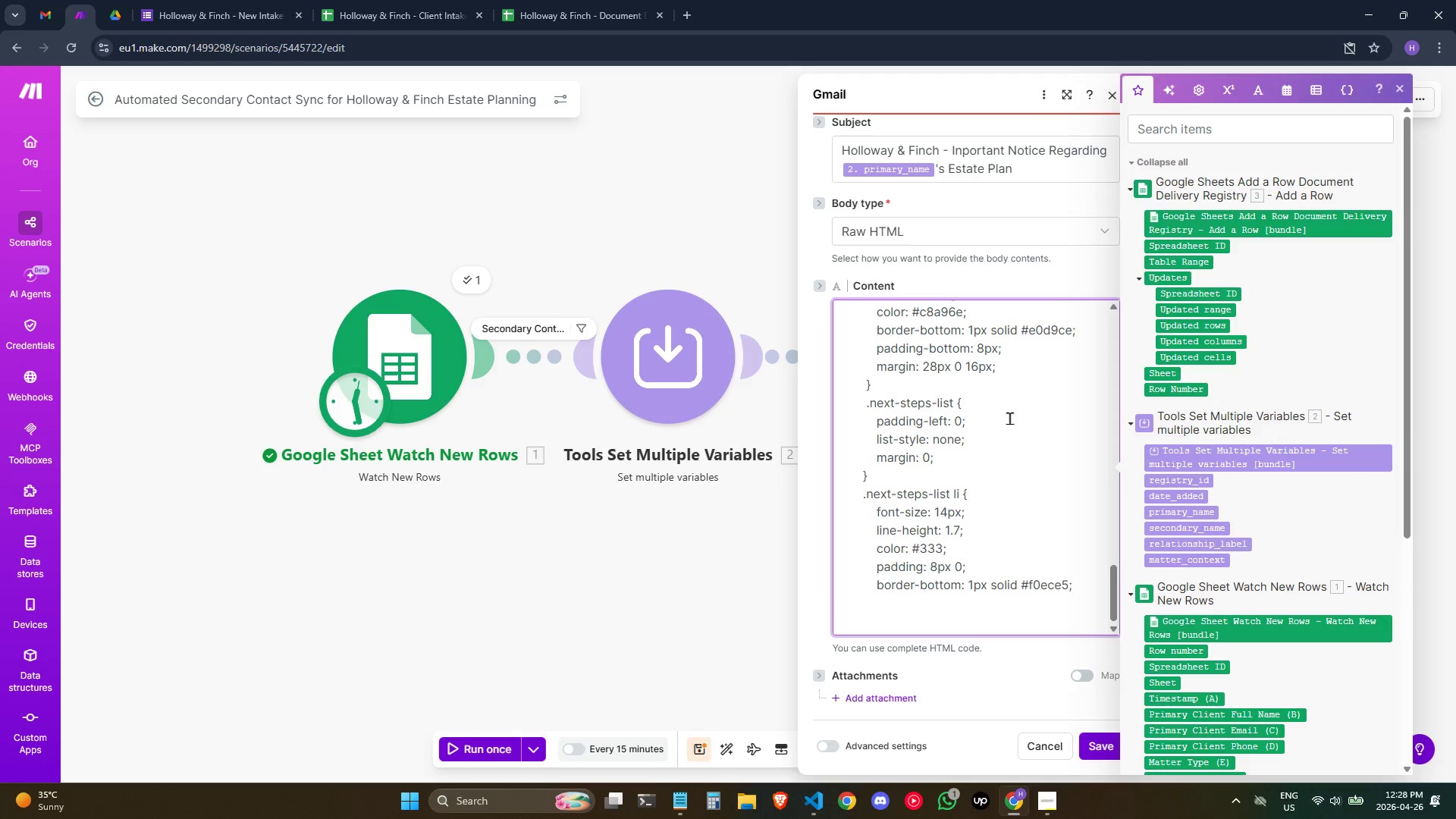 
hold_key(key=Space, duration=0.78)
 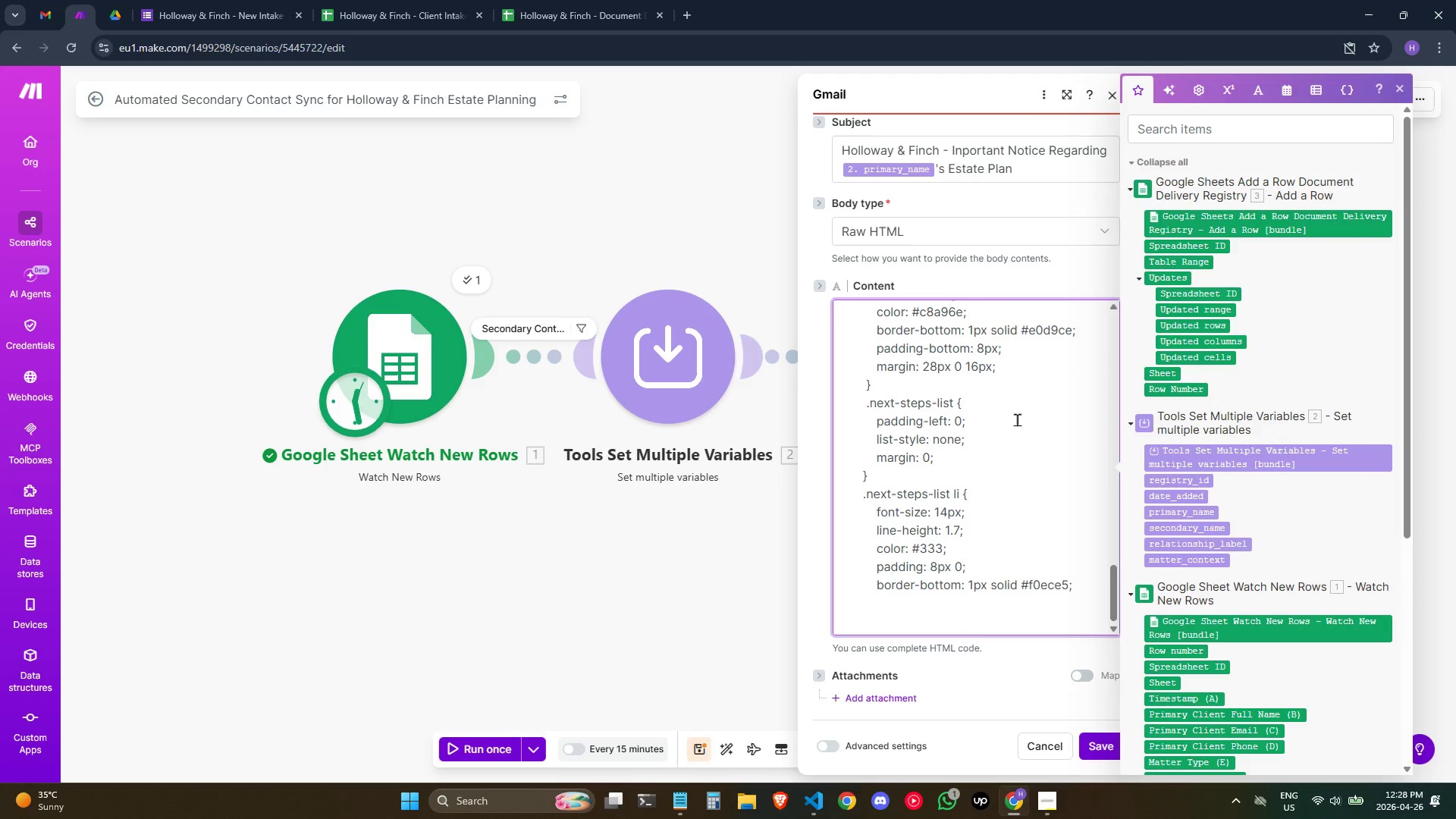 
type( paddi)
 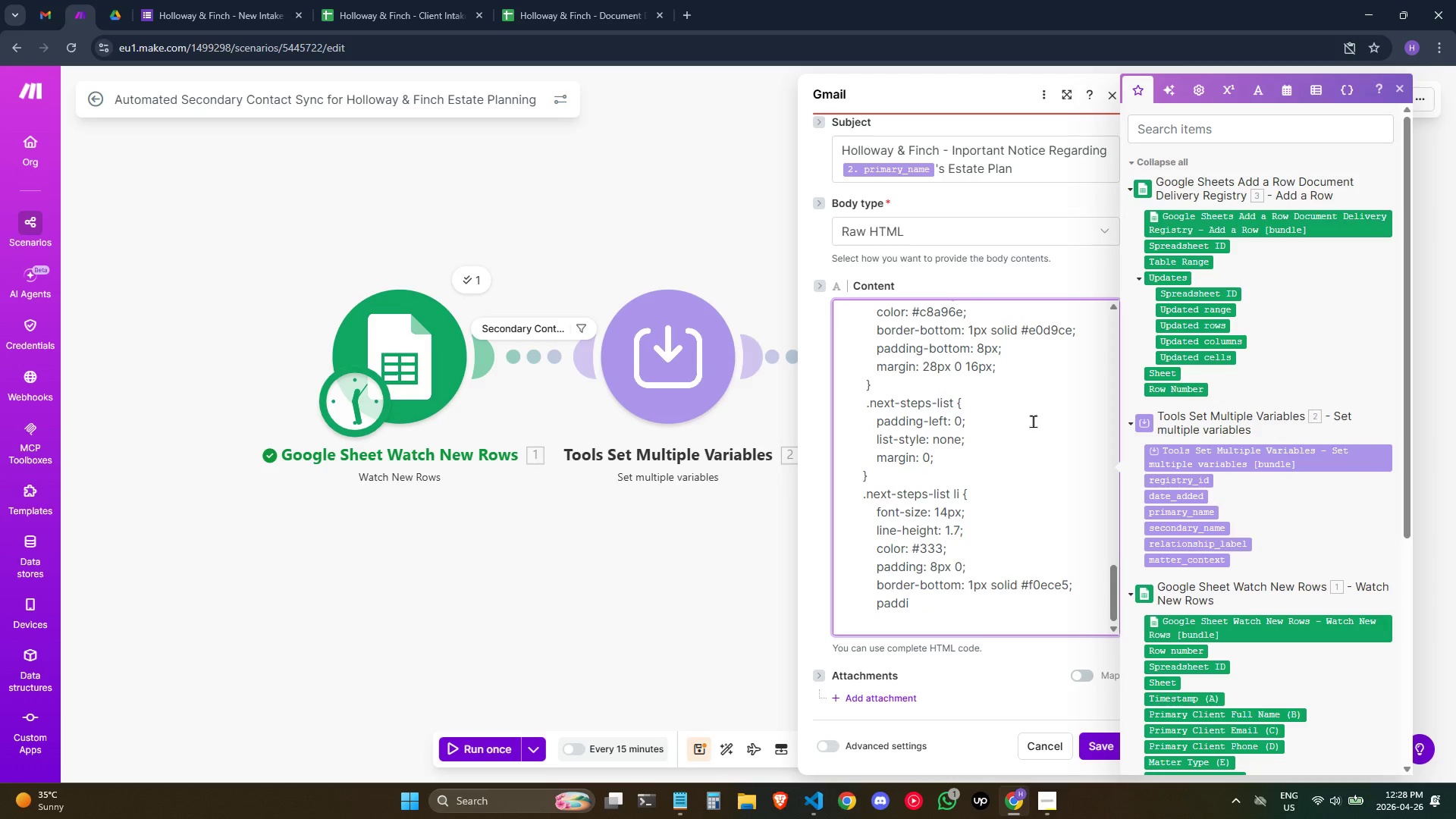 
type(ng-lr)
key(Backspace)
type(eft; 20px;)
 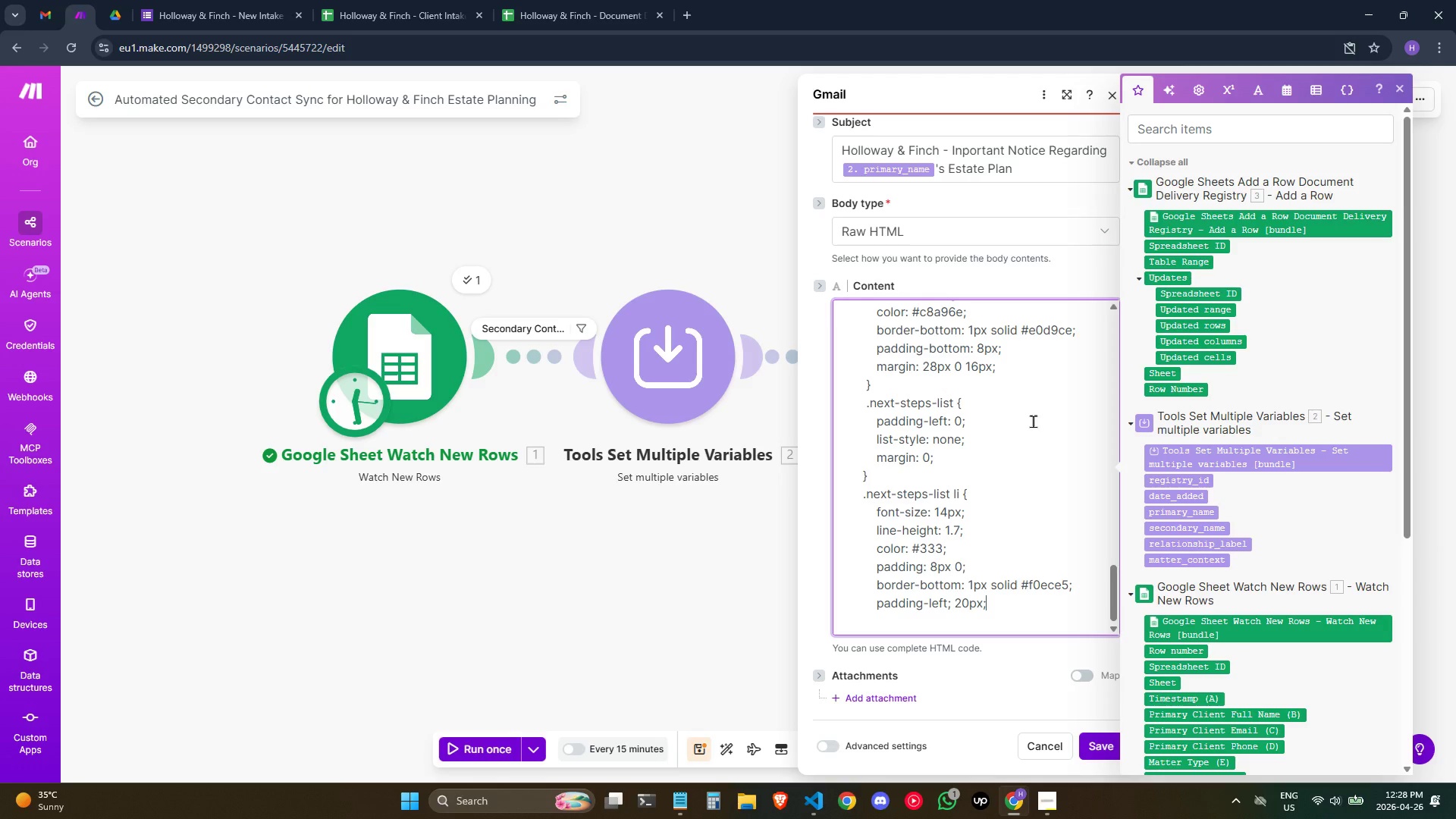 
key(Enter)
 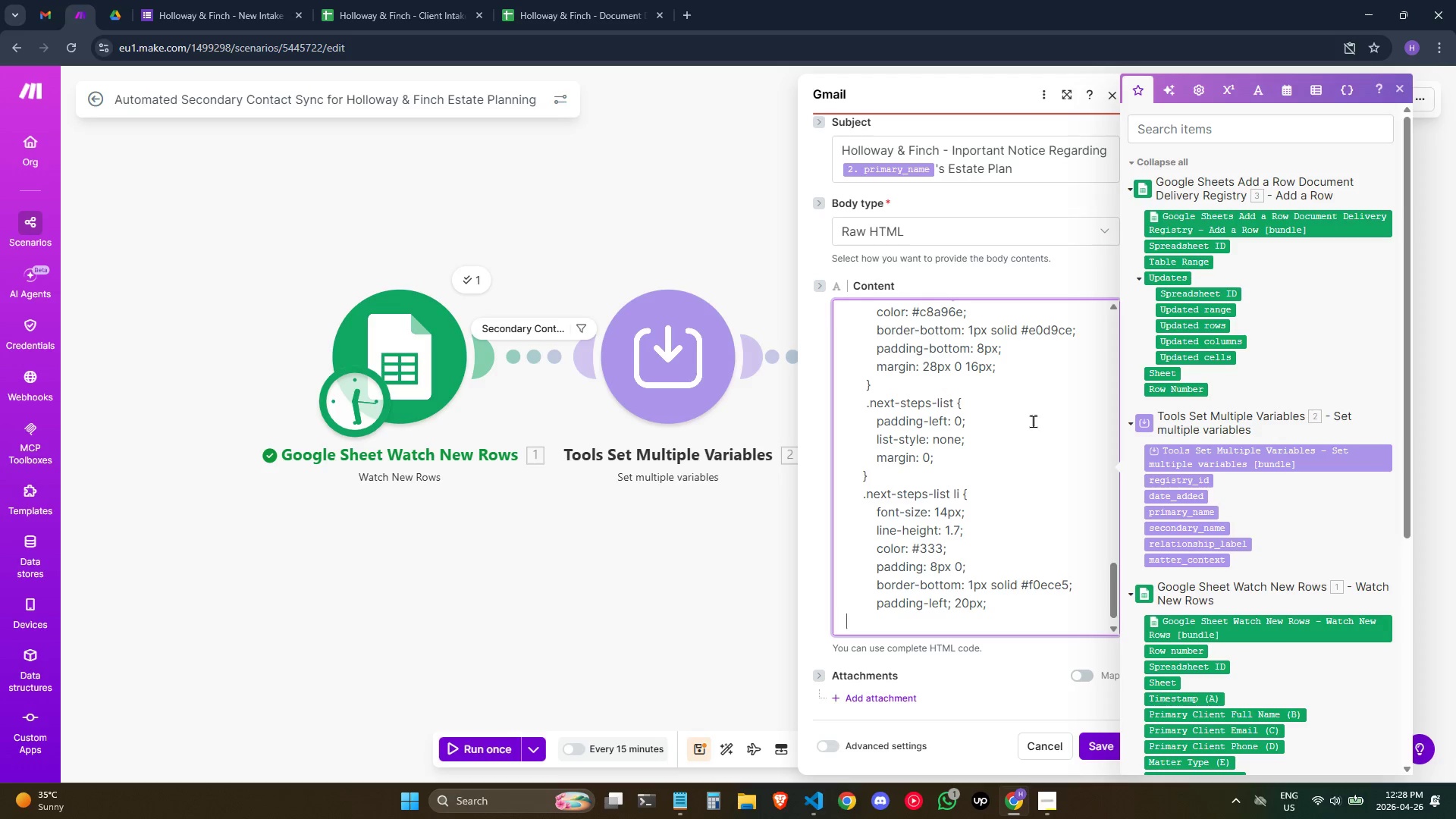 
hold_key(key=Space, duration=0.75)
 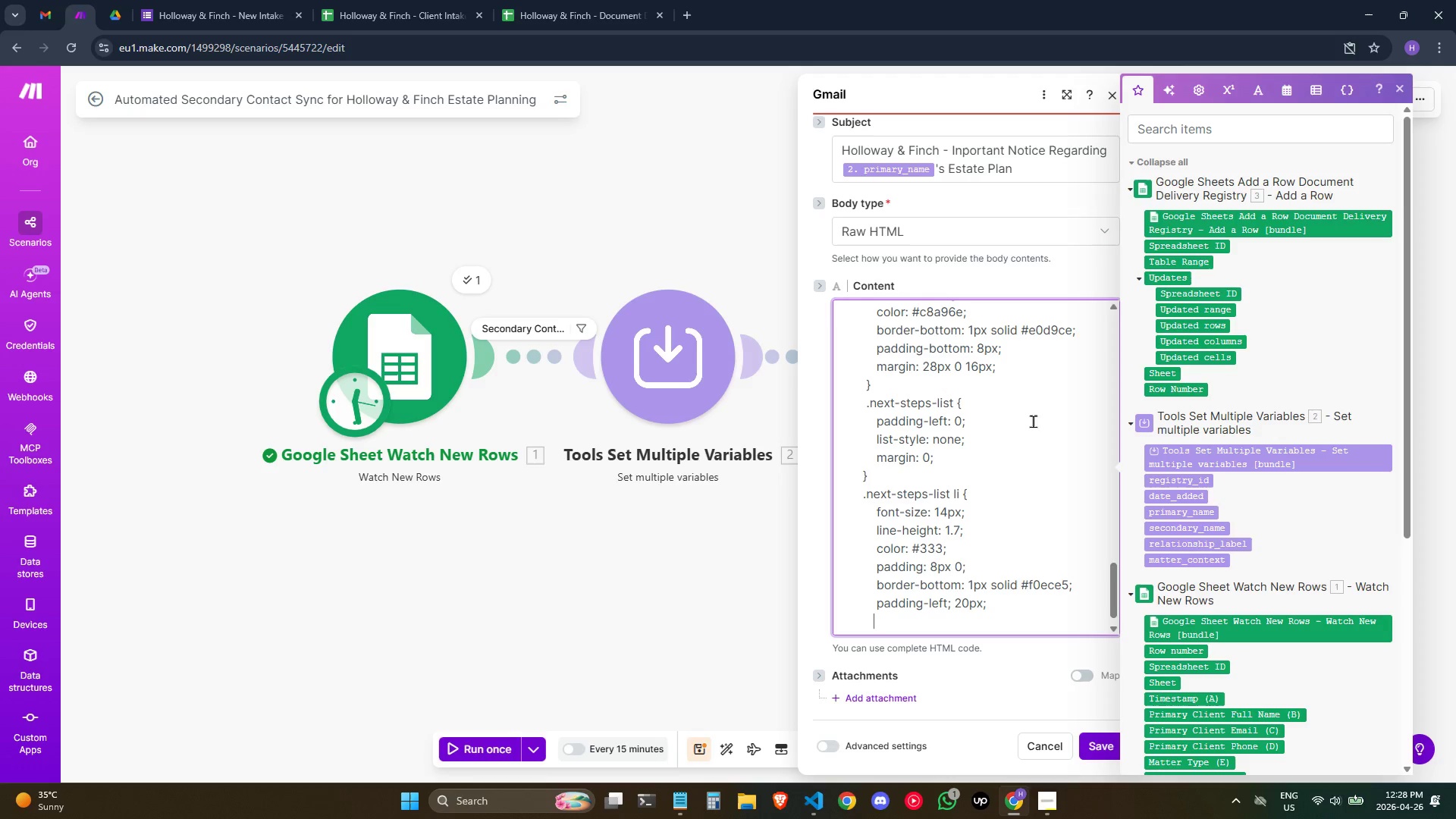 
type(  position: relative;)
 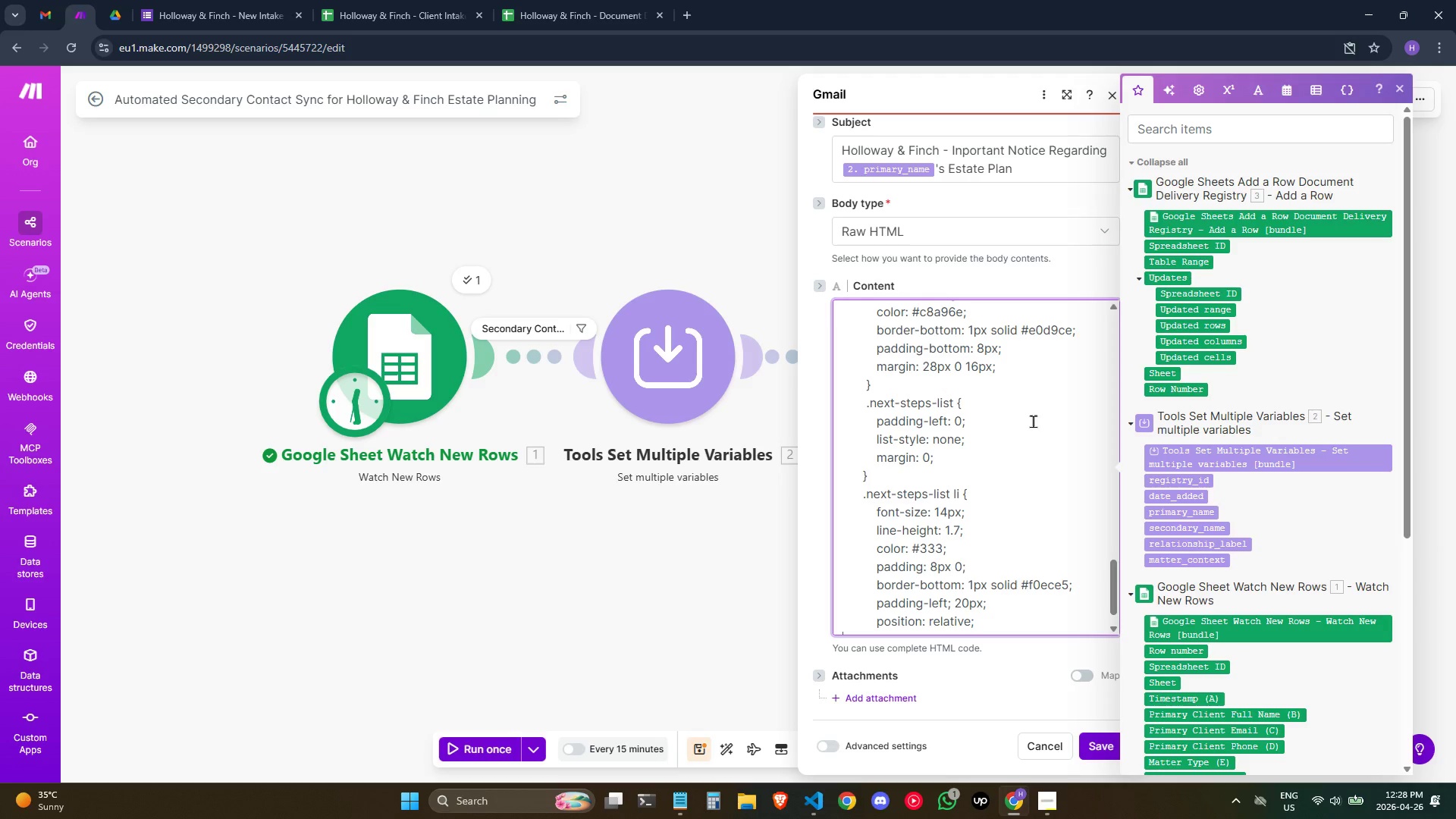 
 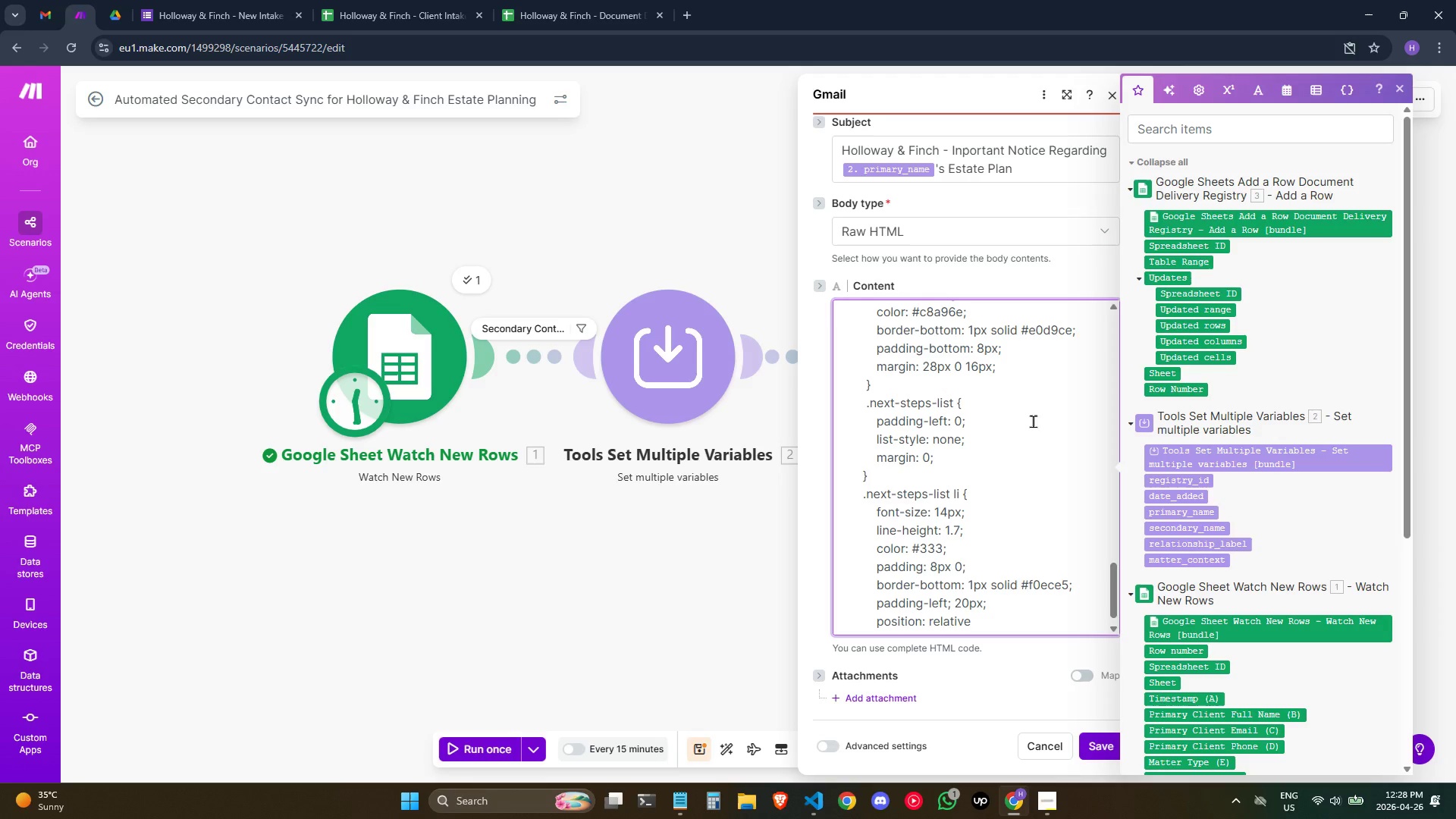 
key(Enter)
 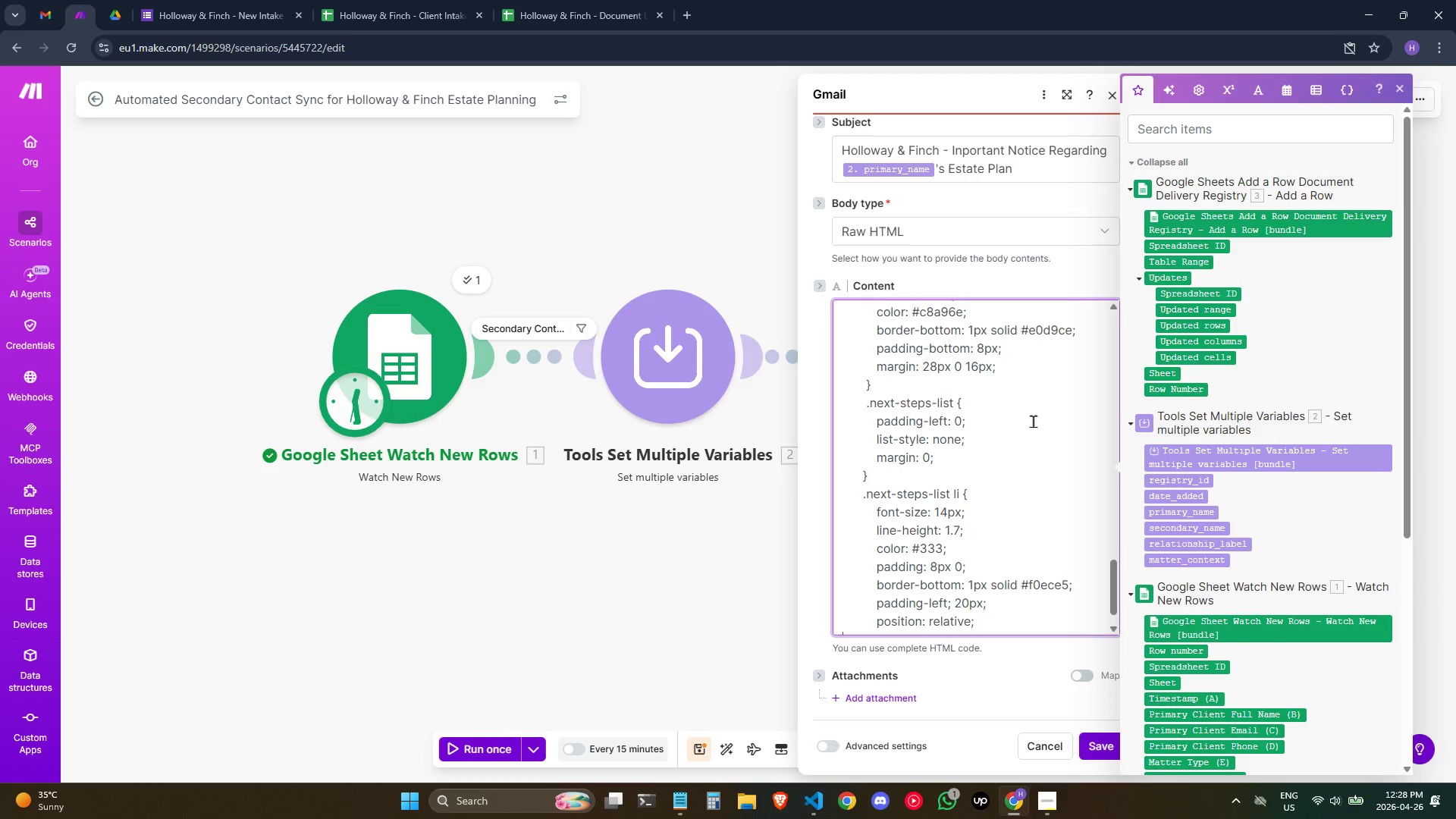 
hold_key(key=Space, duration=0.61)
 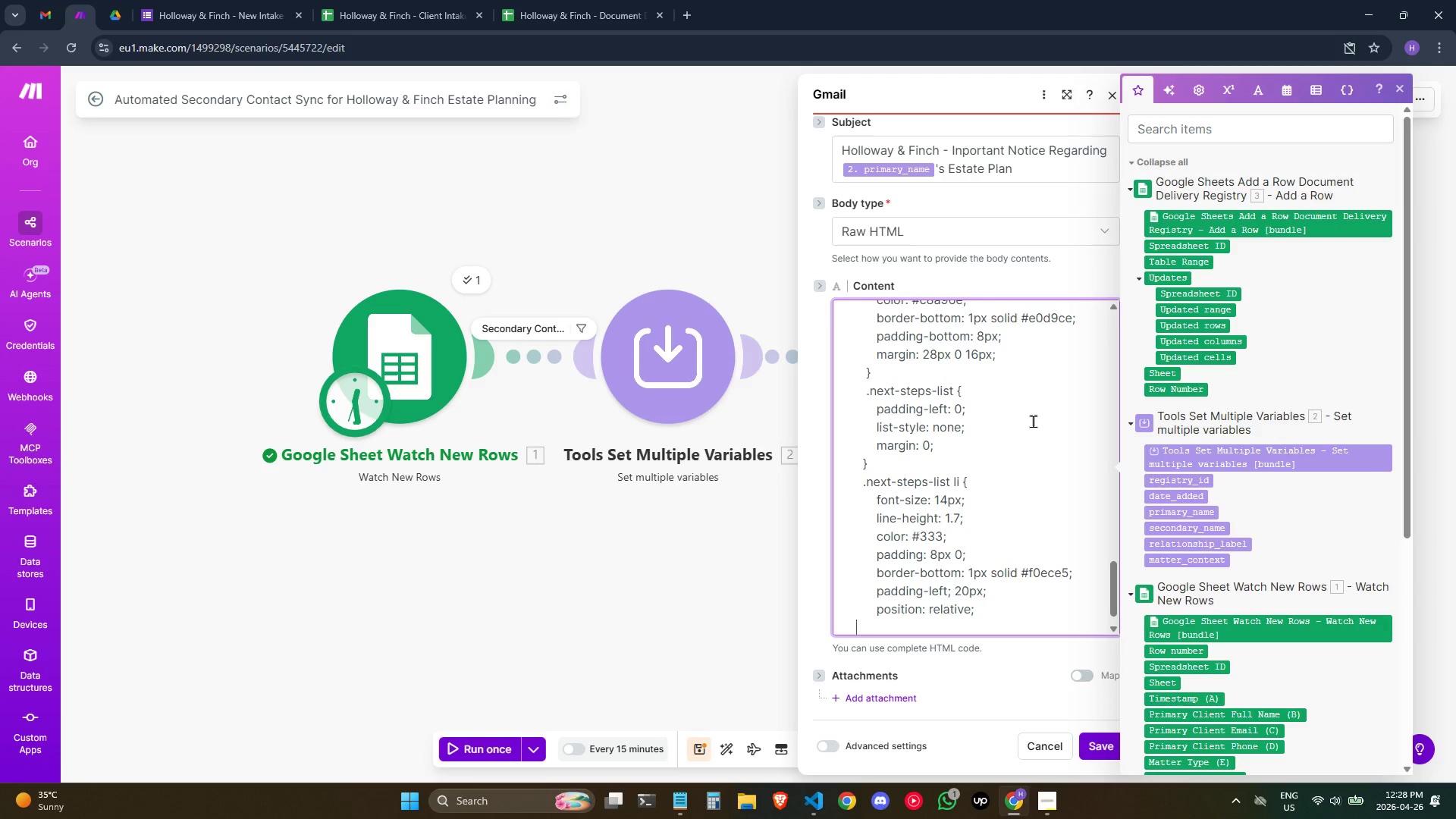 
key(Space)
 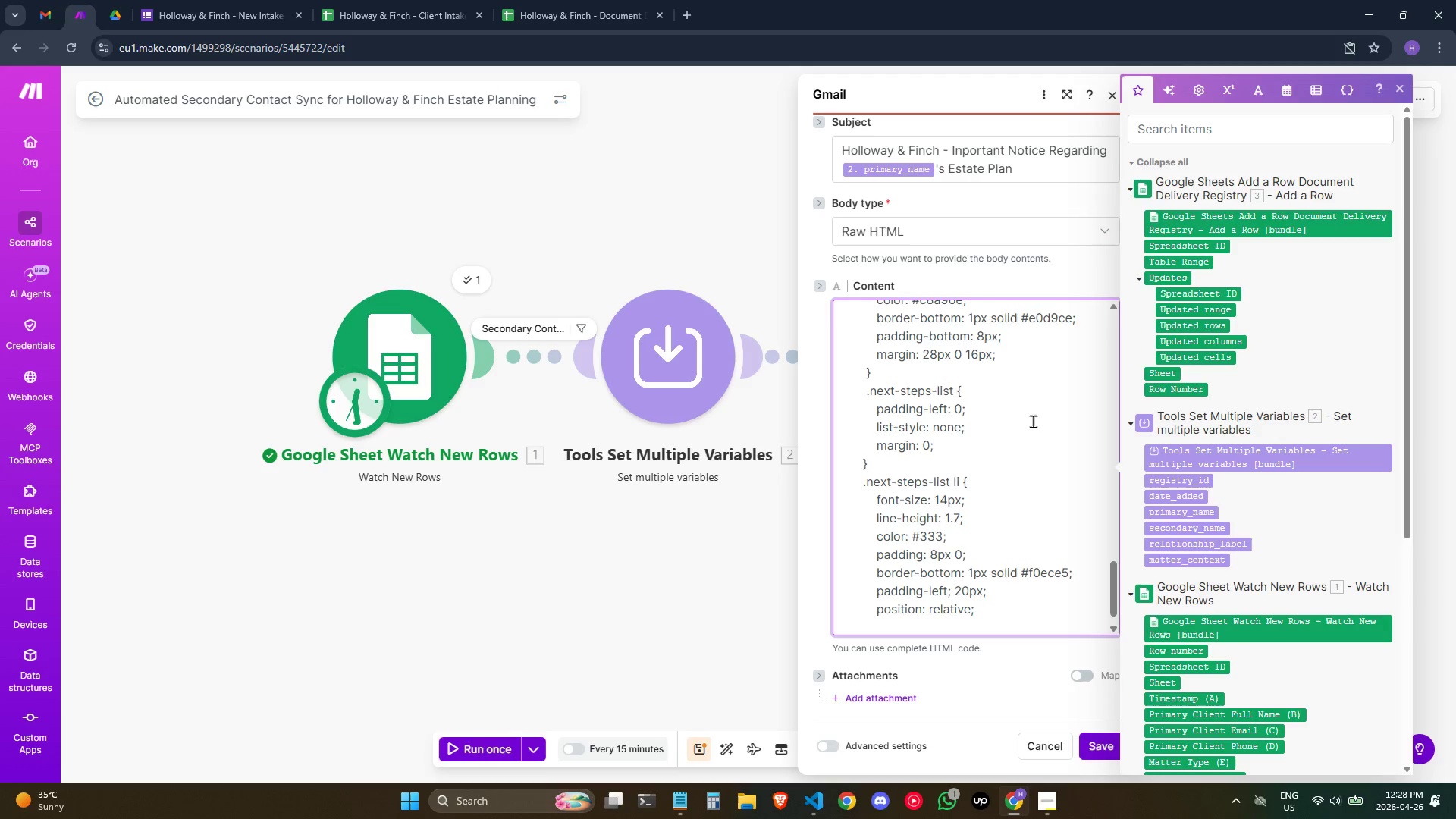 
key(Space)
 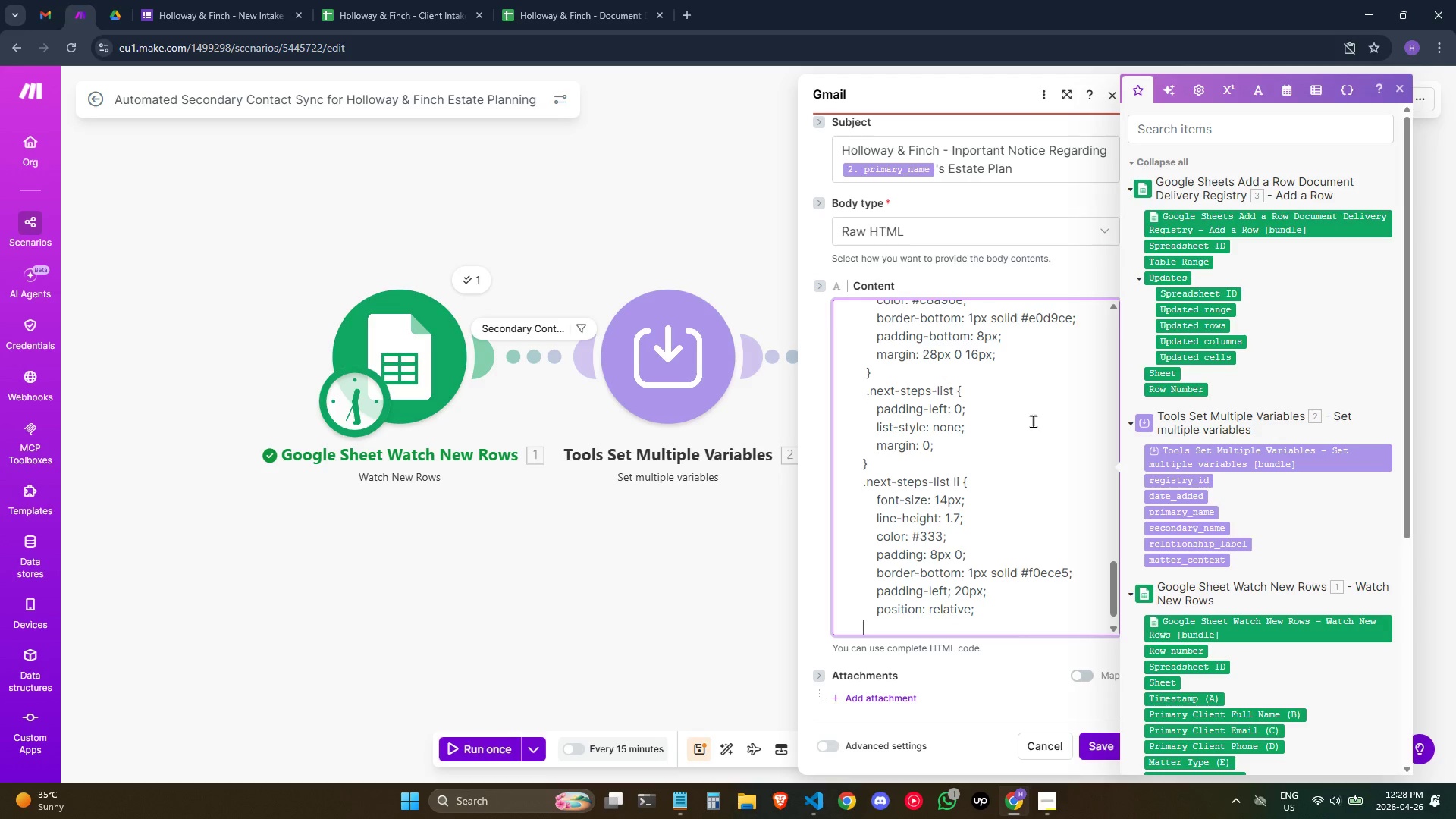 
hold_key(key=ShiftRight, duration=0.64)
 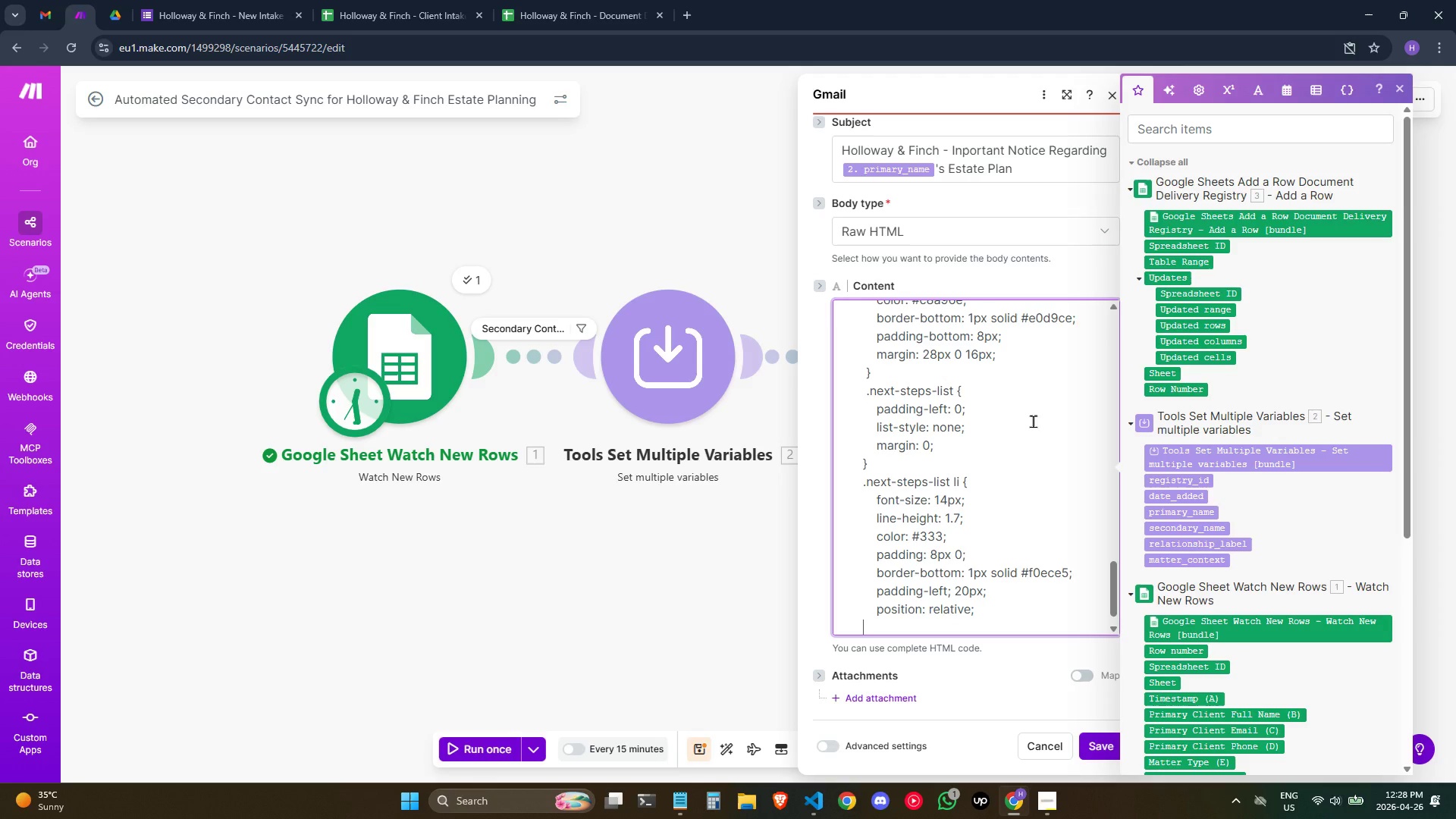 
key(Shift+ShiftRight)
 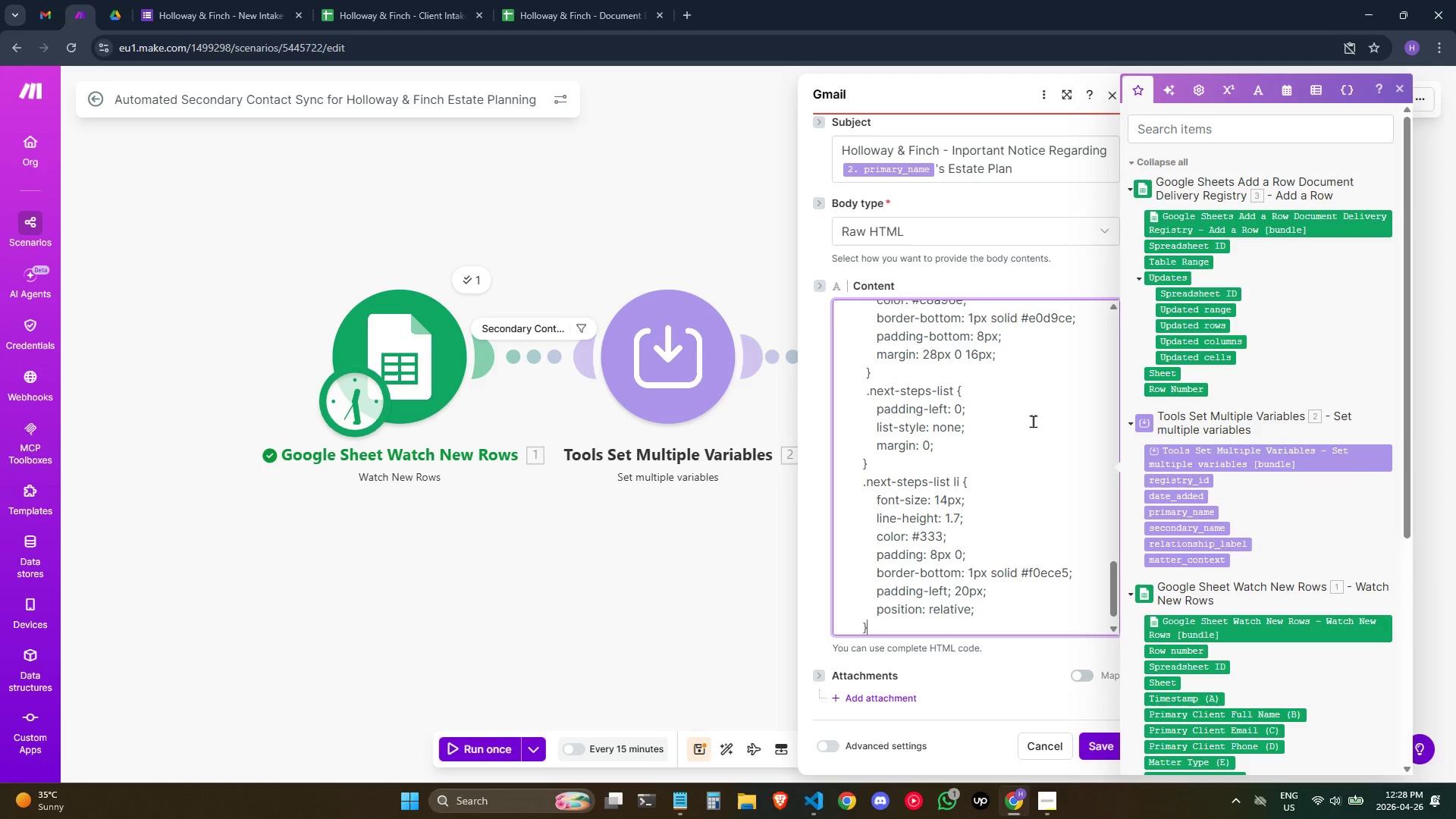 
key(Shift+BracketRight)
 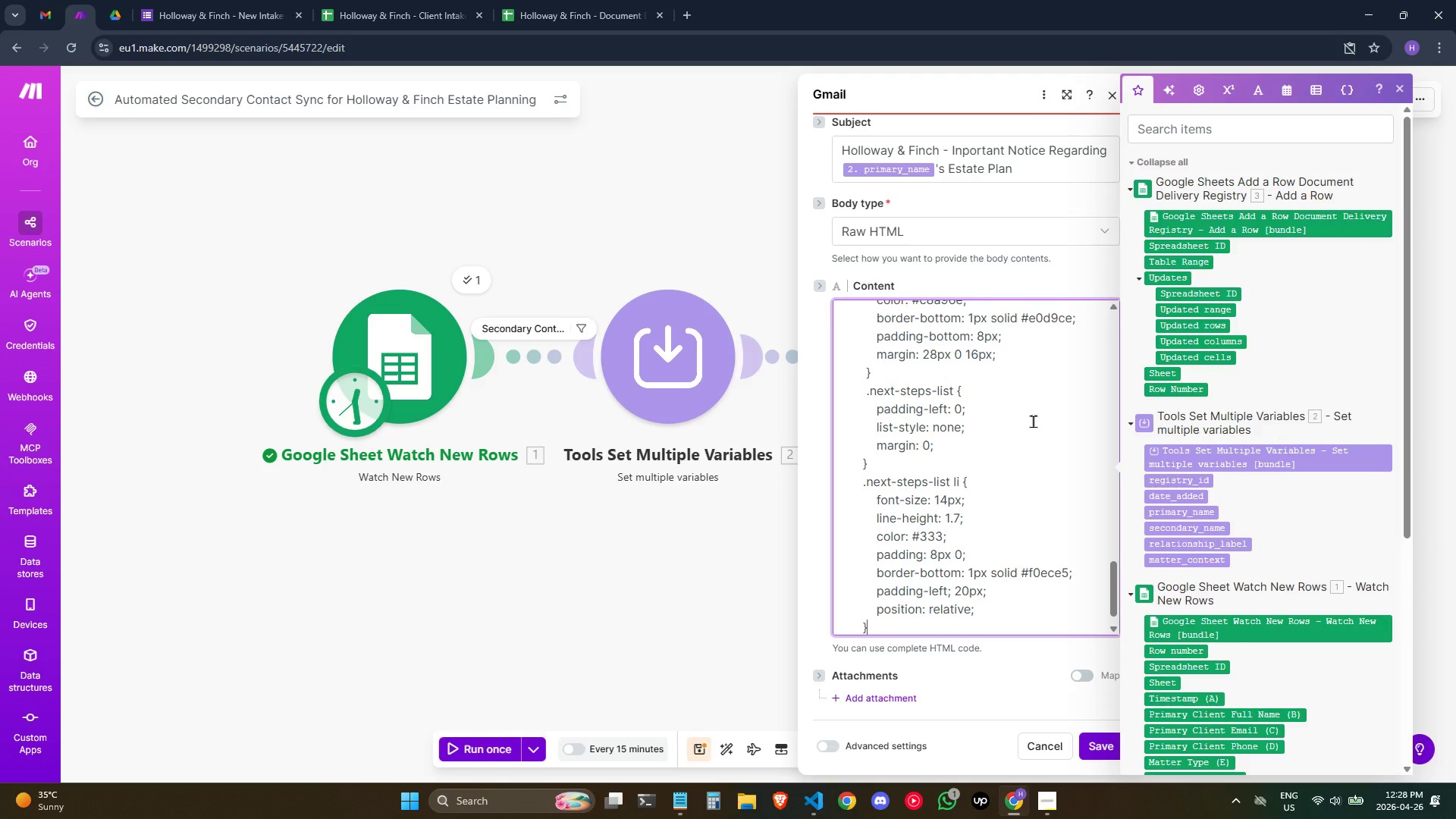 
hold_key(key=ArrowUp, duration=0.66)
 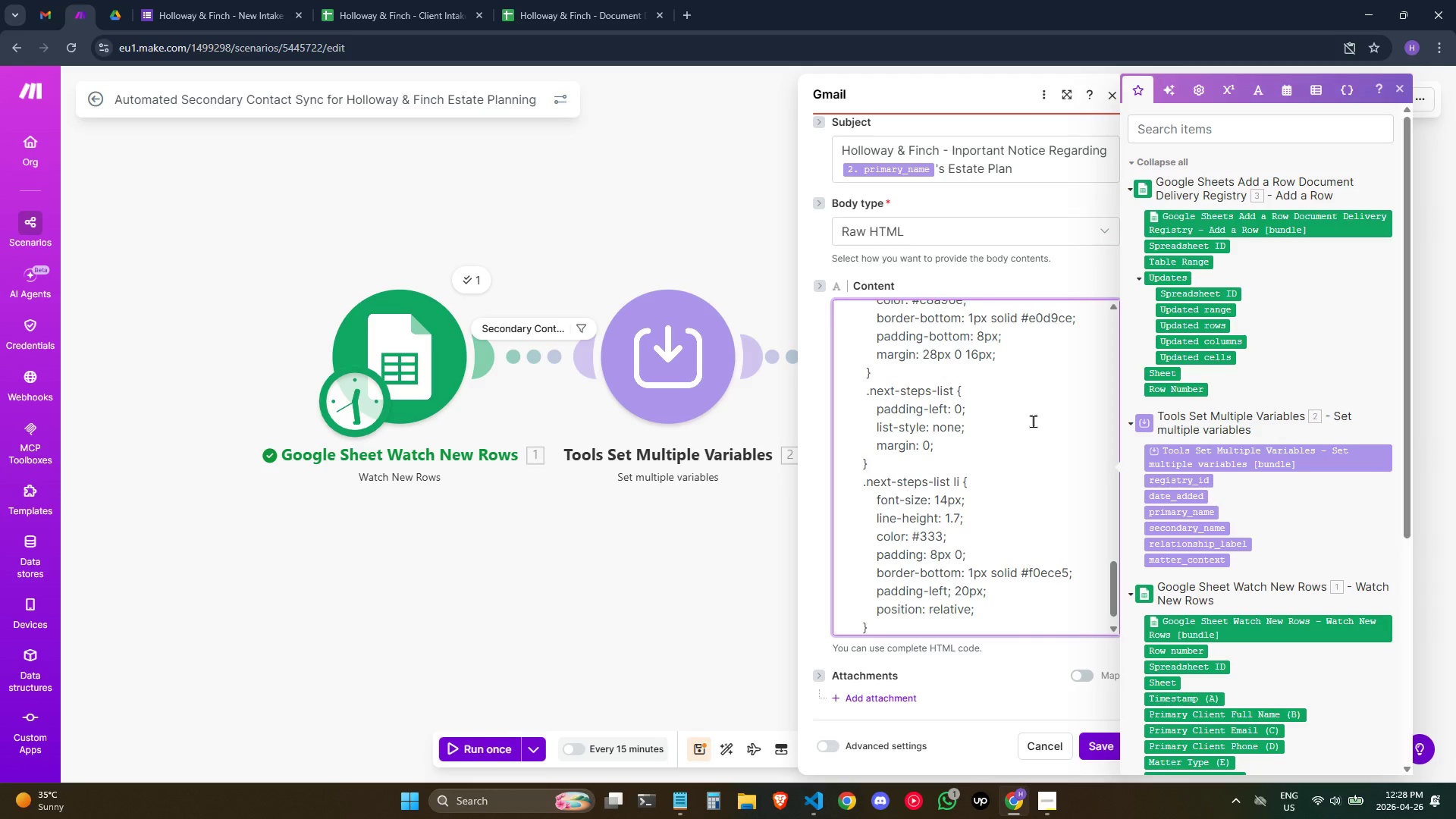 
key(ArrowUp)
 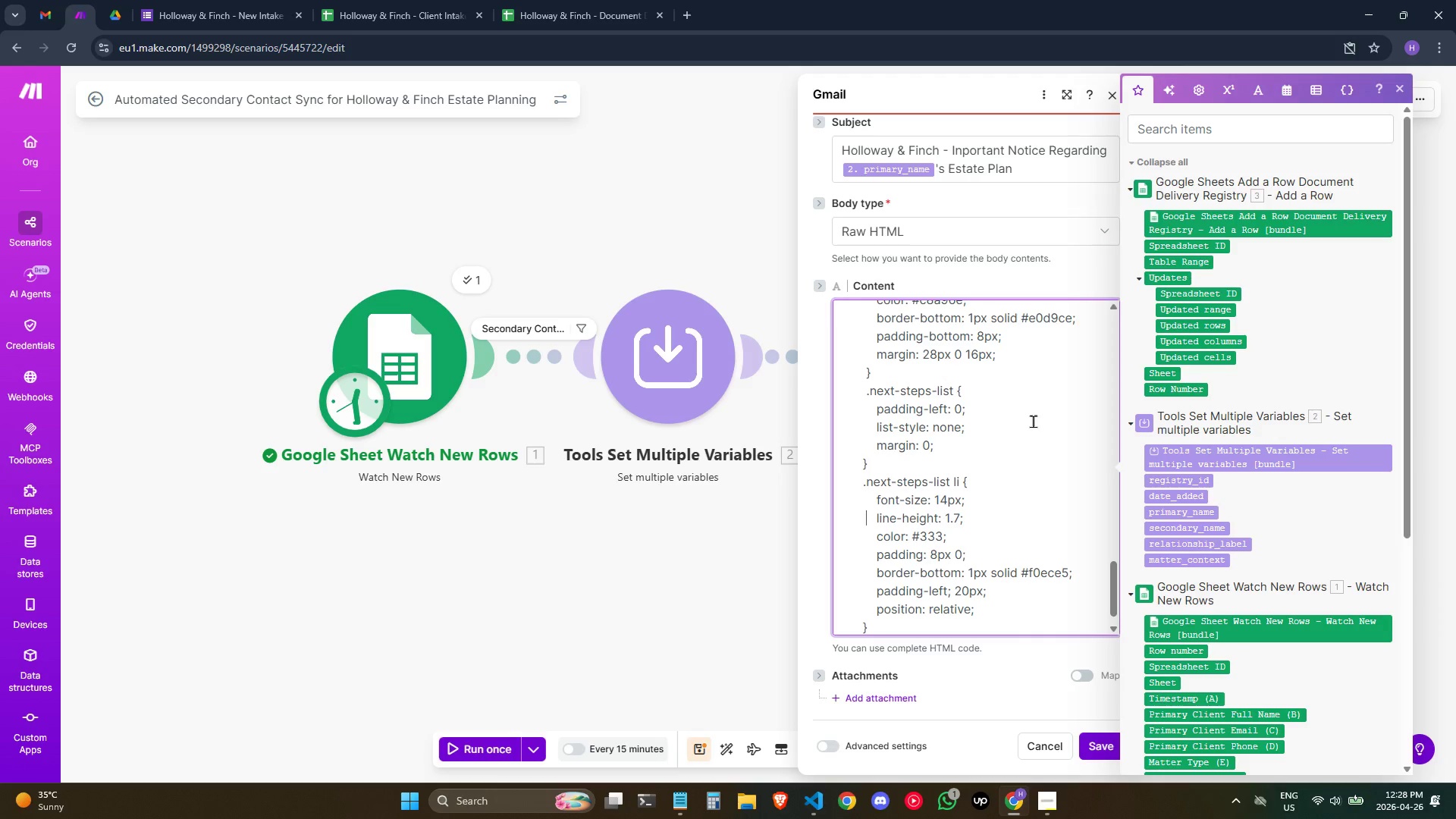 
hold_key(key=ArrowDown, duration=0.69)
 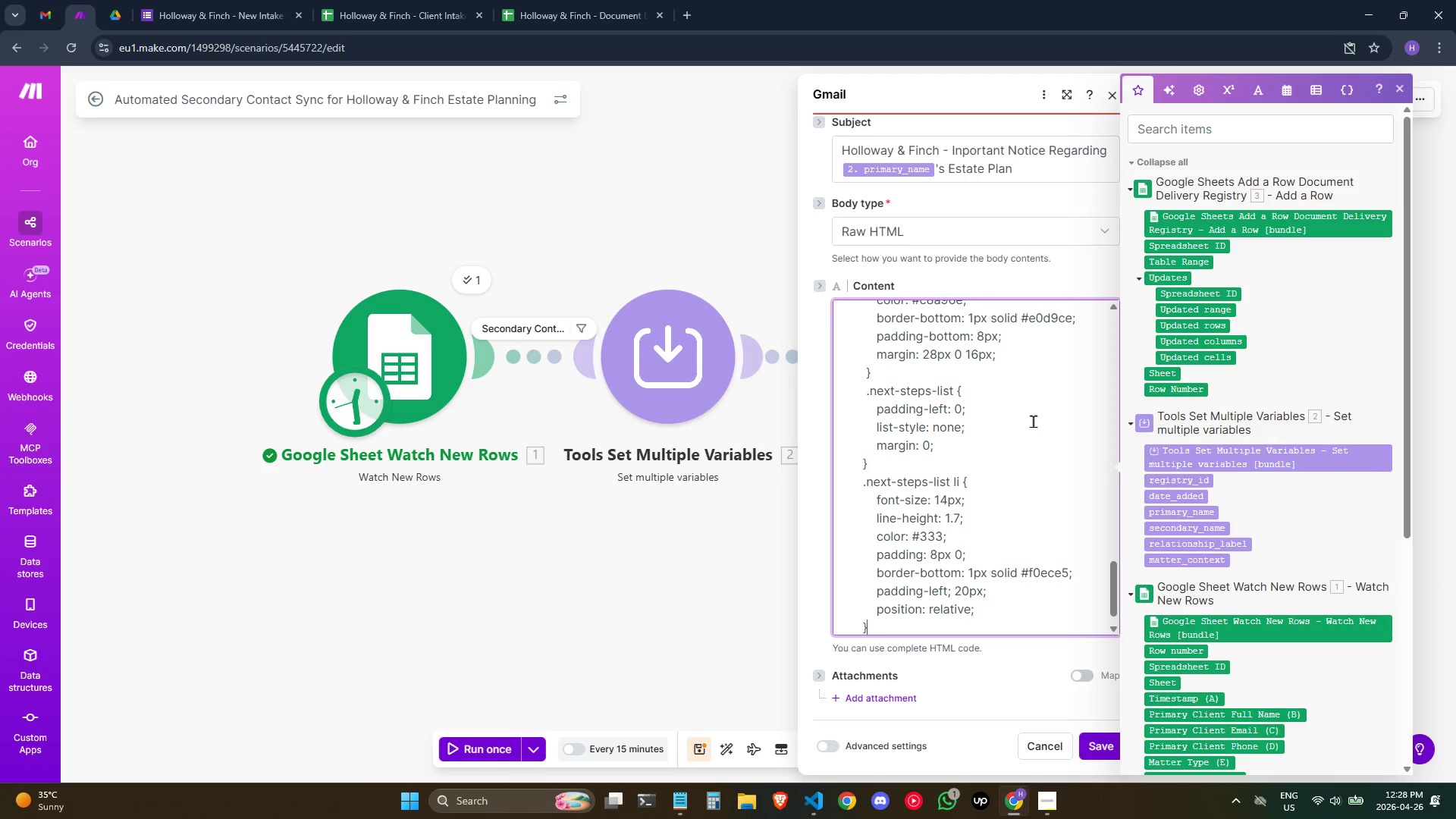 
scroll: coordinate [990, 454], scroll_direction: down, amount: 4.0
 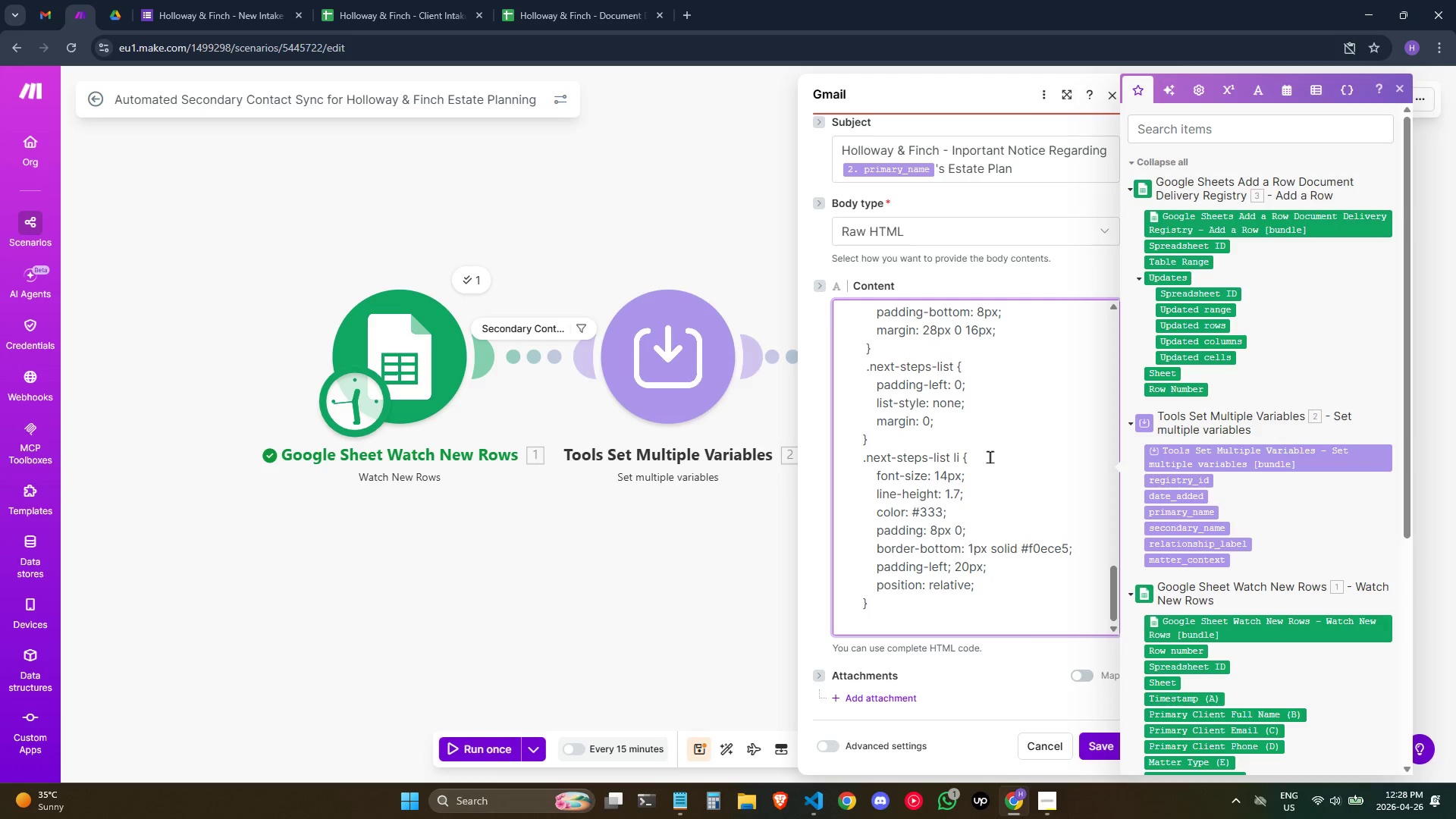 
key(Enter)
 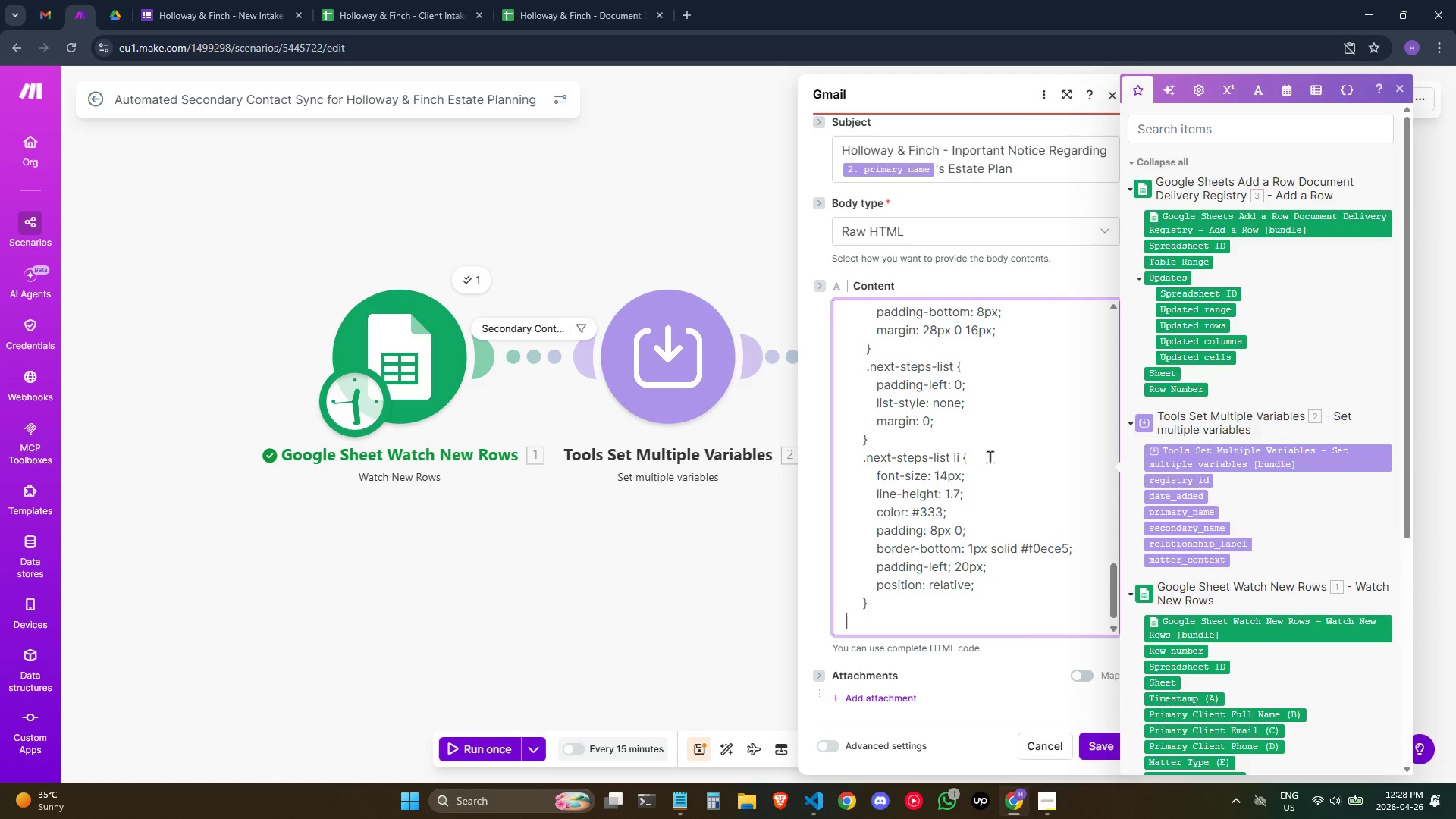 
hold_key(key=Space, duration=0.47)
 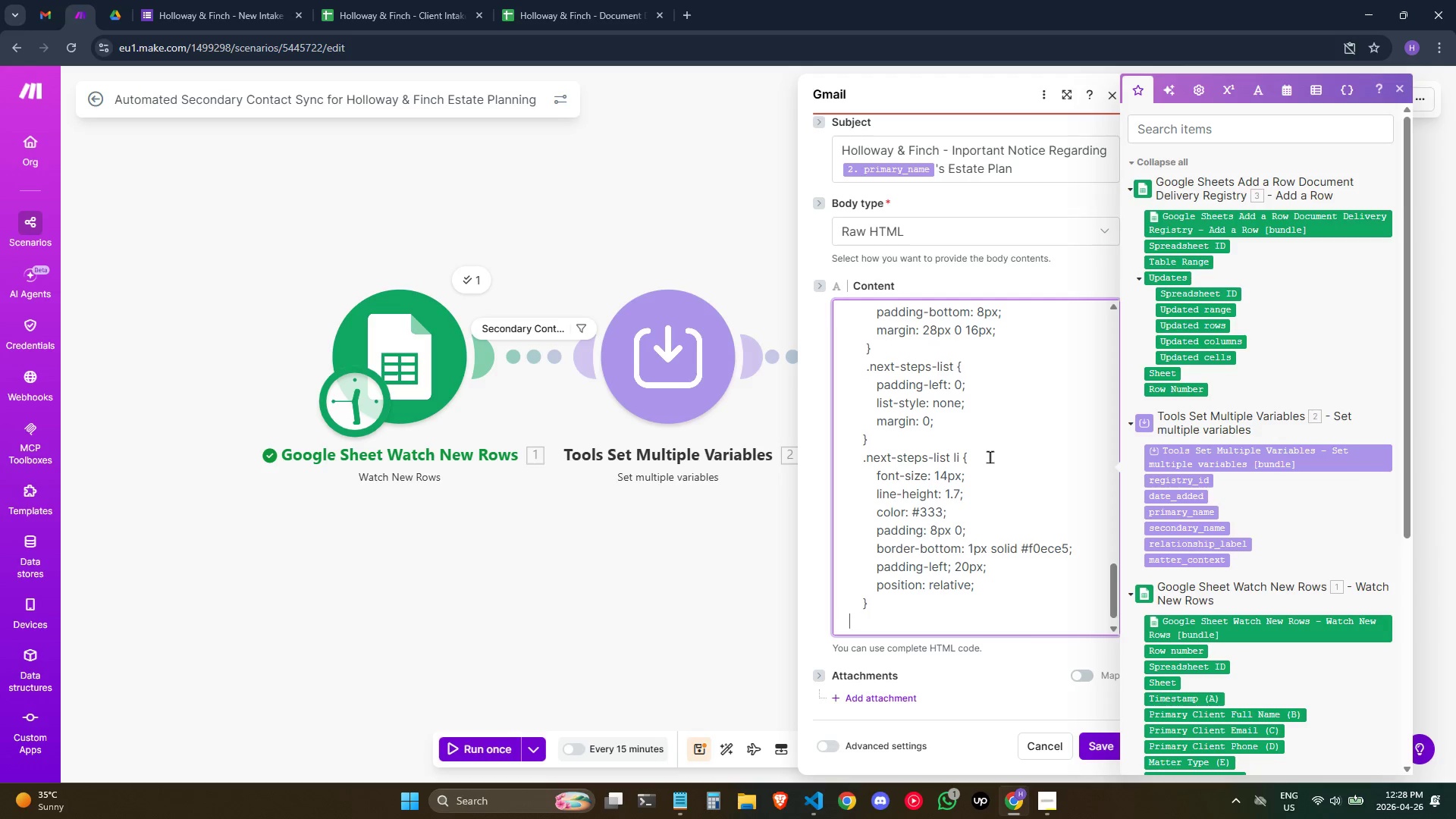 
key(Space)
 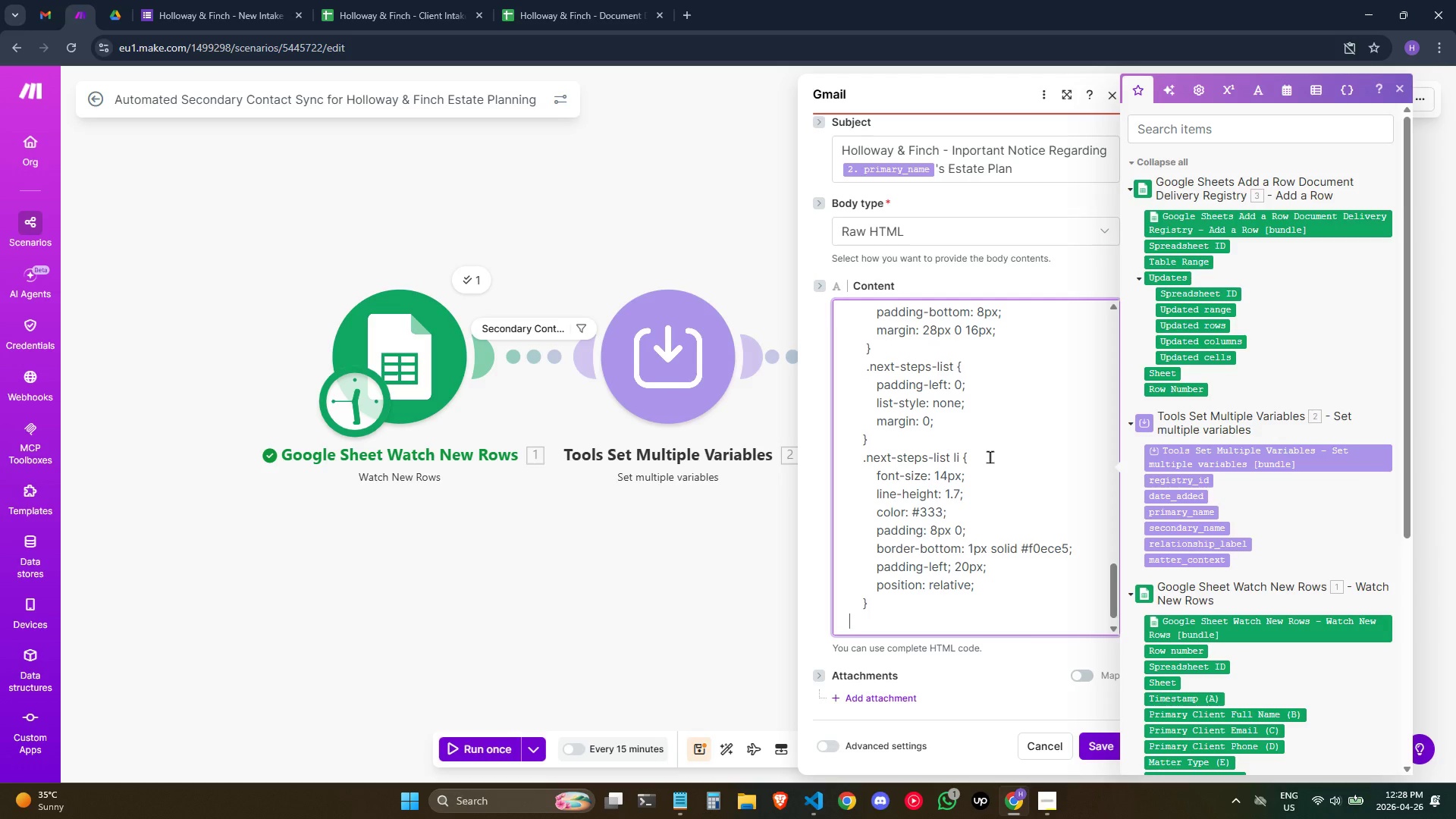 
key(Space)
 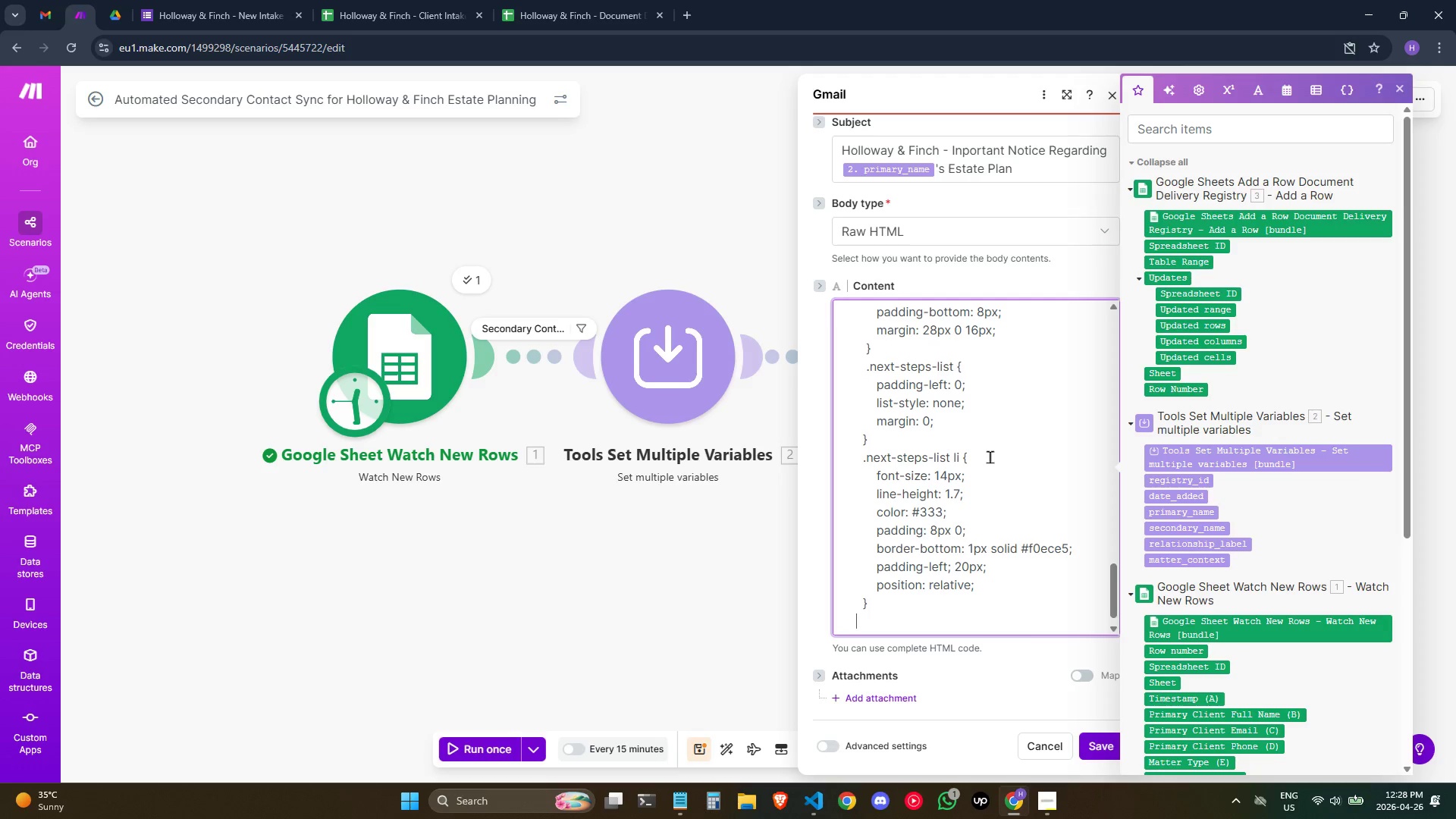 
key(Space)
 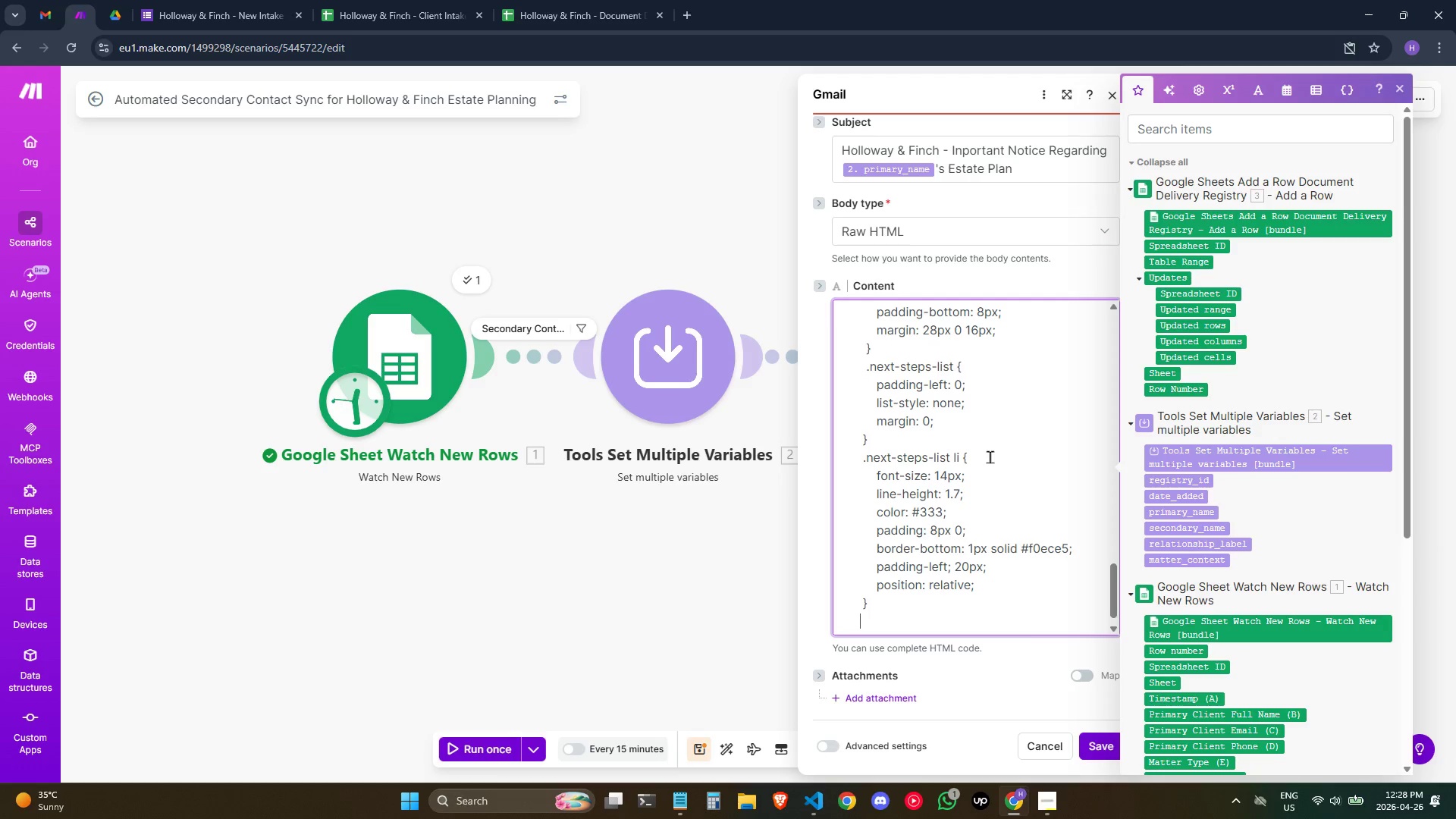 
key(Space)
 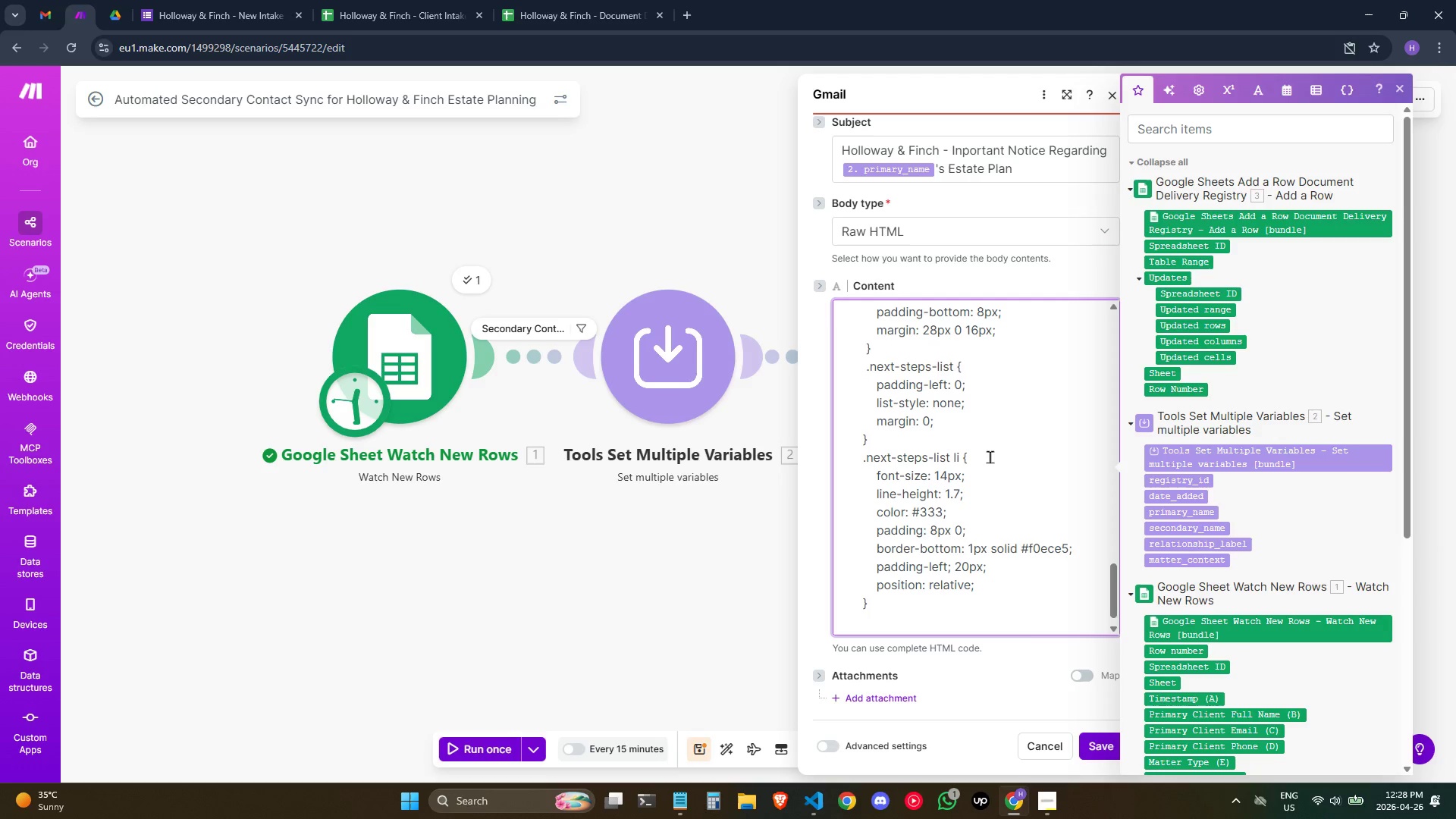 
key(Period)
 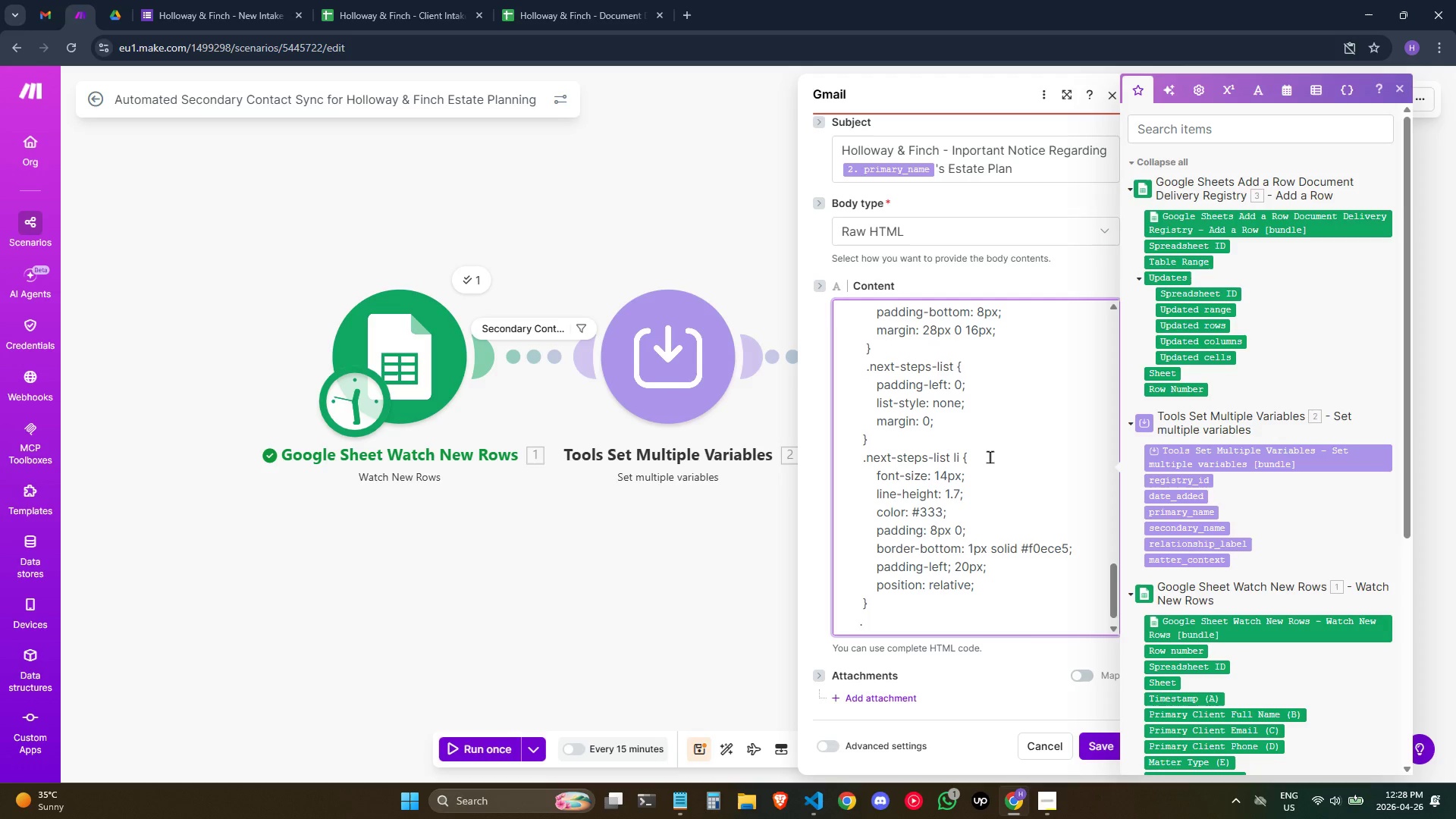 
key(Backspace)
 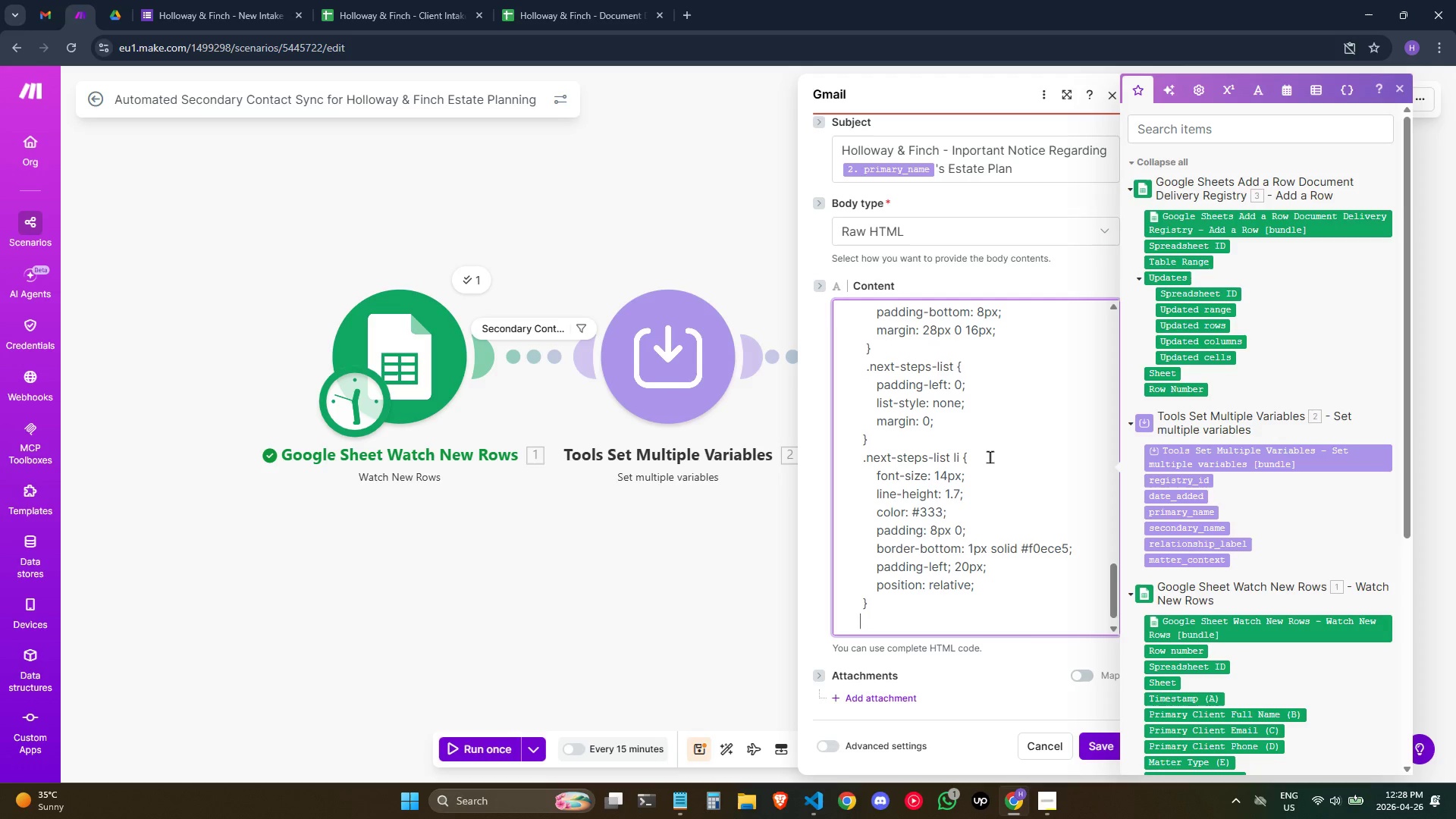 
key(Space)
 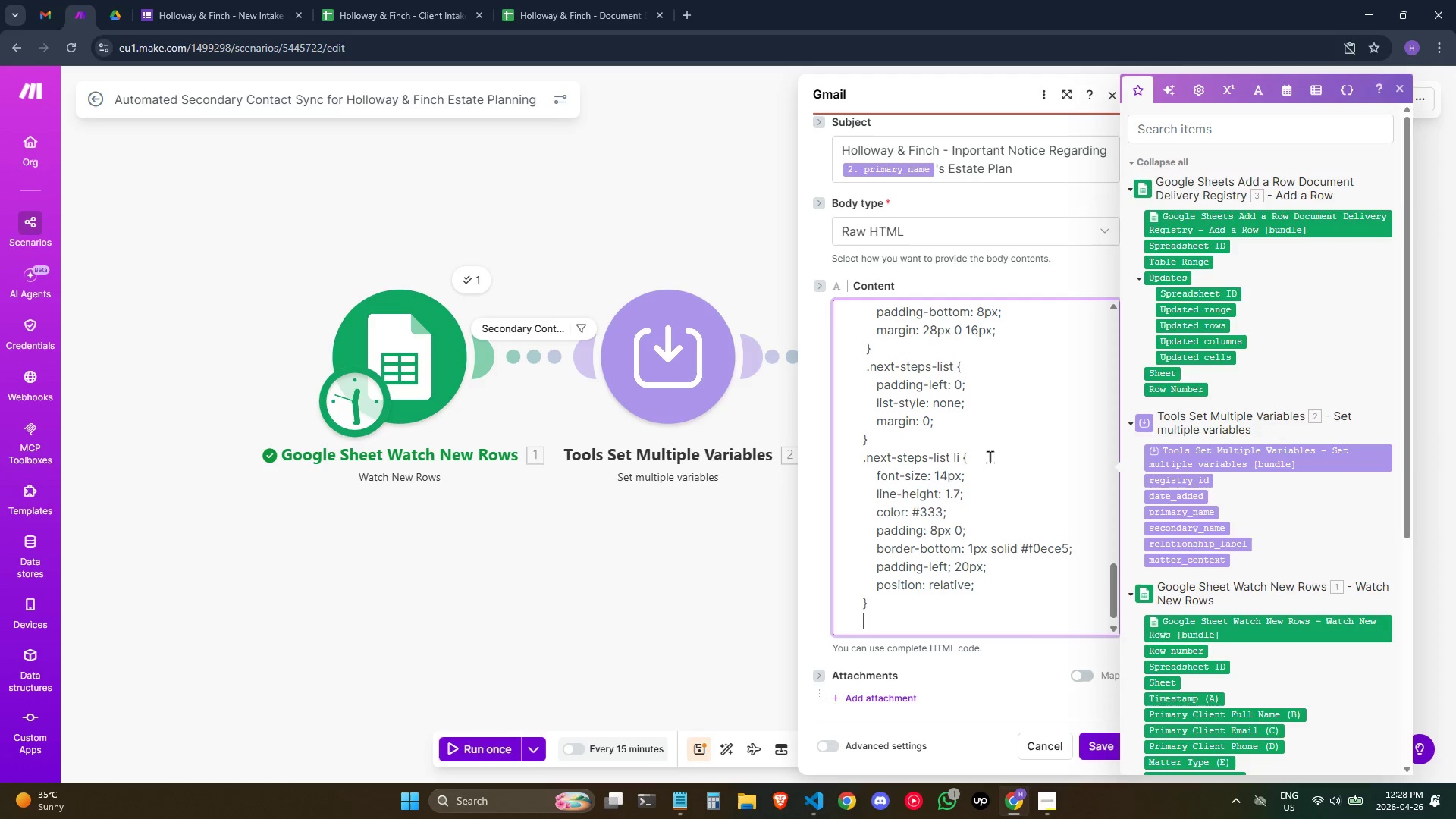 
key(Period)
 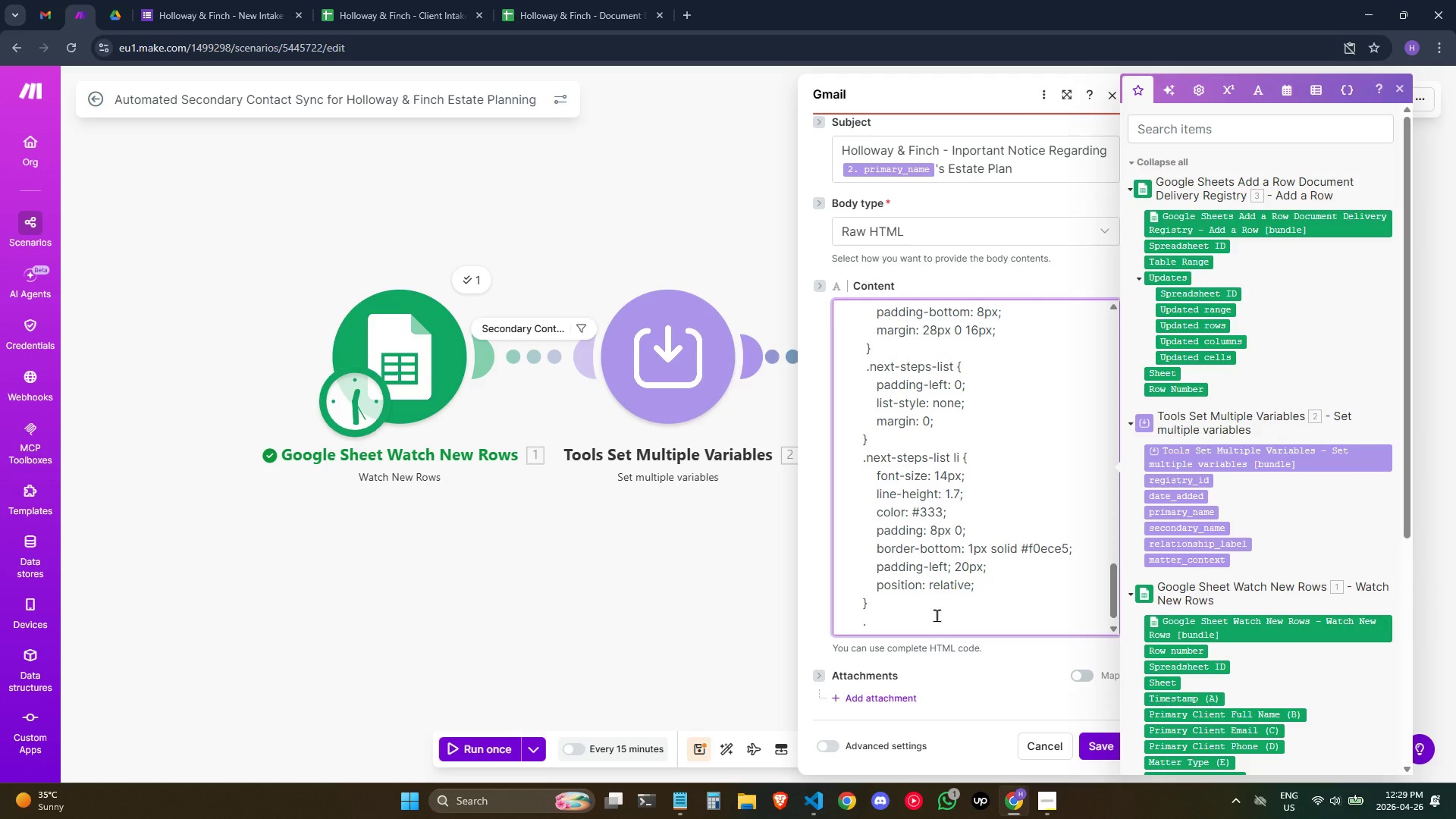 
wait(41.86)
 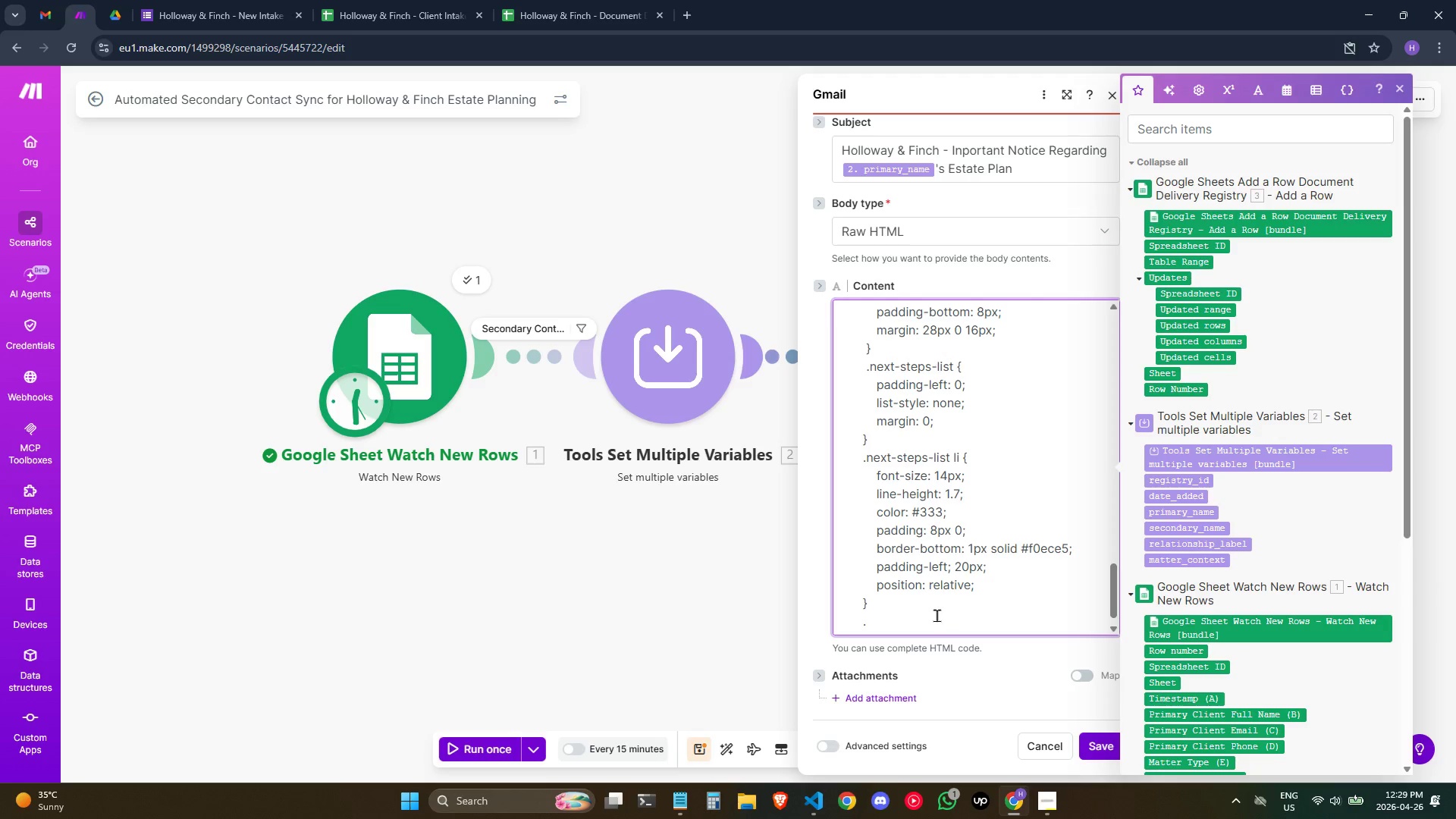 
type(next-steps-list li:before)
 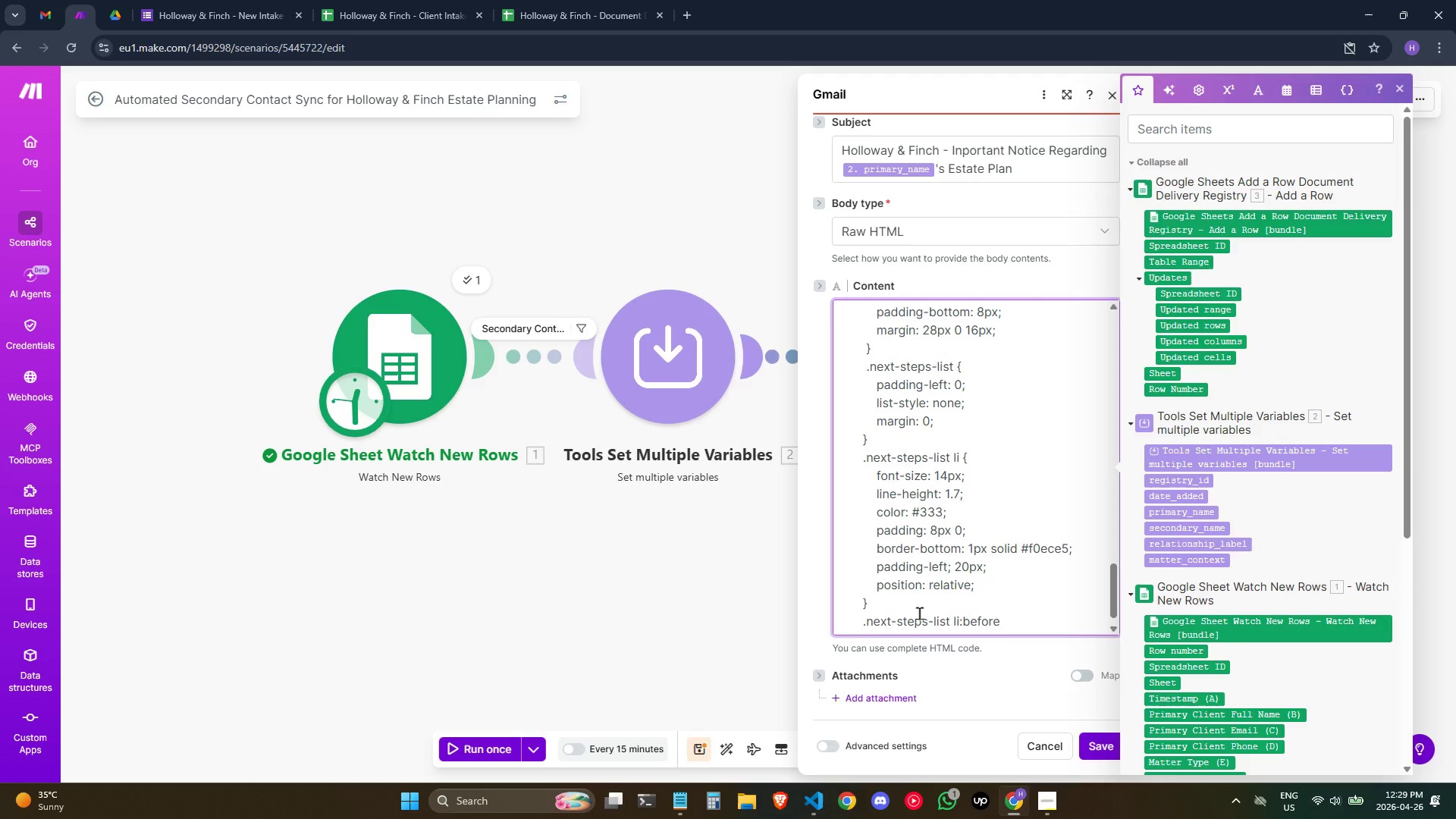 
key(ArrowLeft)
 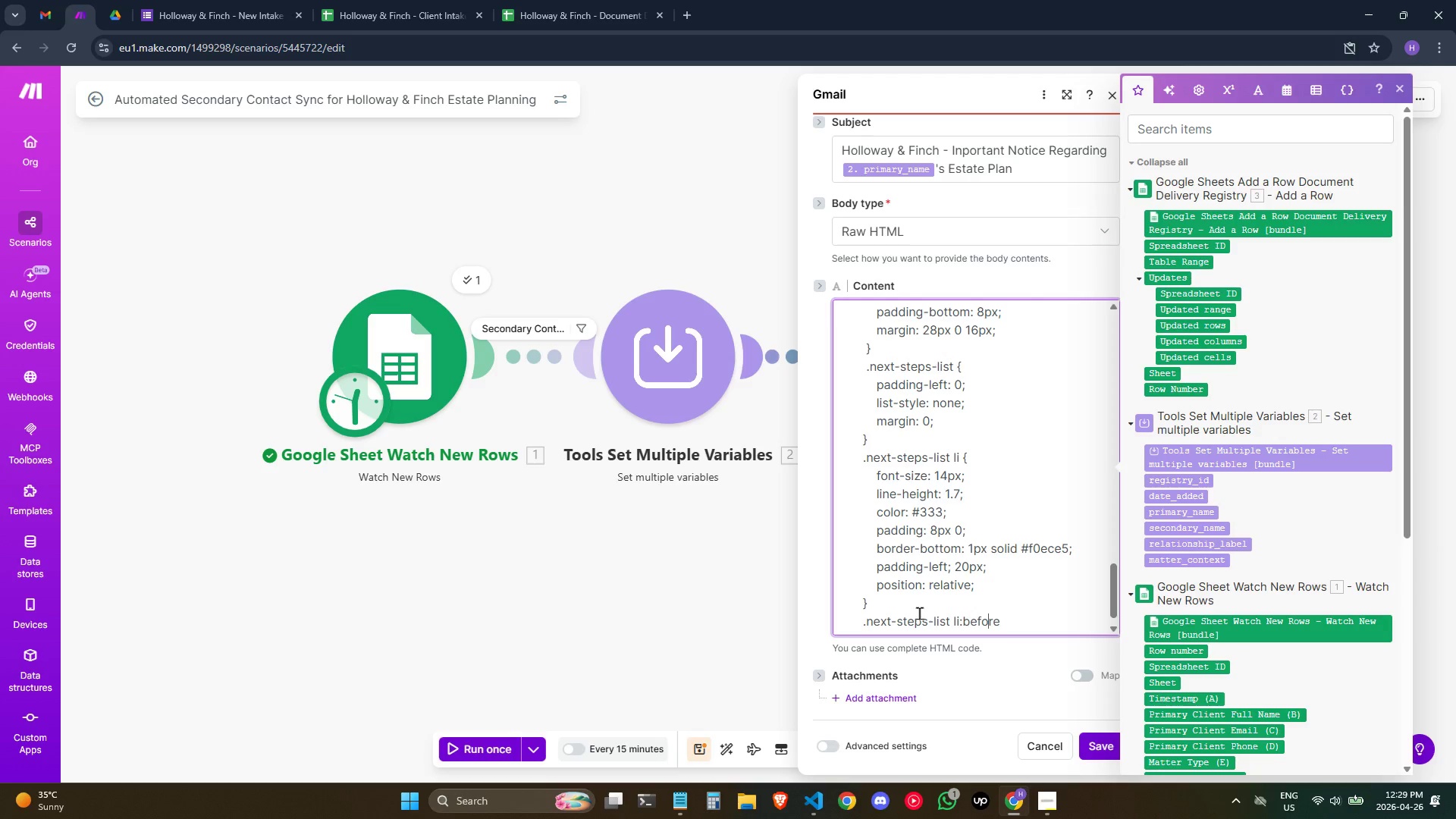 
key(ArrowLeft)
 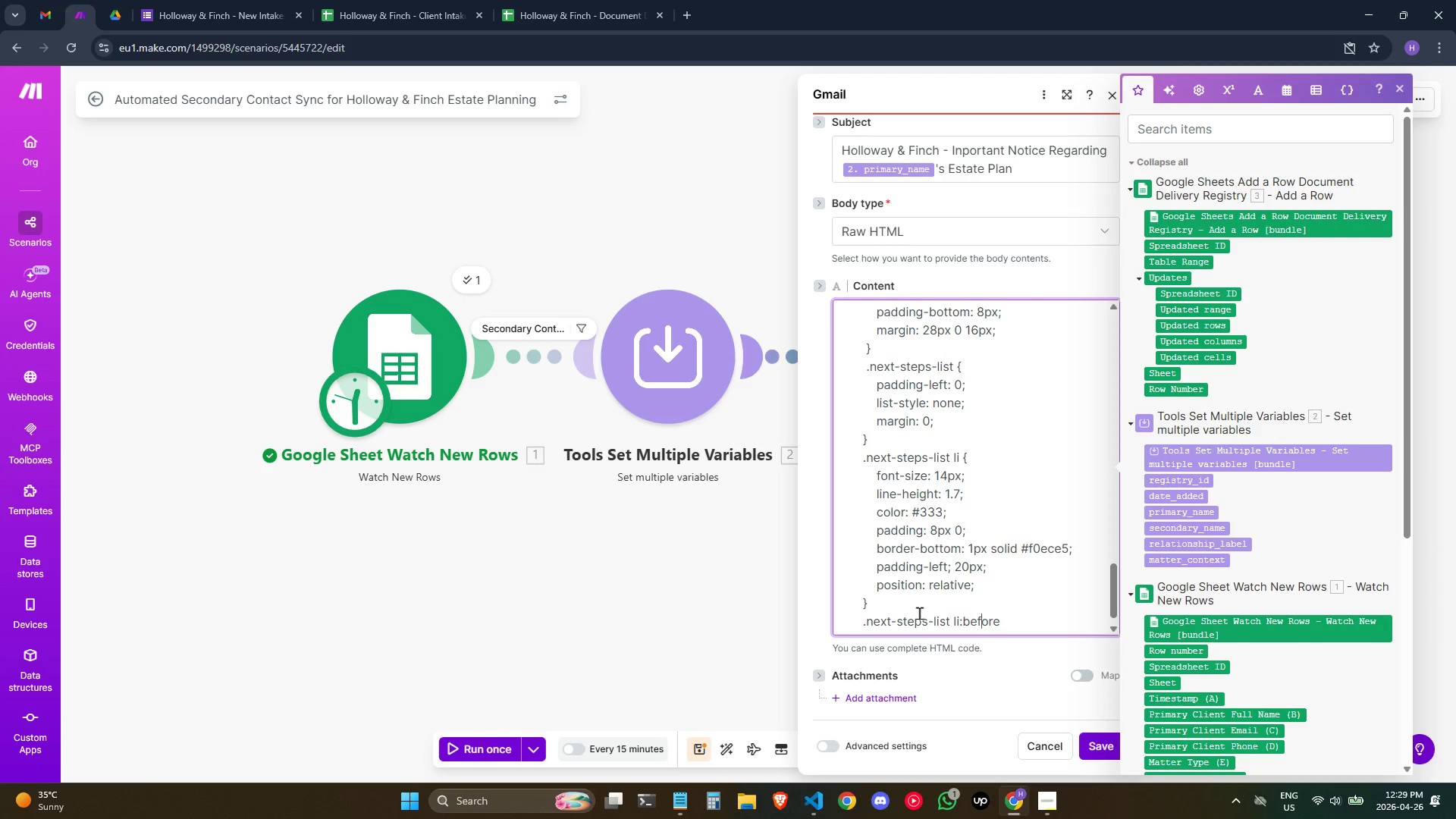 
key(ArrowLeft)
 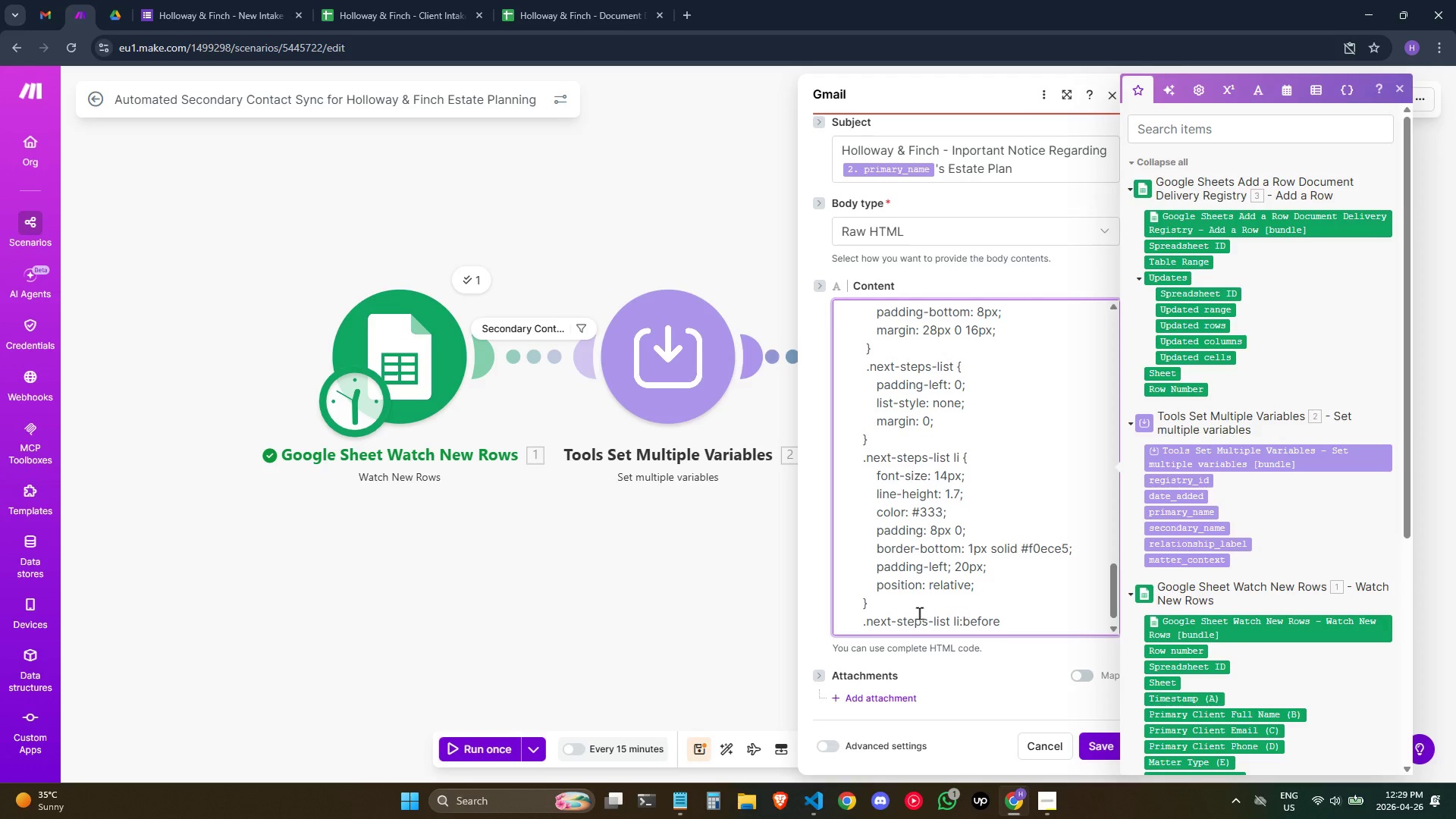 
key(ArrowLeft)
 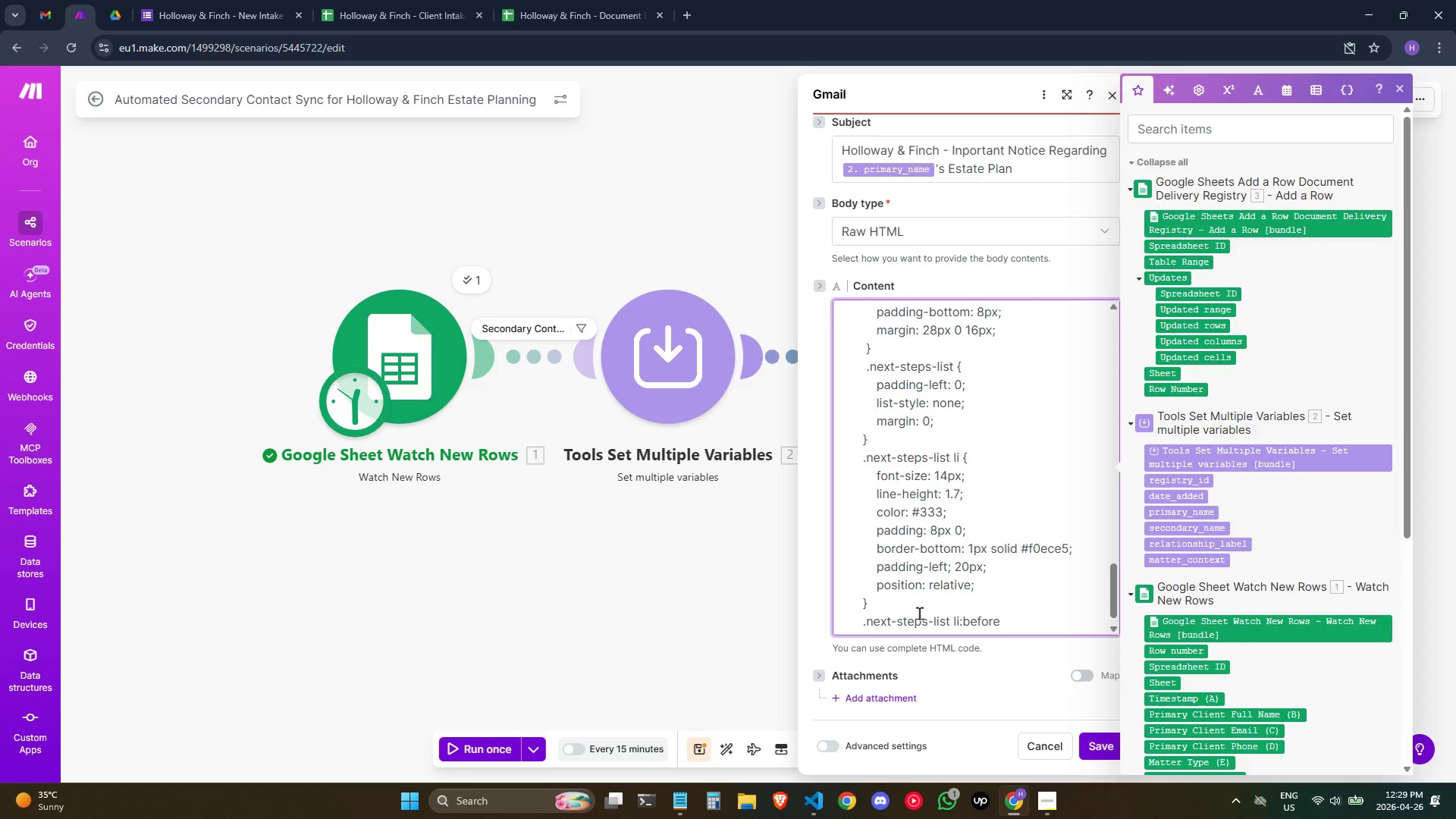 
key(ArrowLeft)
 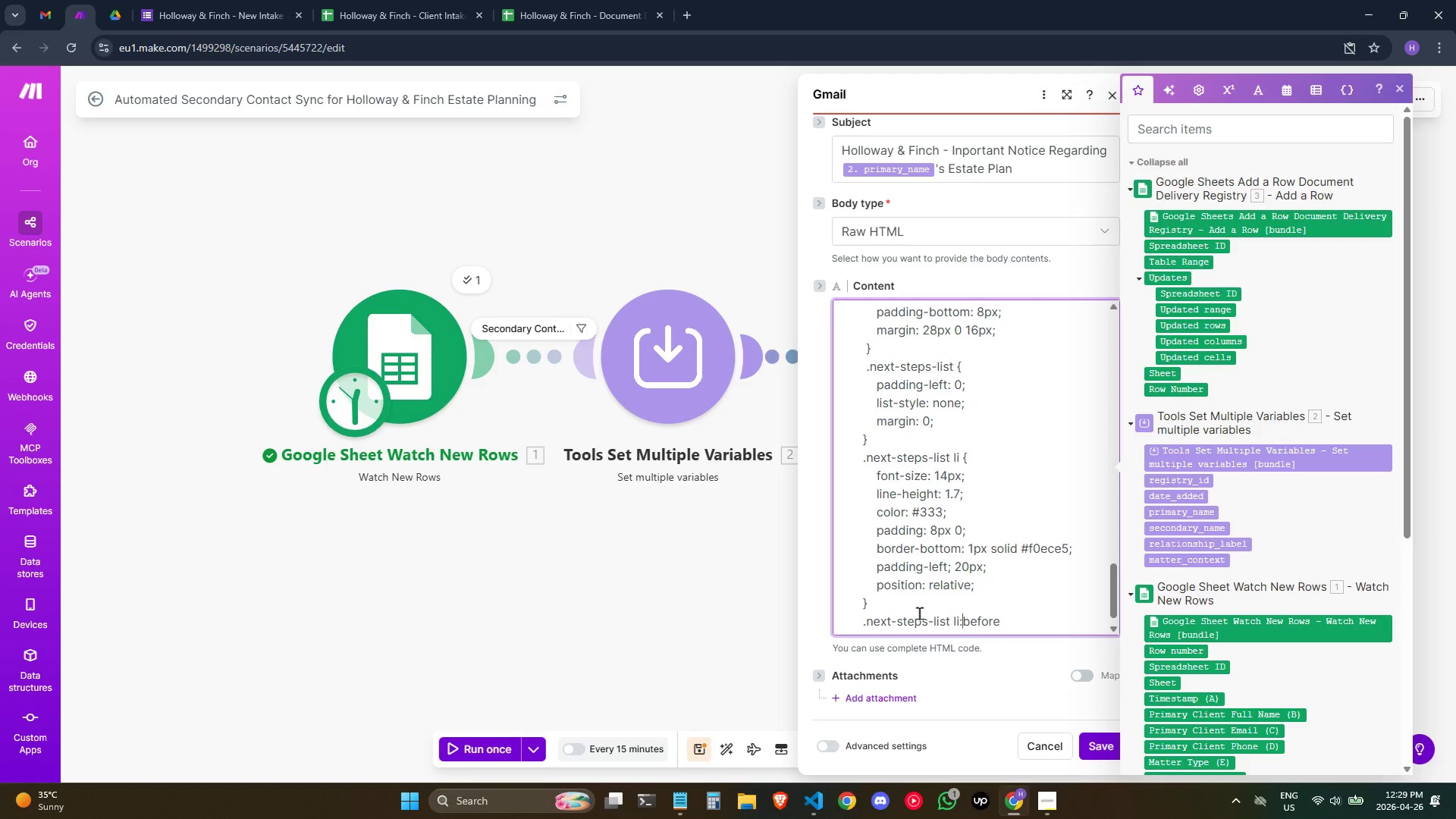 
key(ArrowLeft)
 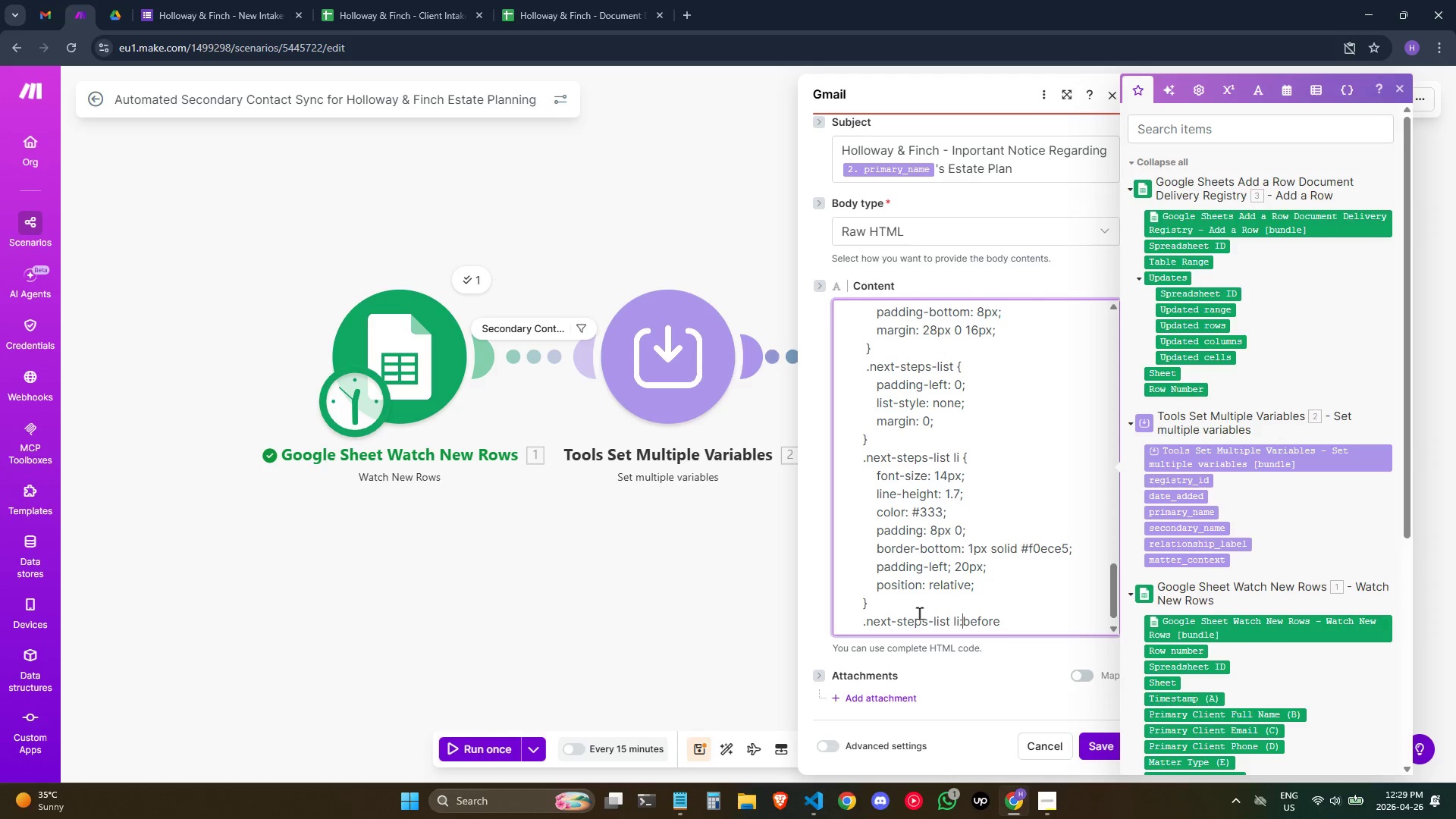 
key(ArrowLeft)
 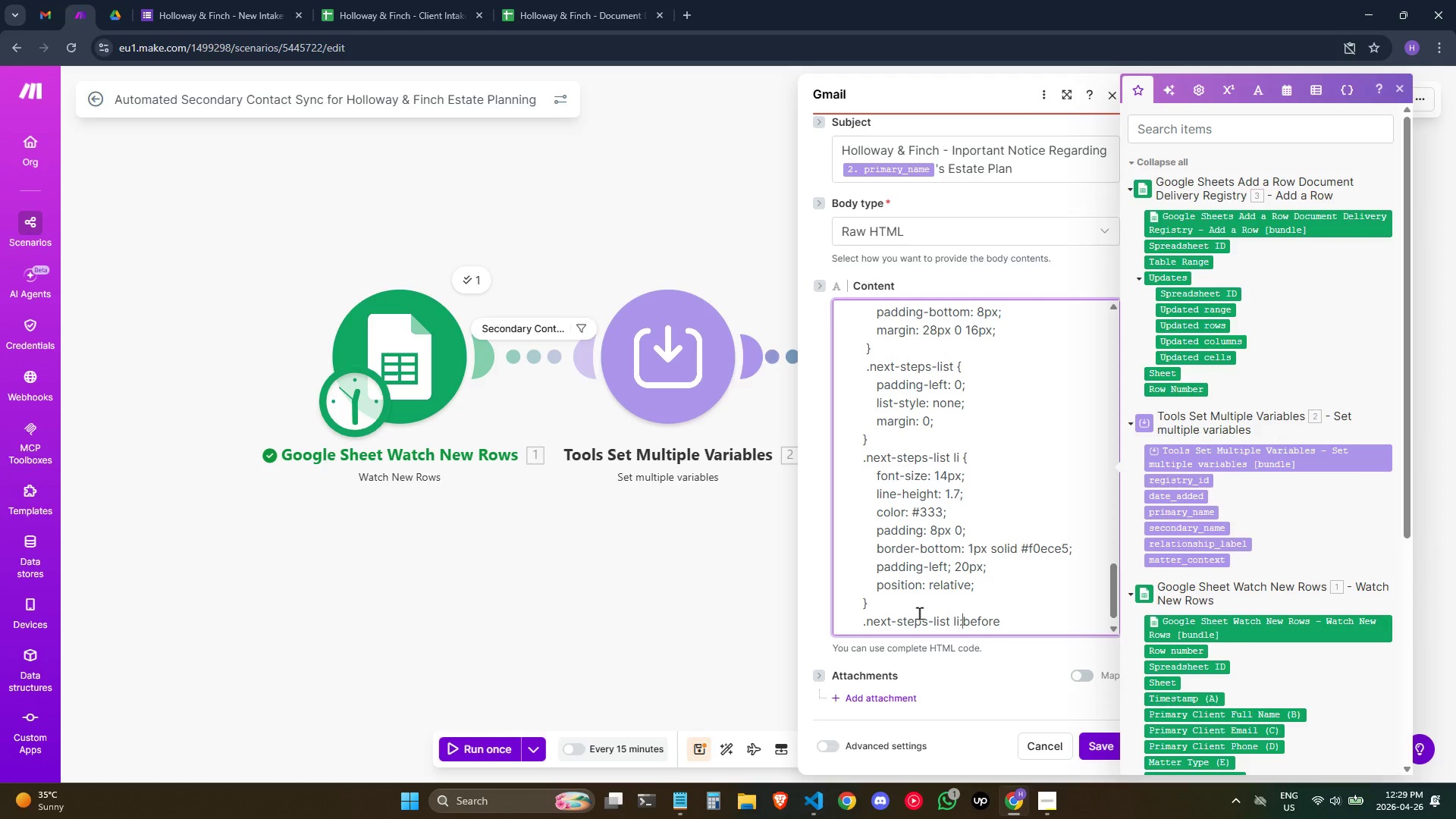 
key(ArrowRight)
 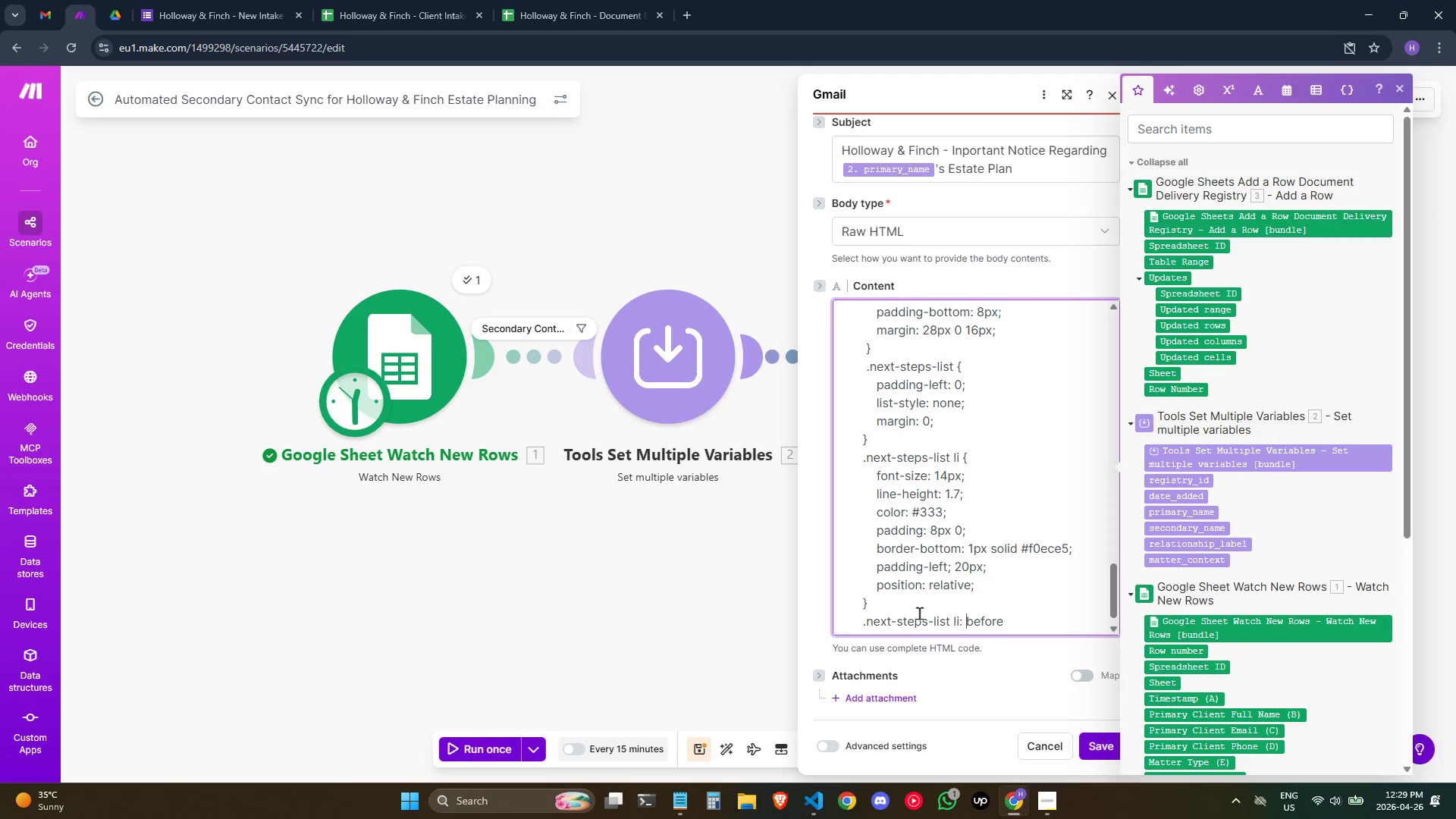 
key(Space)
 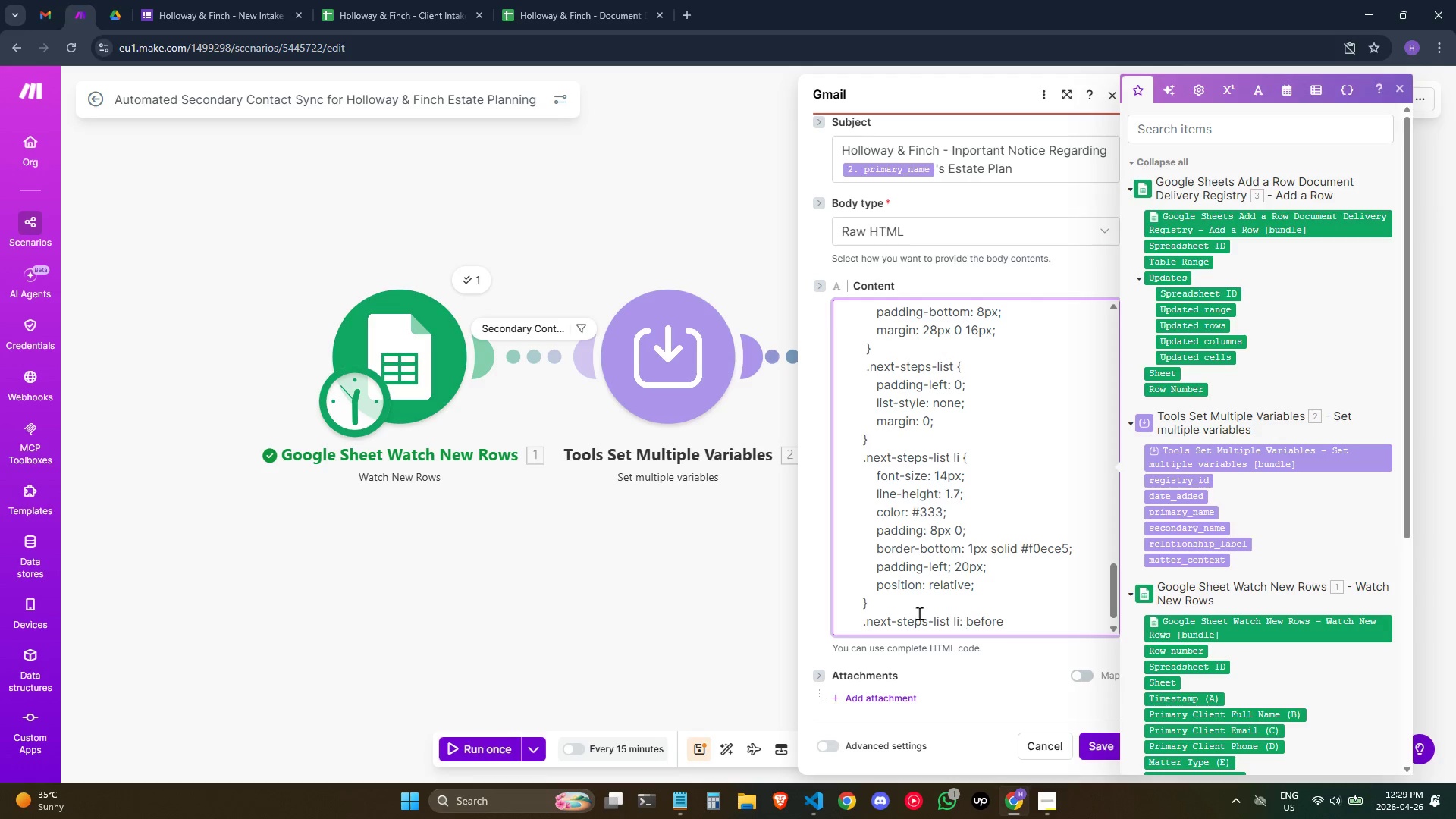 
key(Shift+ShiftRight)
 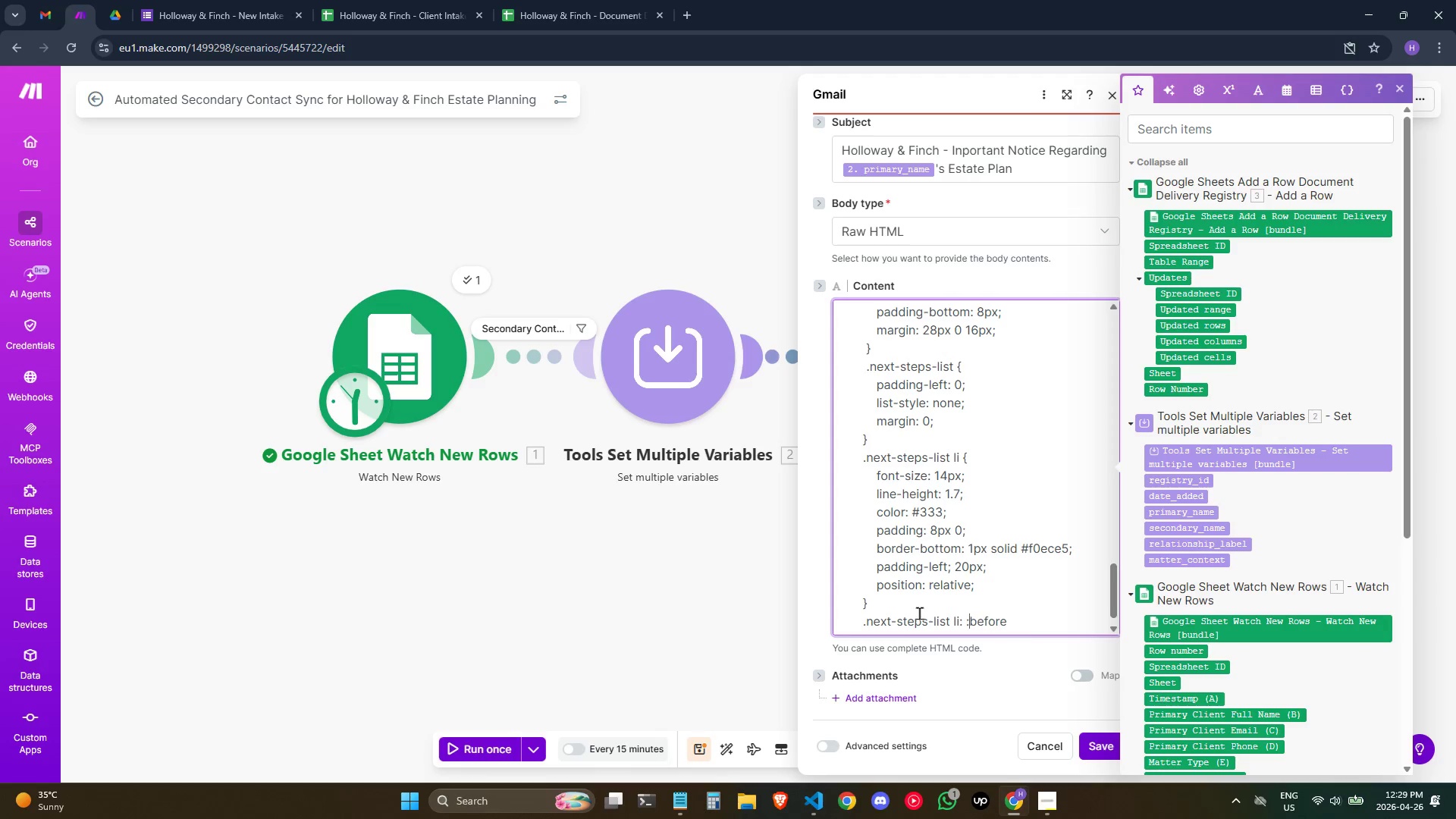 
key(Shift+Semicolon)
 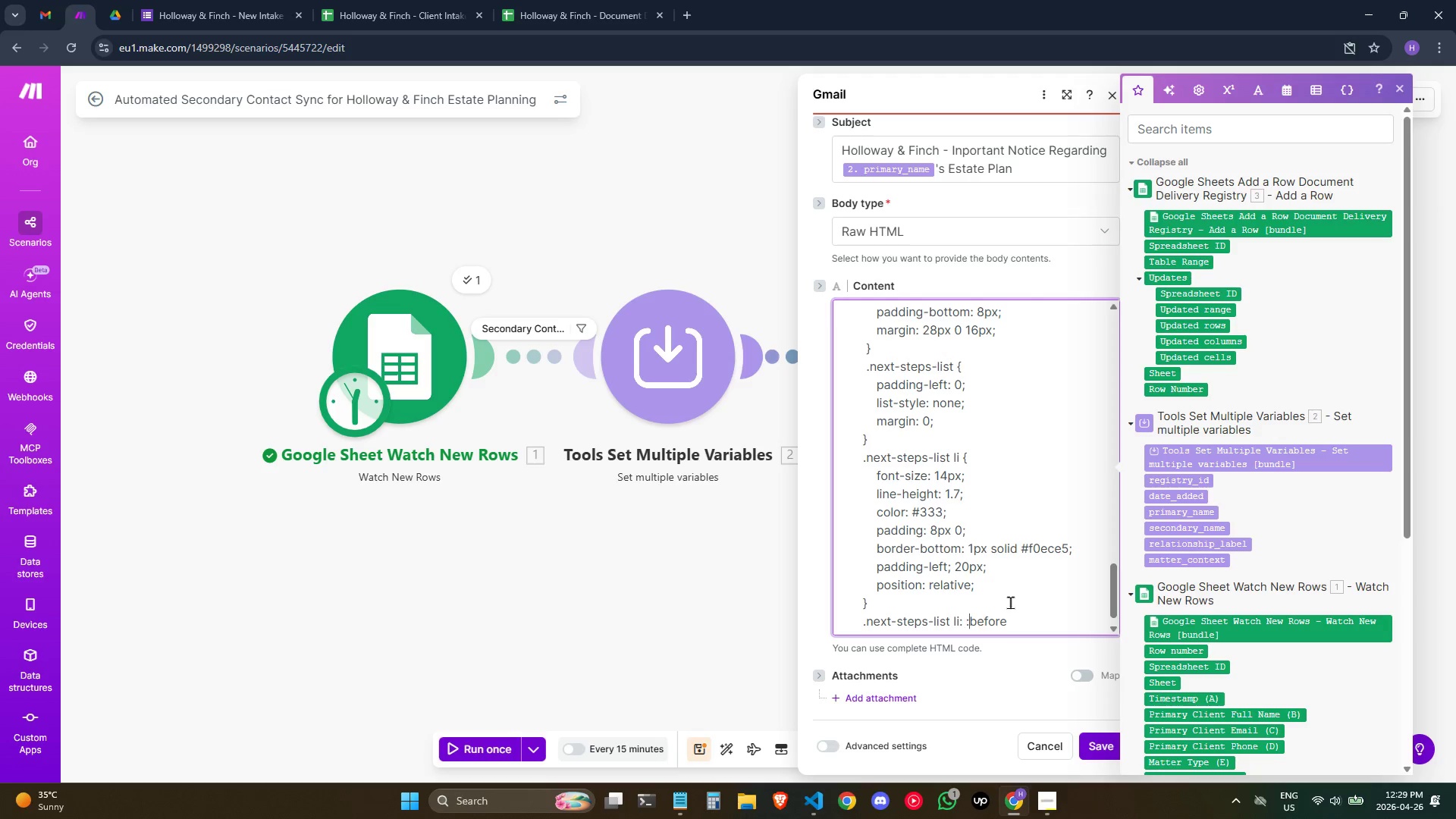 
left_click([1015, 623])
 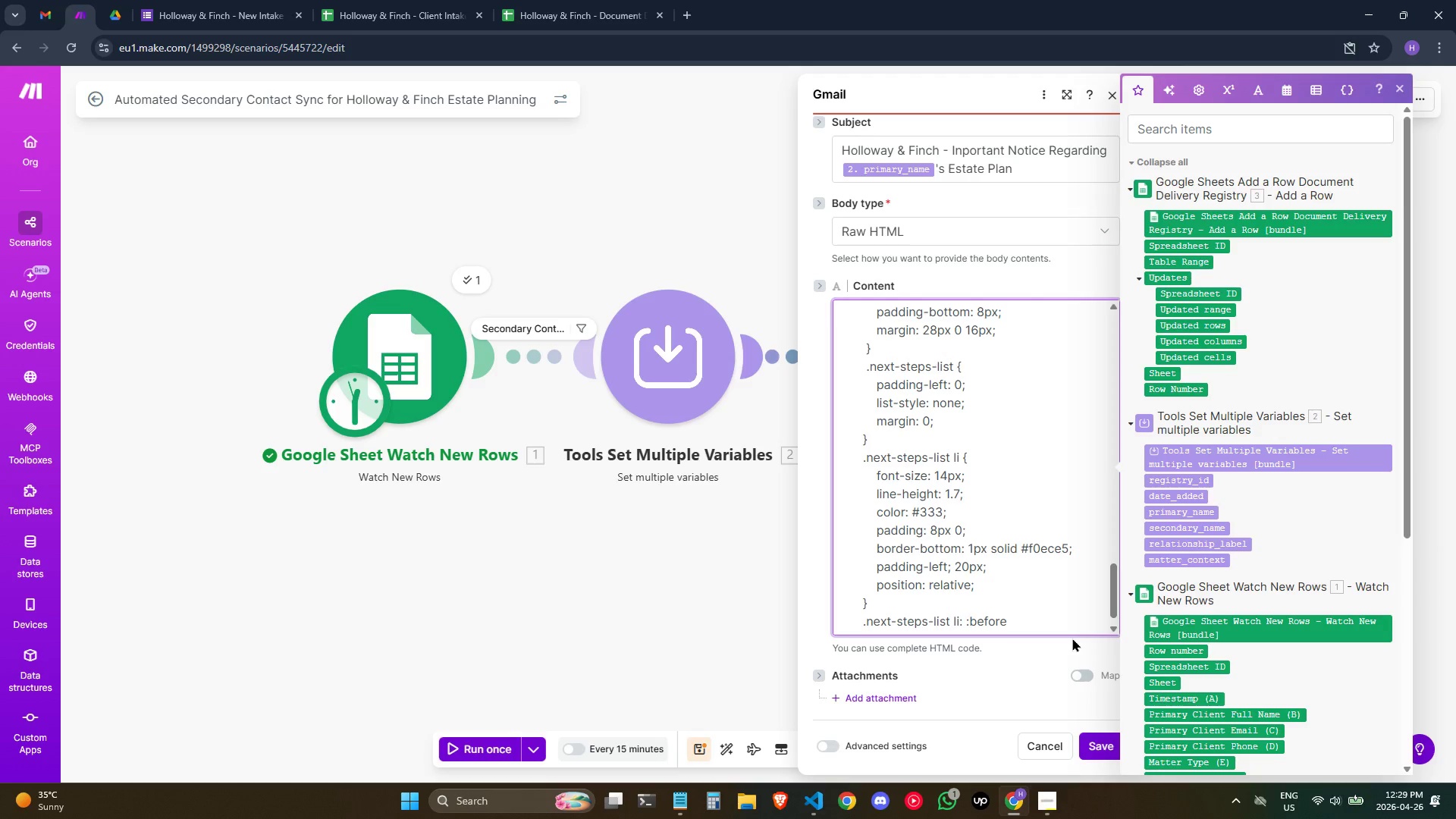 
type( { content:)
 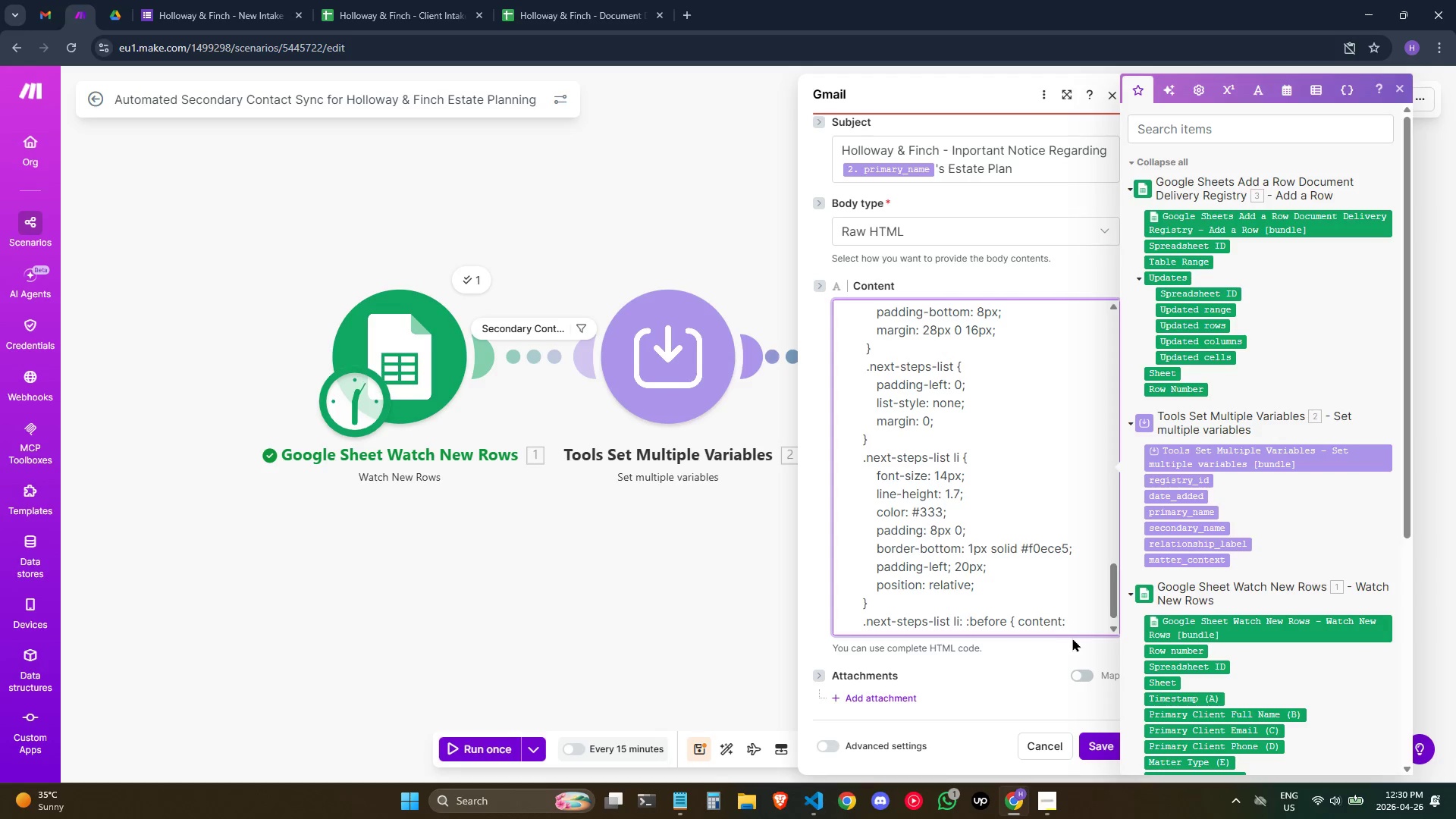 
hold_key(key=ArrowLeft, duration=0.64)
 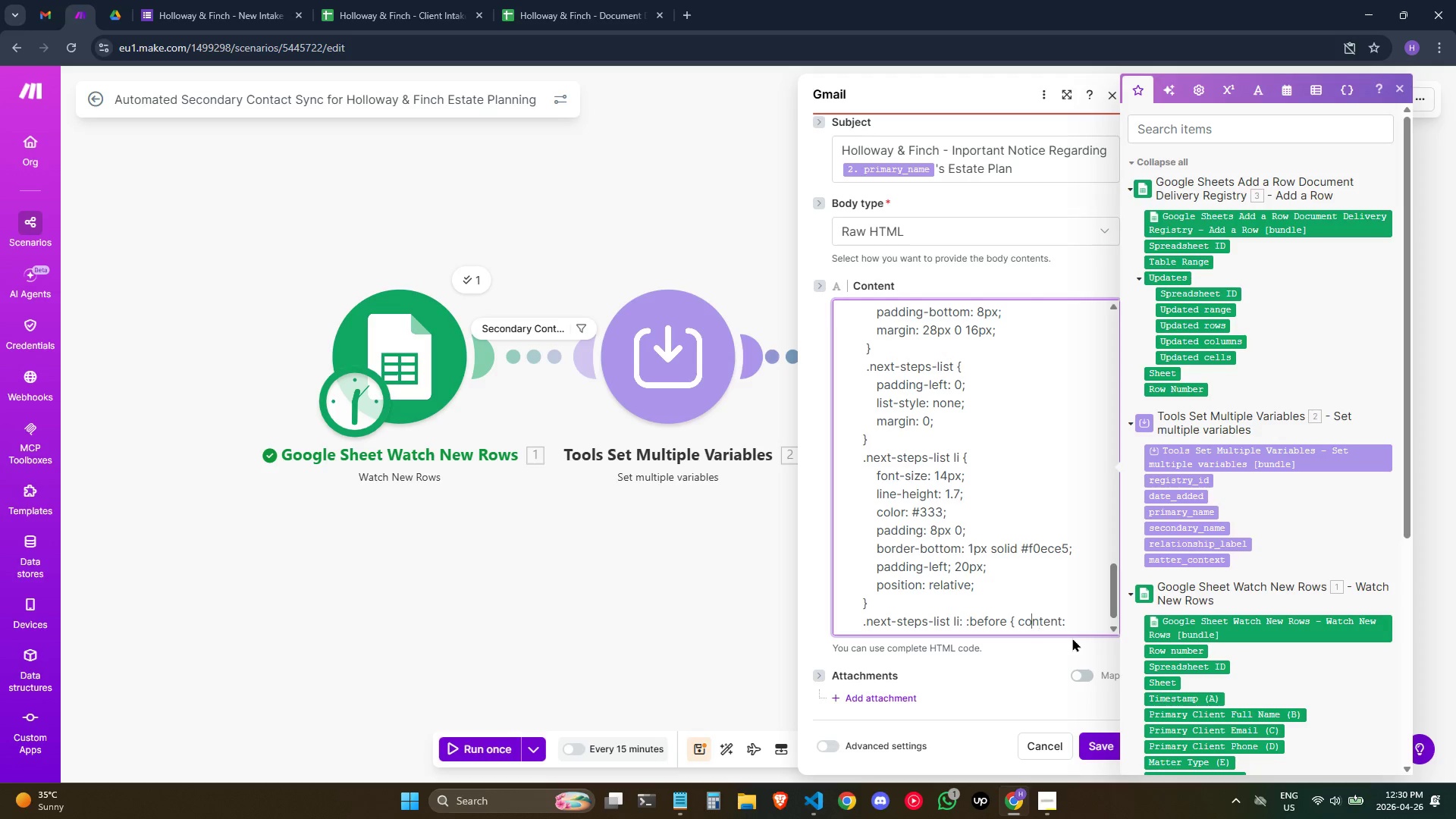 
key(ArrowLeft)
 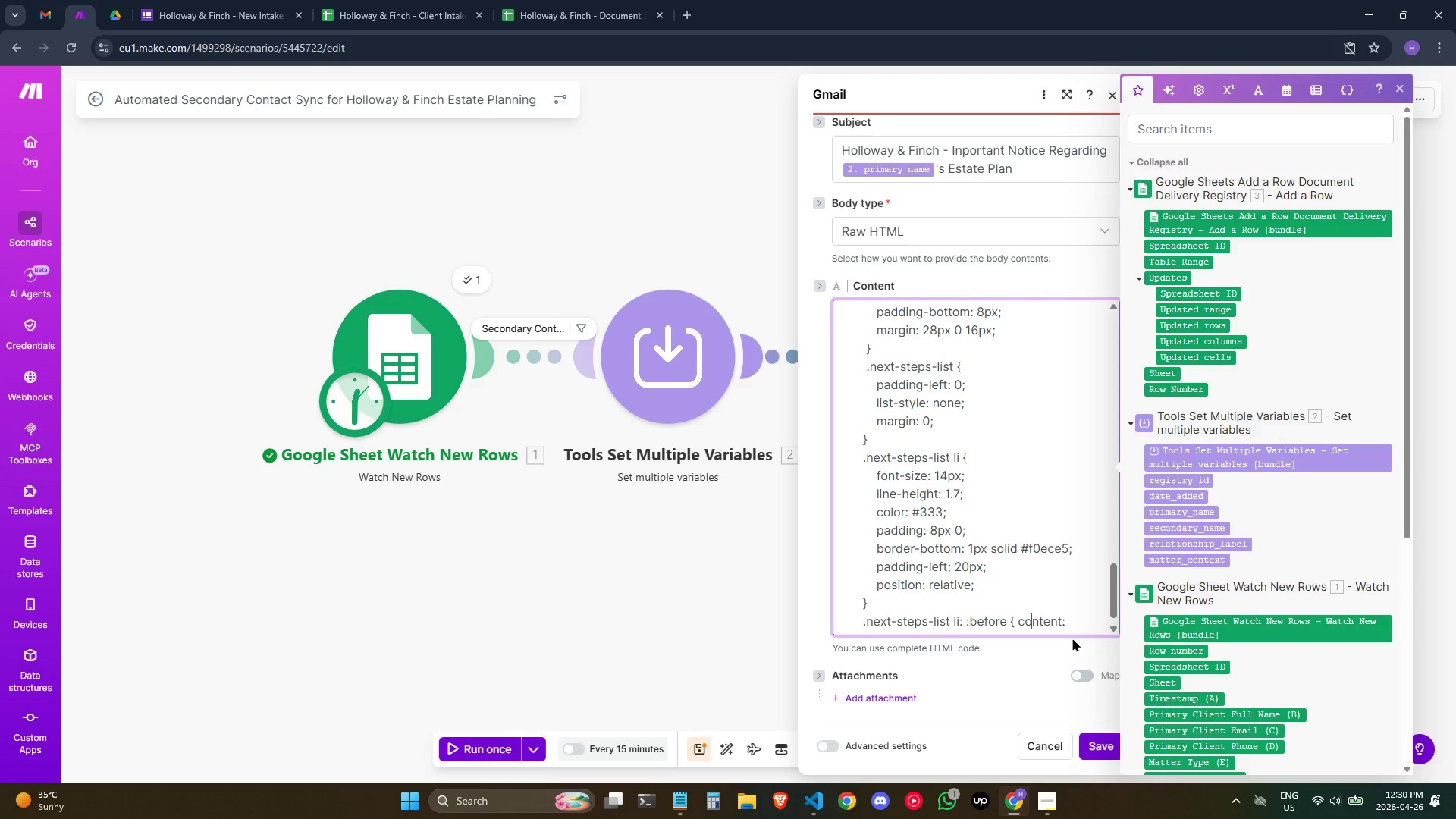 
key(ArrowLeft)
 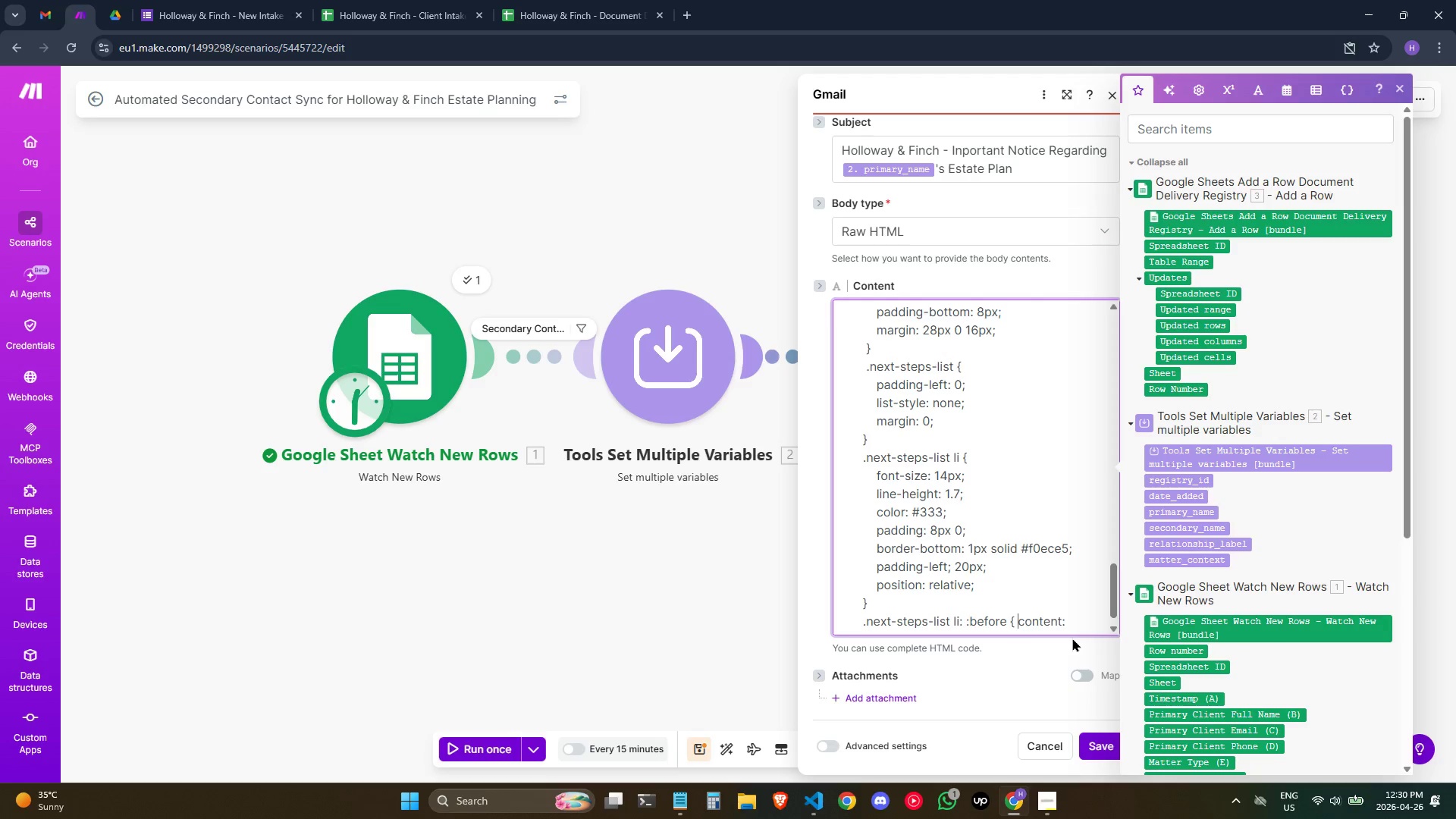 
key(ArrowLeft)
 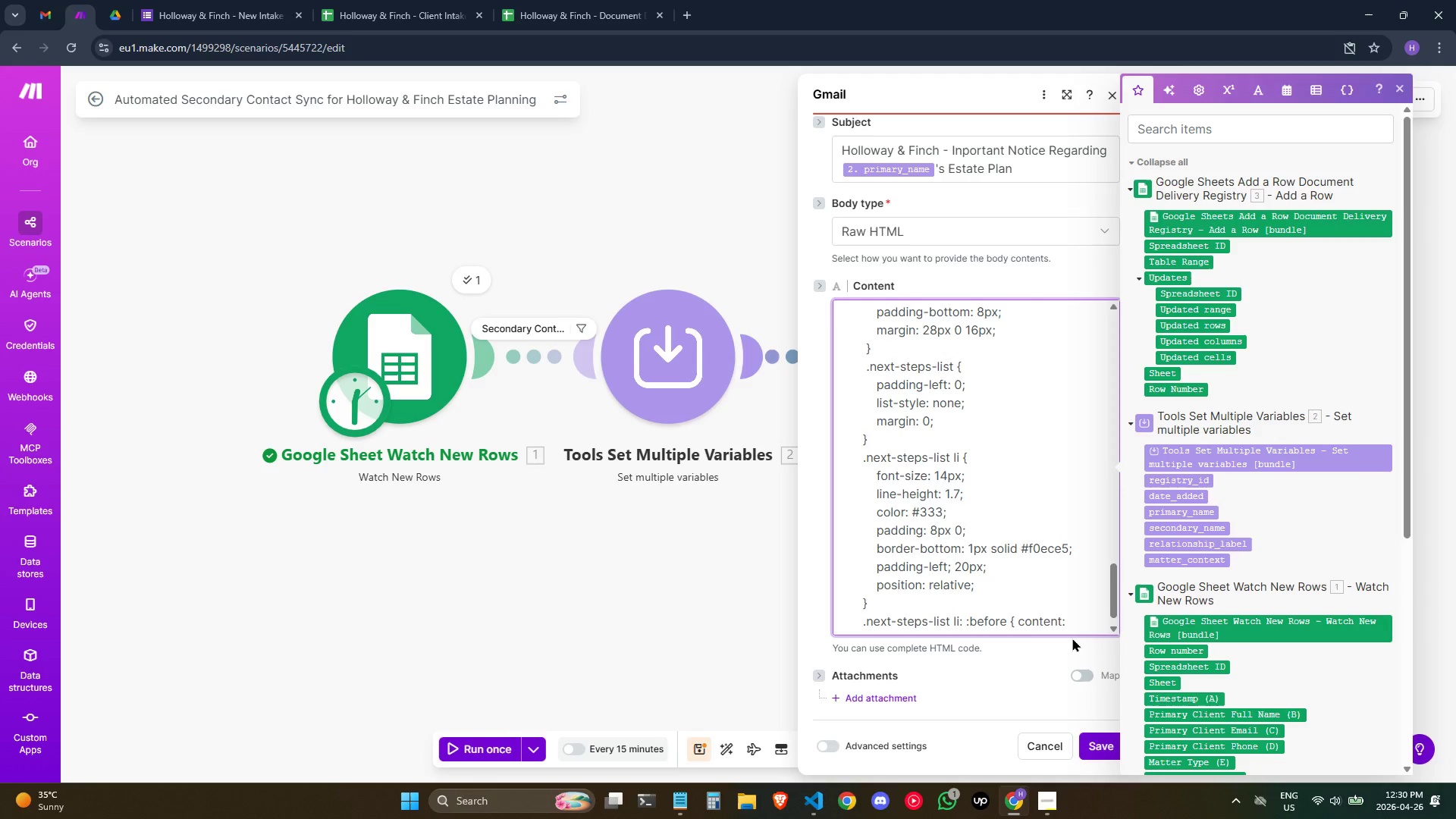 
key(Enter)
 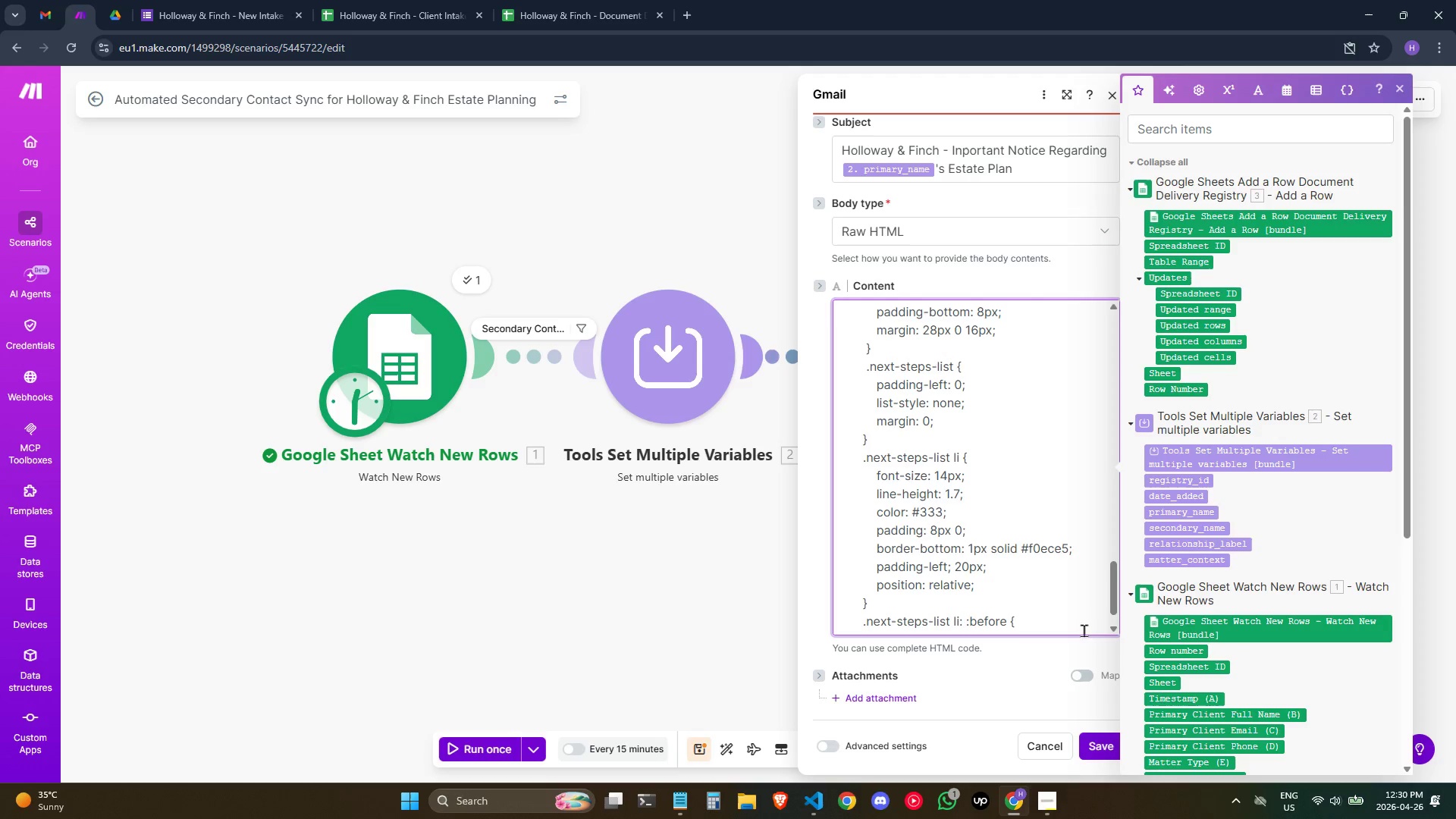 
hold_key(key=Space, duration=0.73)
 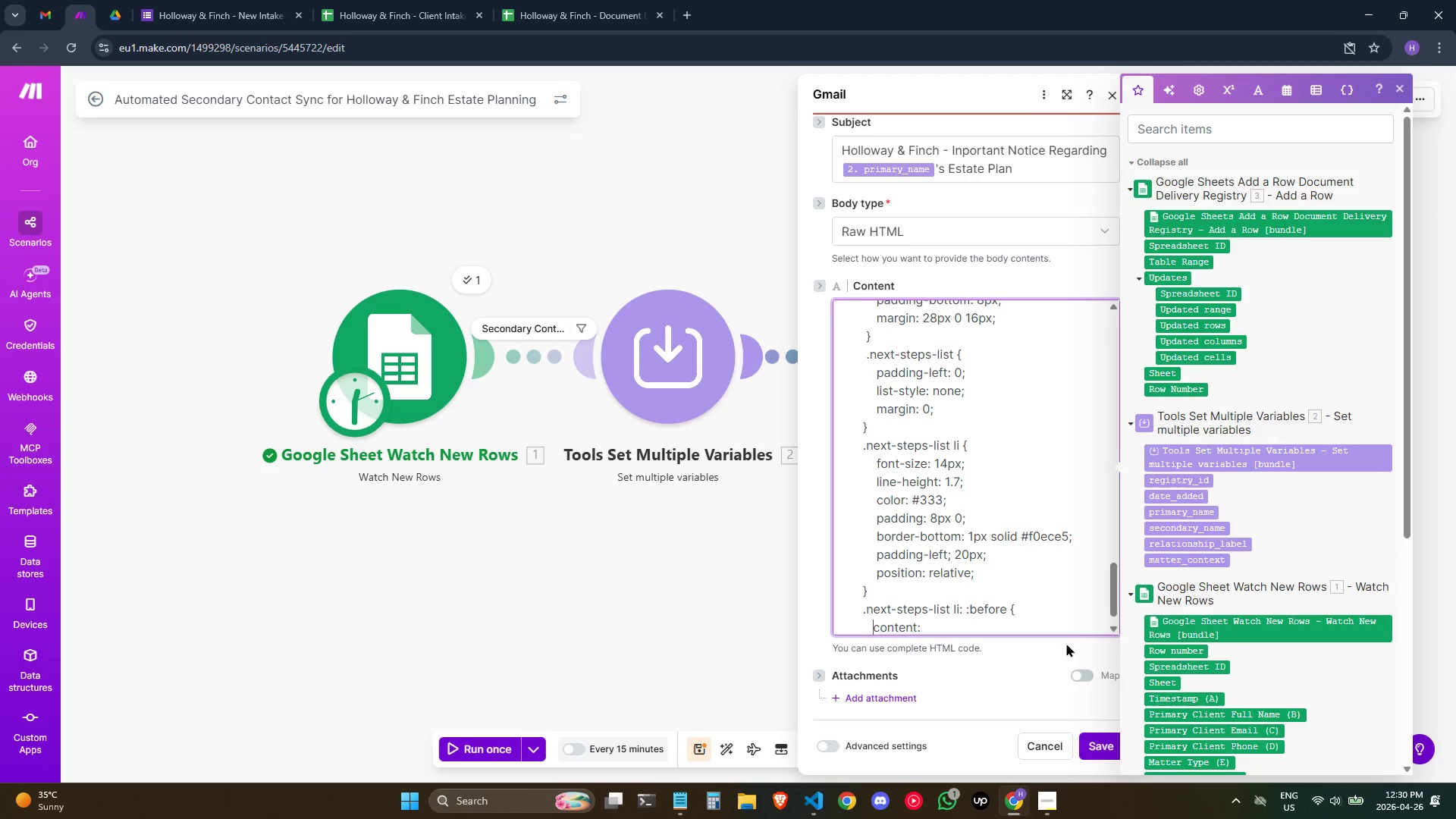 
key(Space)
 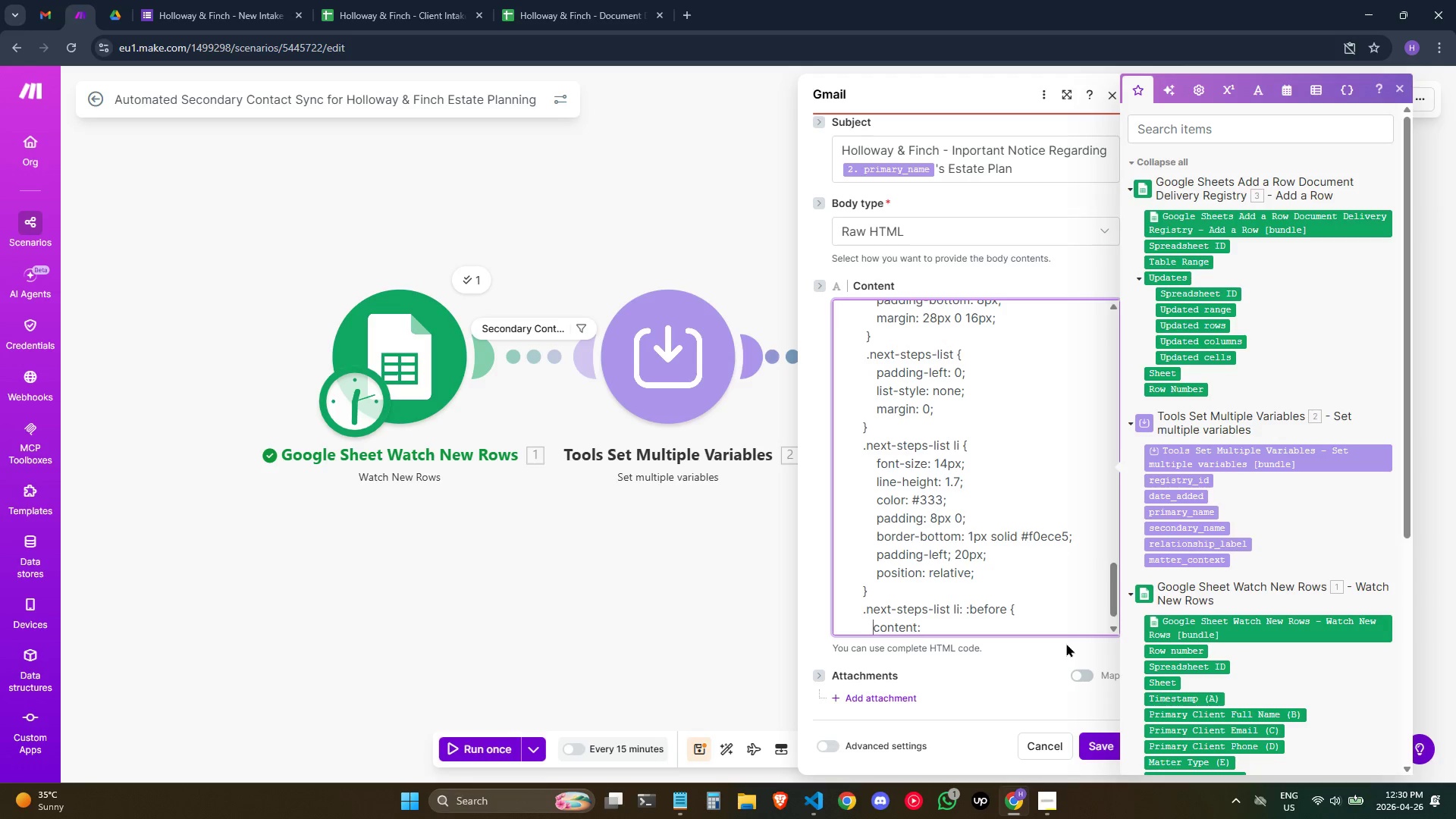 
key(Space)
 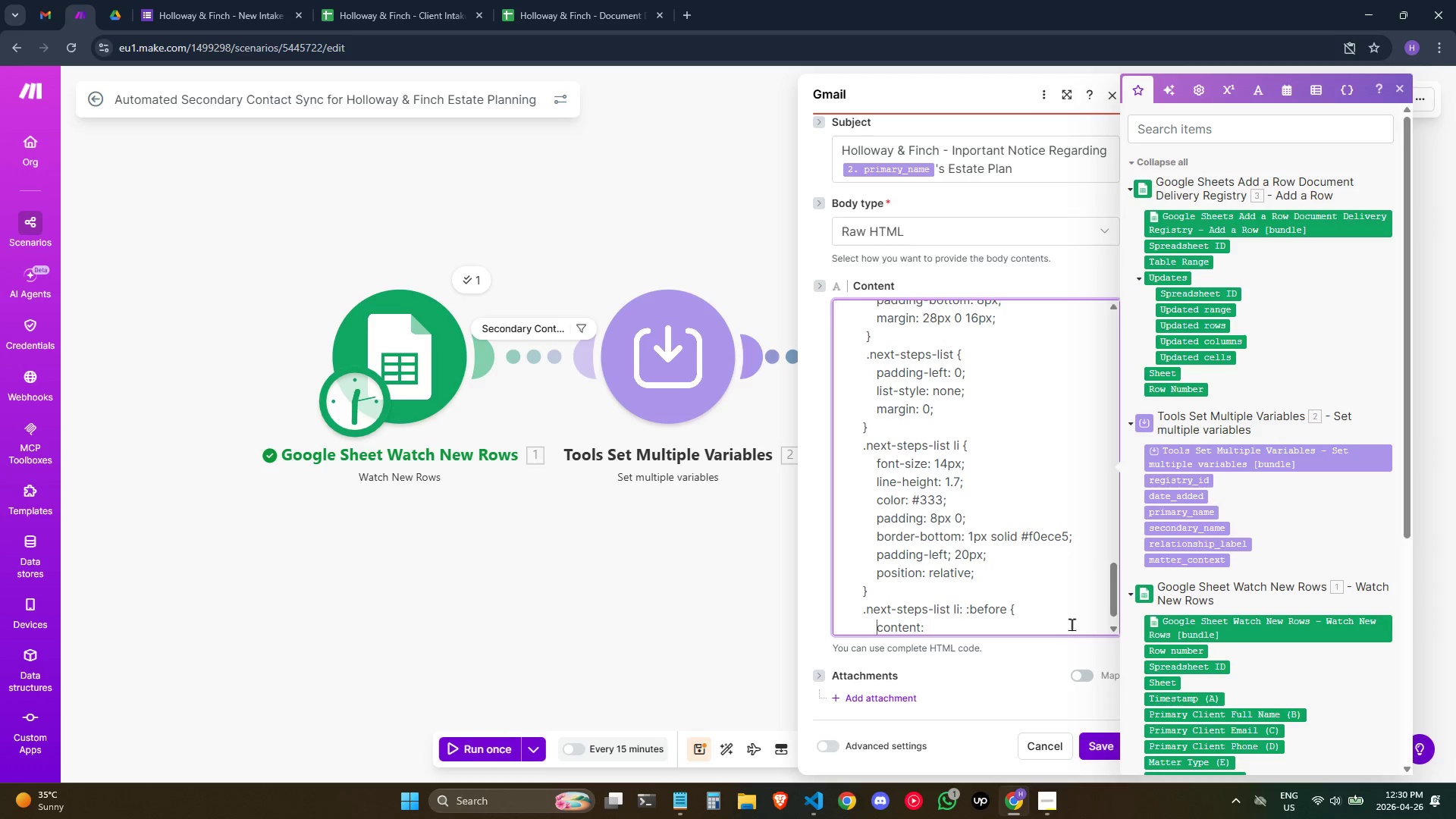 
key(ArrowUp)
 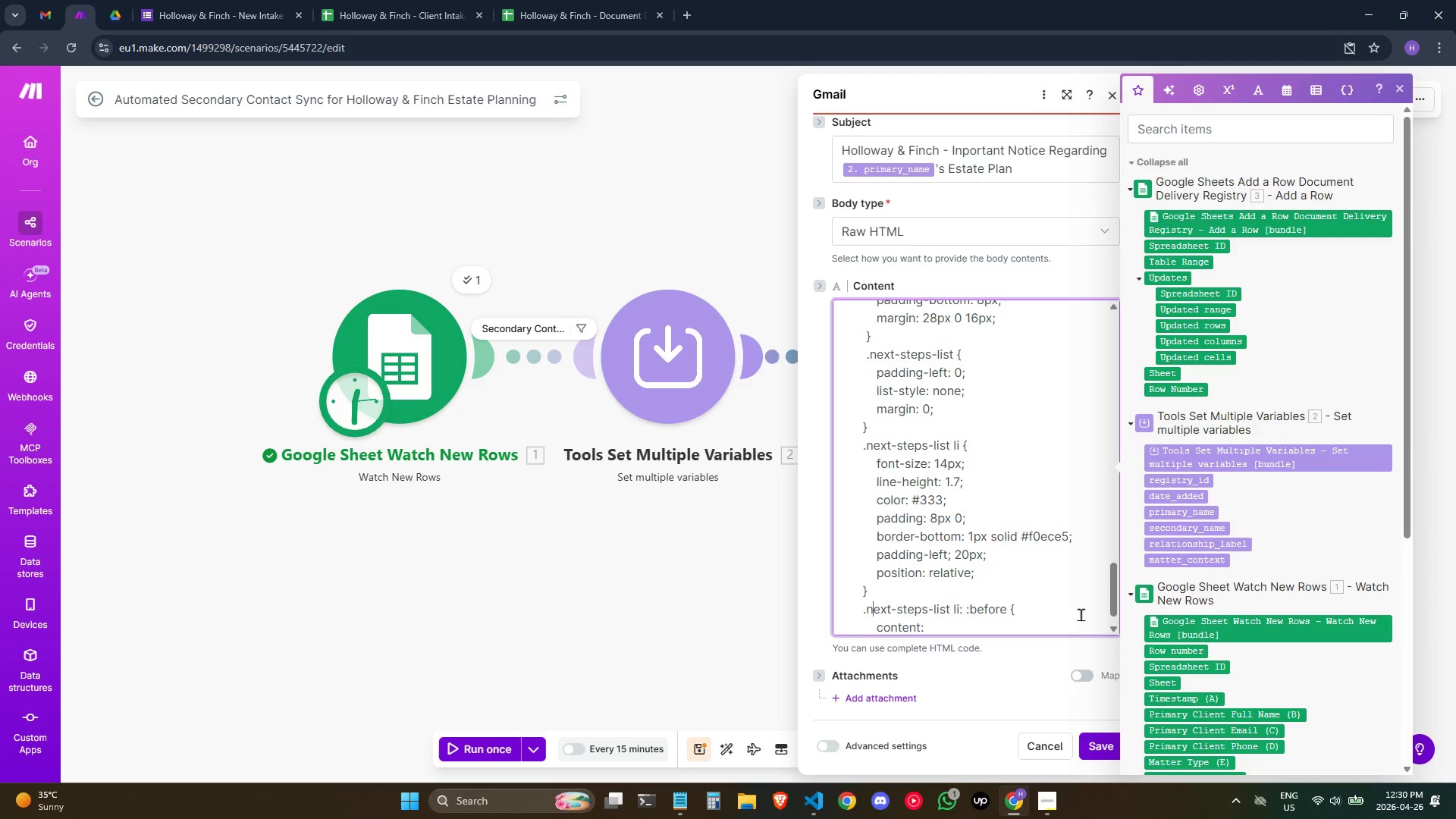 
key(ArrowUp)
 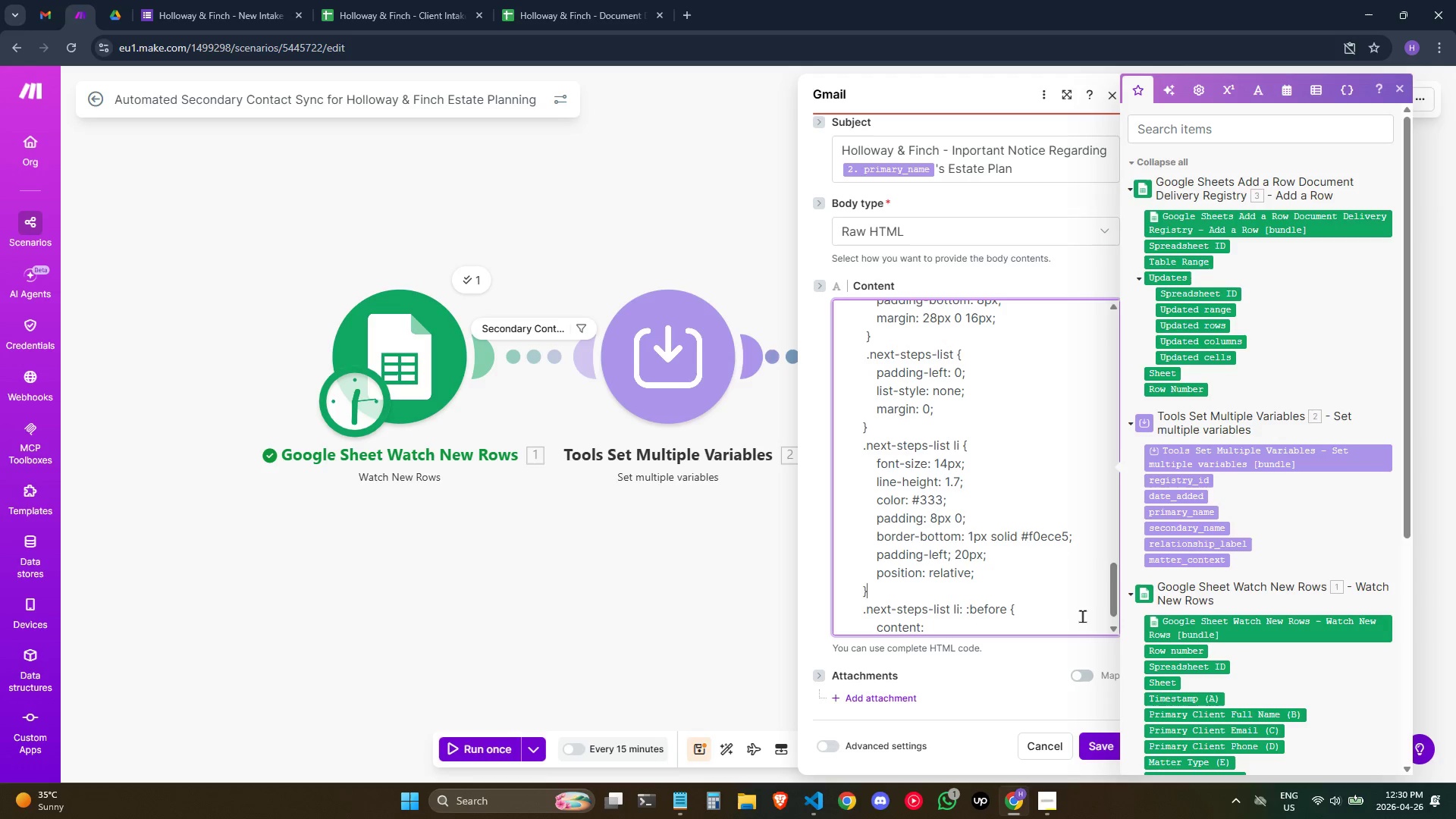 
key(ArrowUp)
 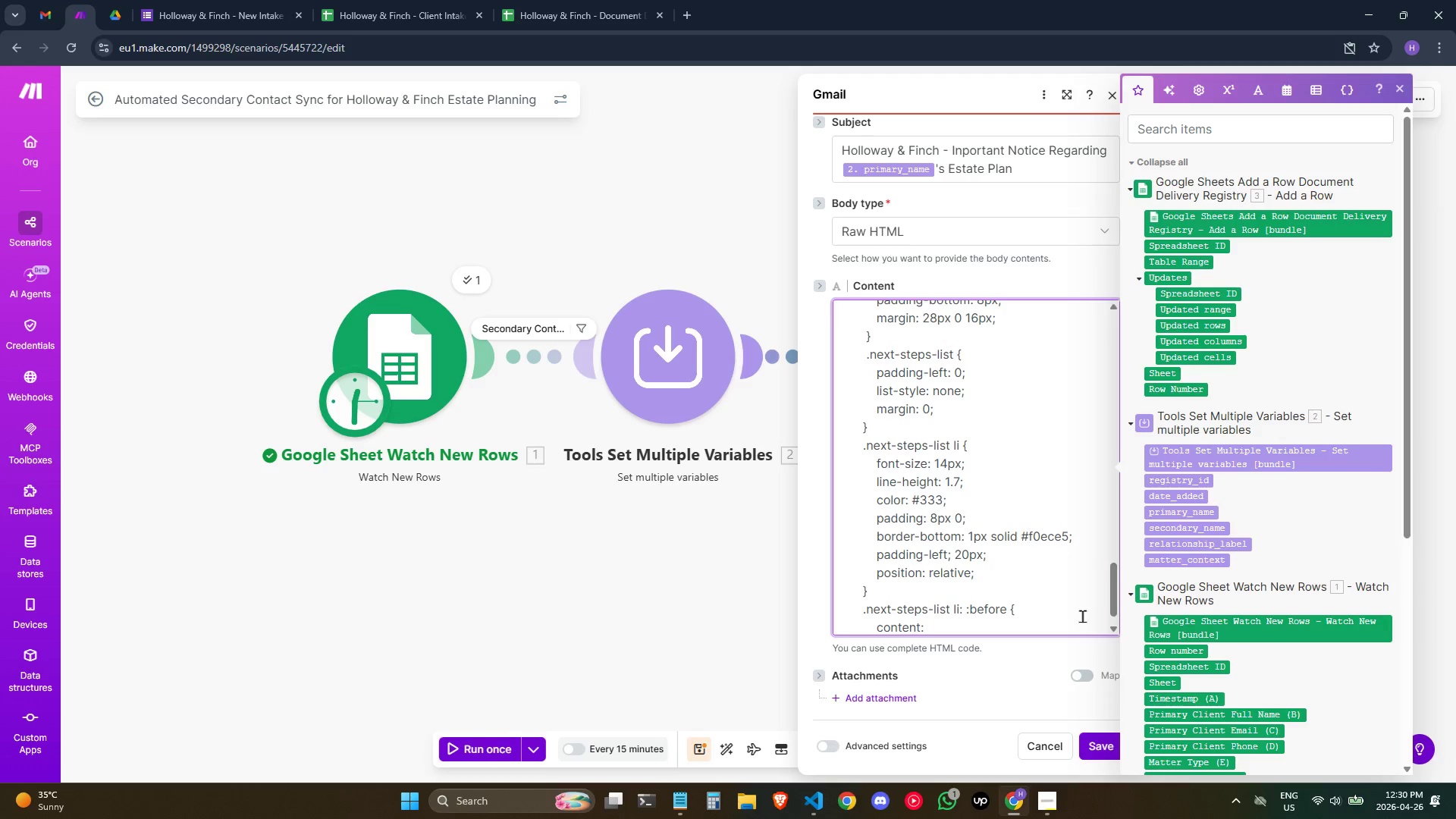 
key(ArrowDown)
 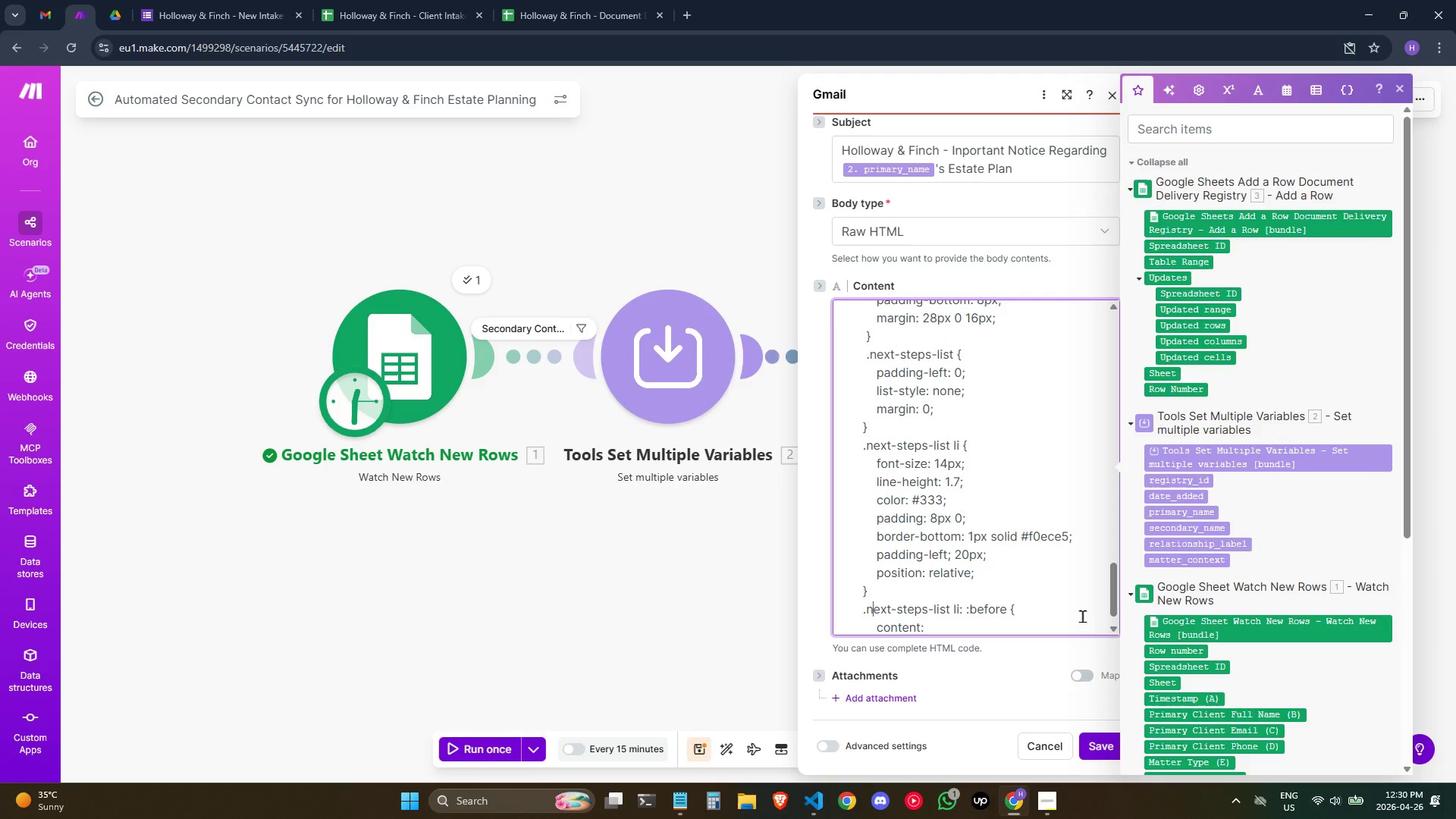 
key(ArrowDown)
 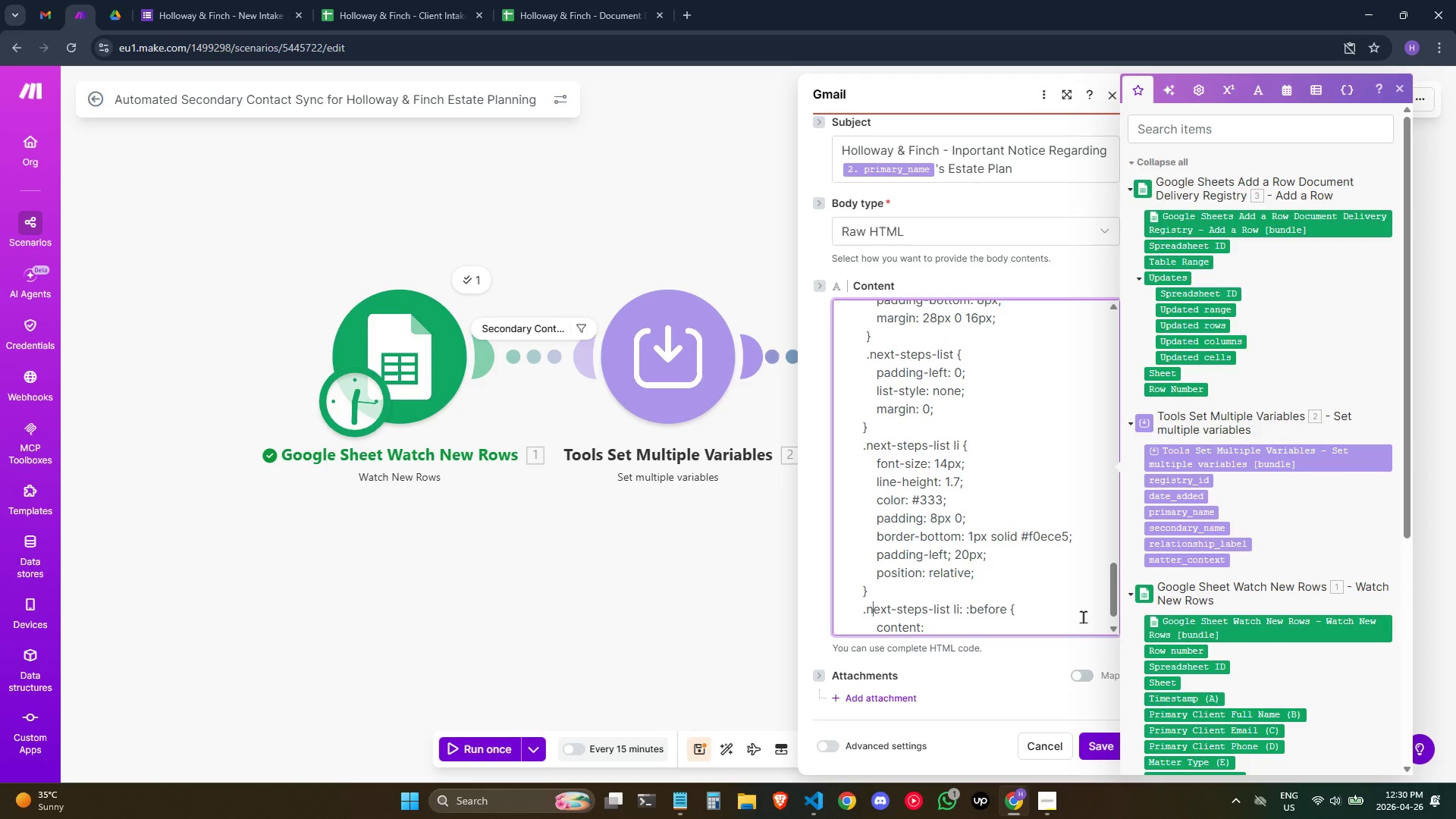 
key(ArrowDown)
 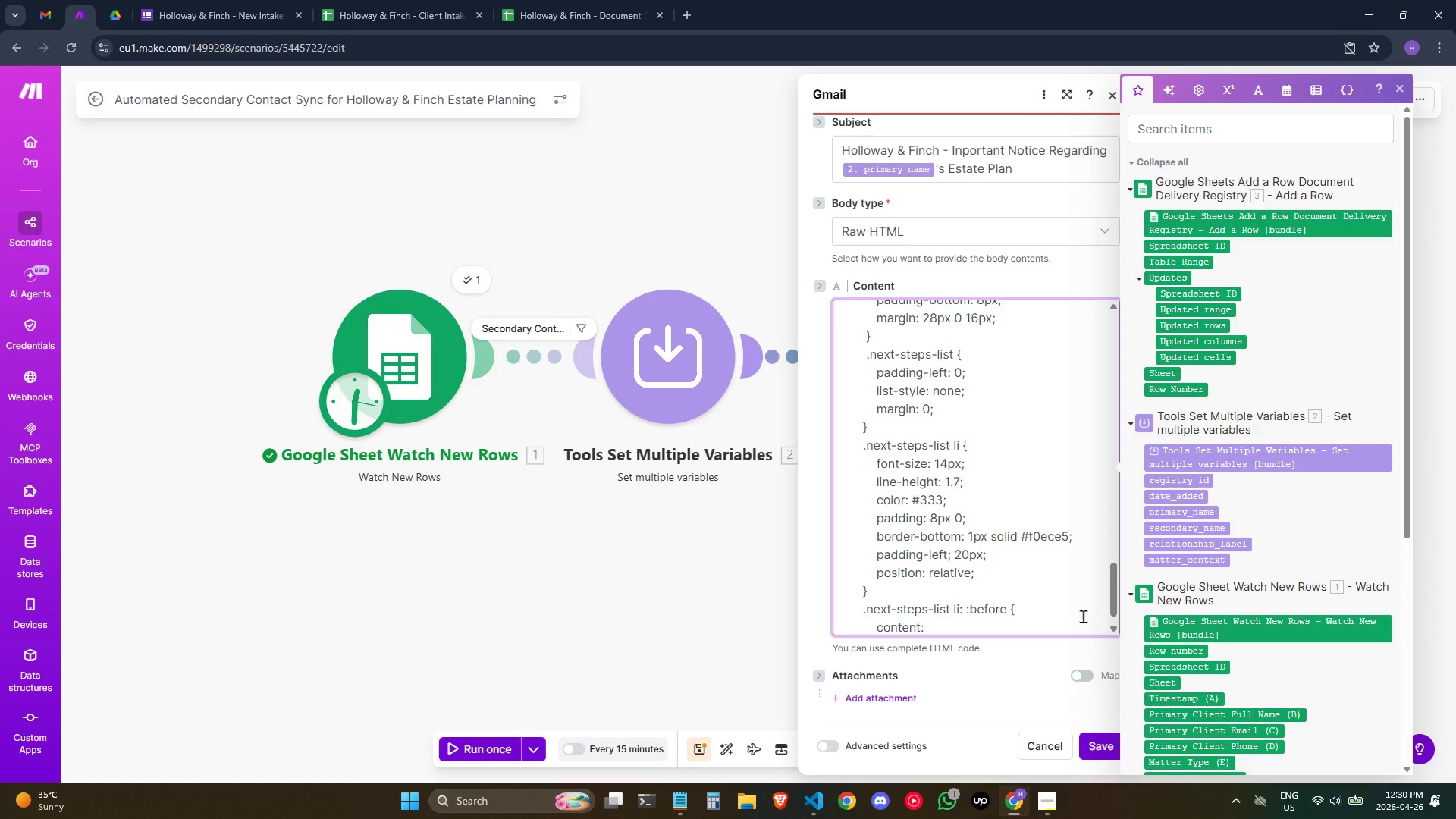 
key(ArrowRight)
 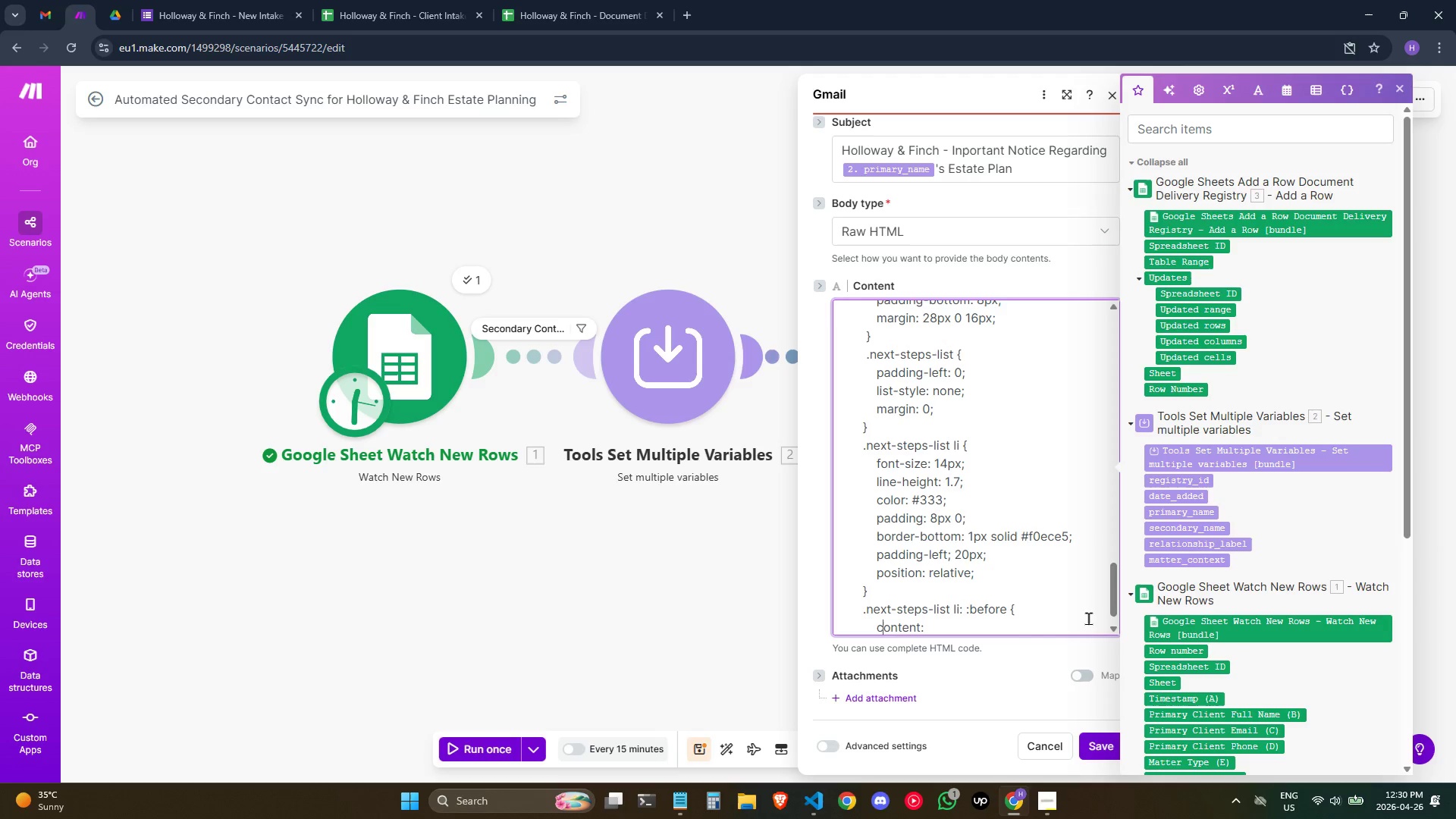 
key(ArrowRight)
 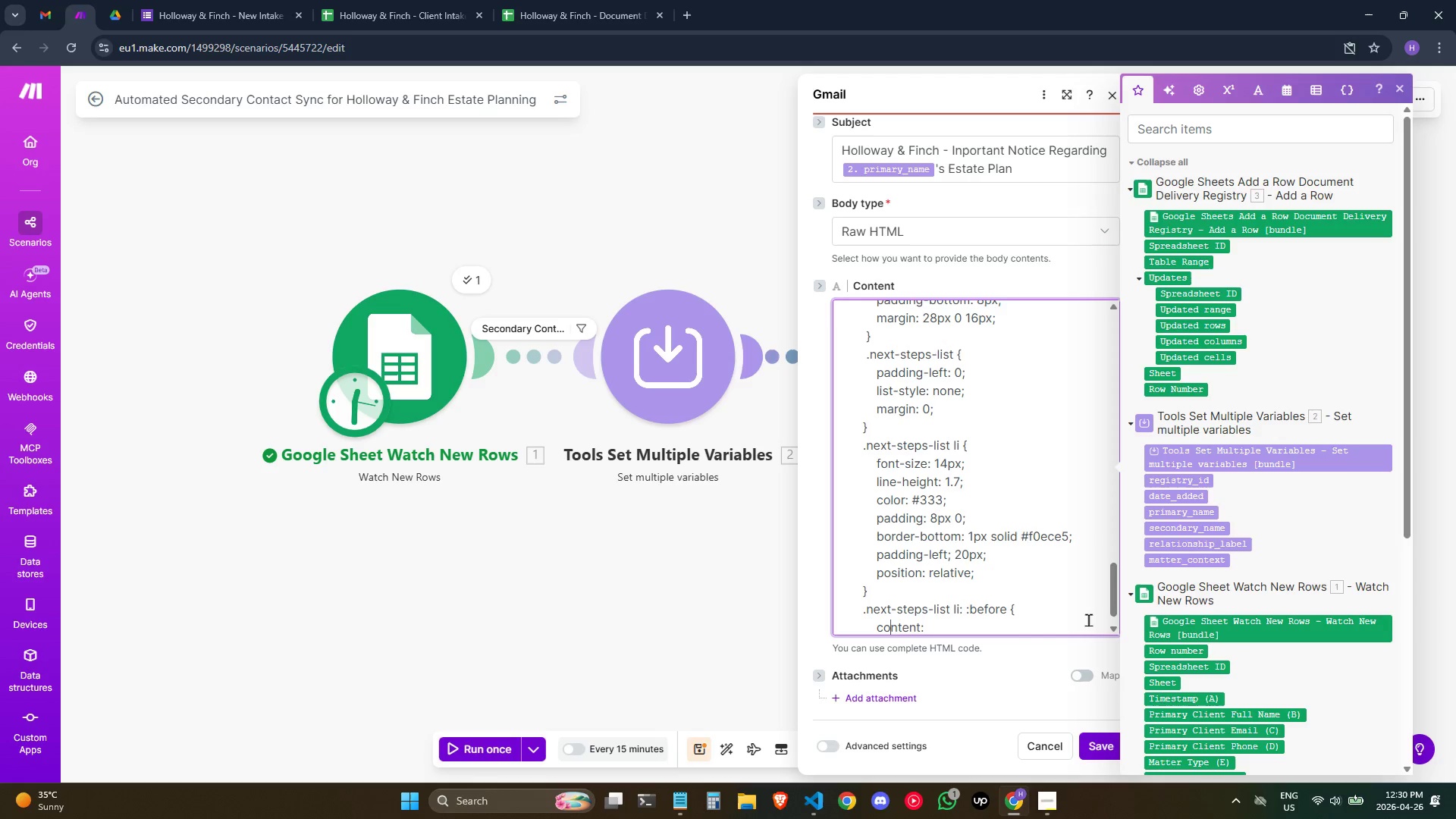 
key(ArrowRight)
 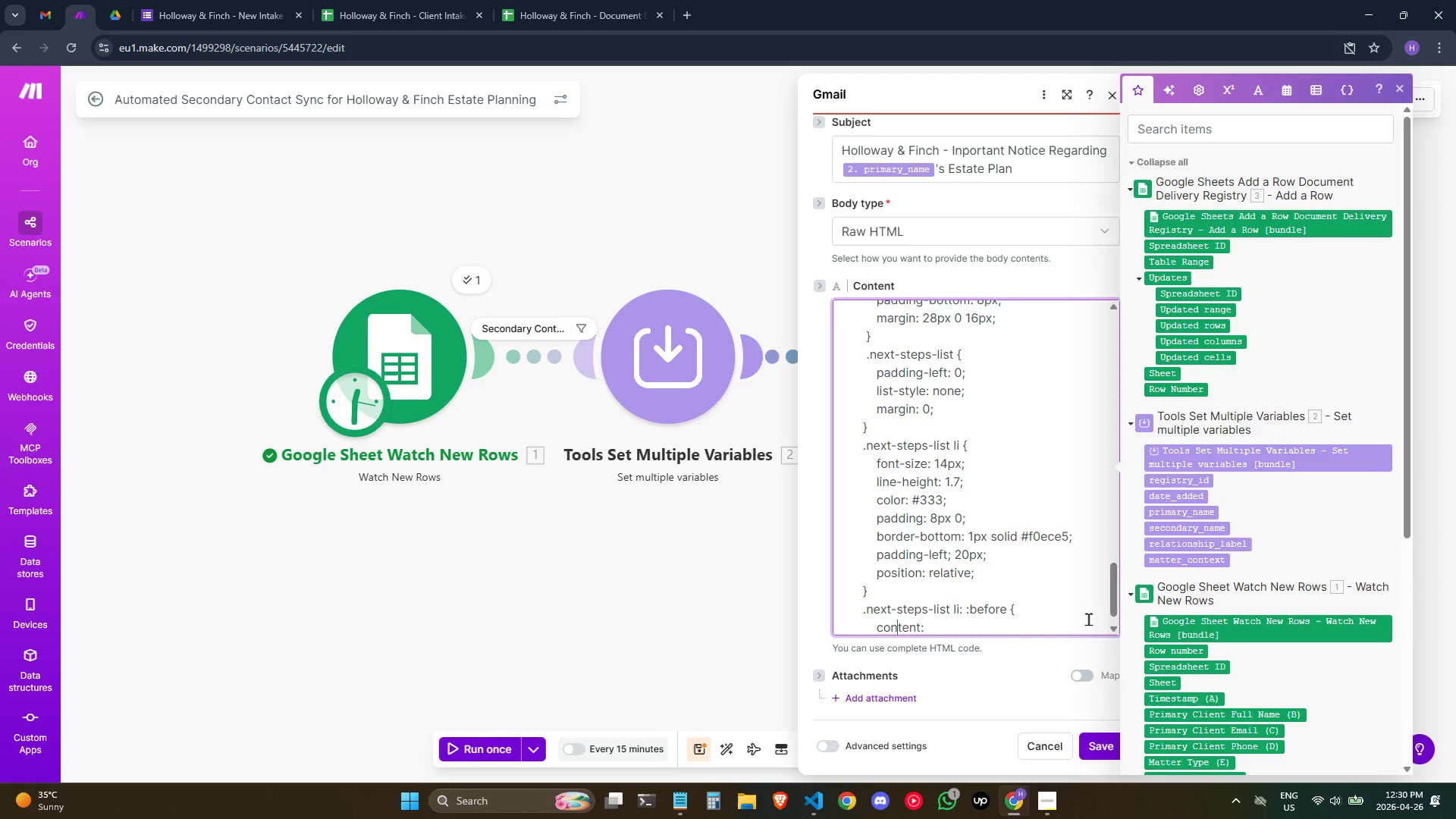 
key(ArrowRight)
 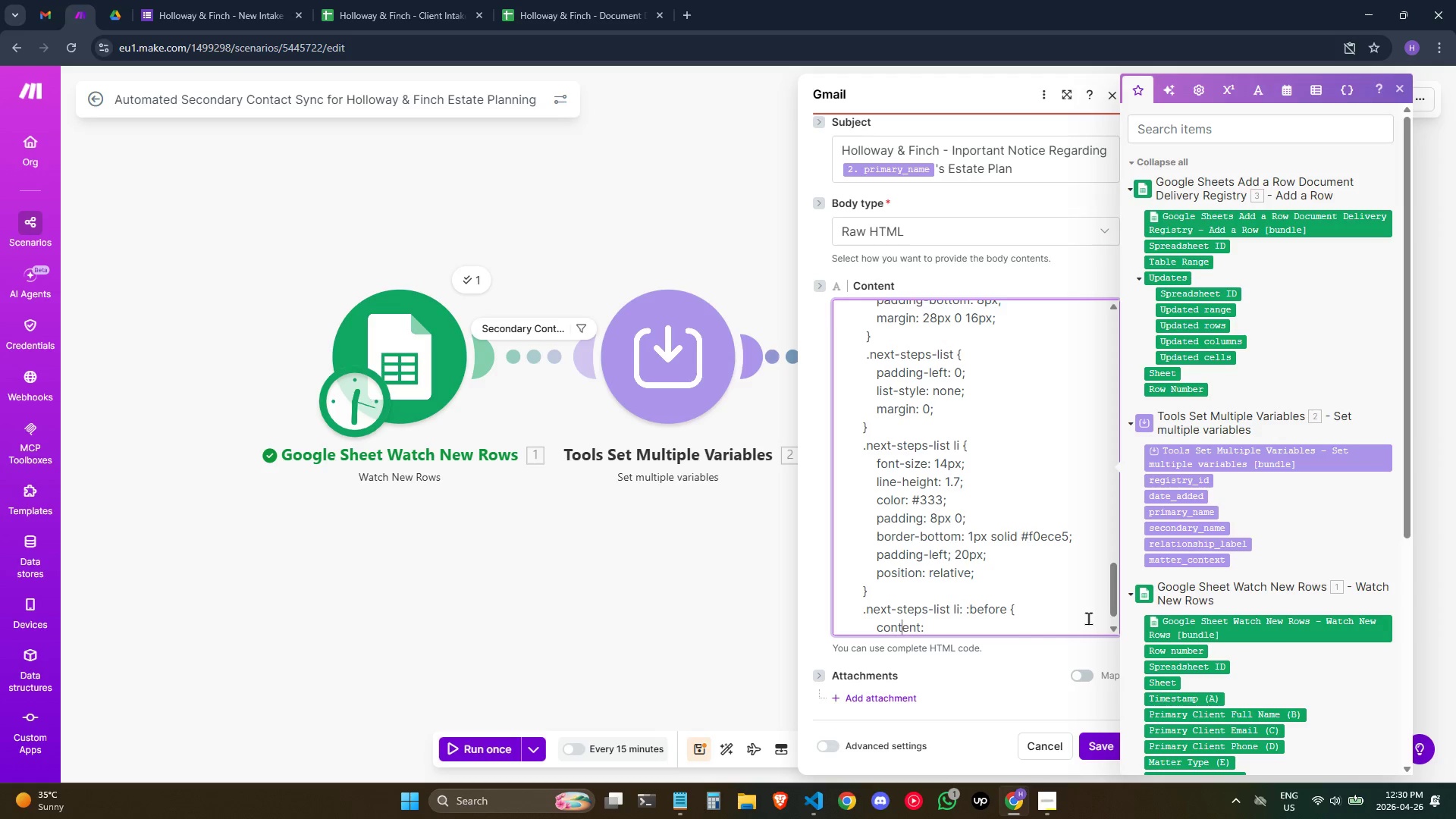 
key(ArrowRight)
 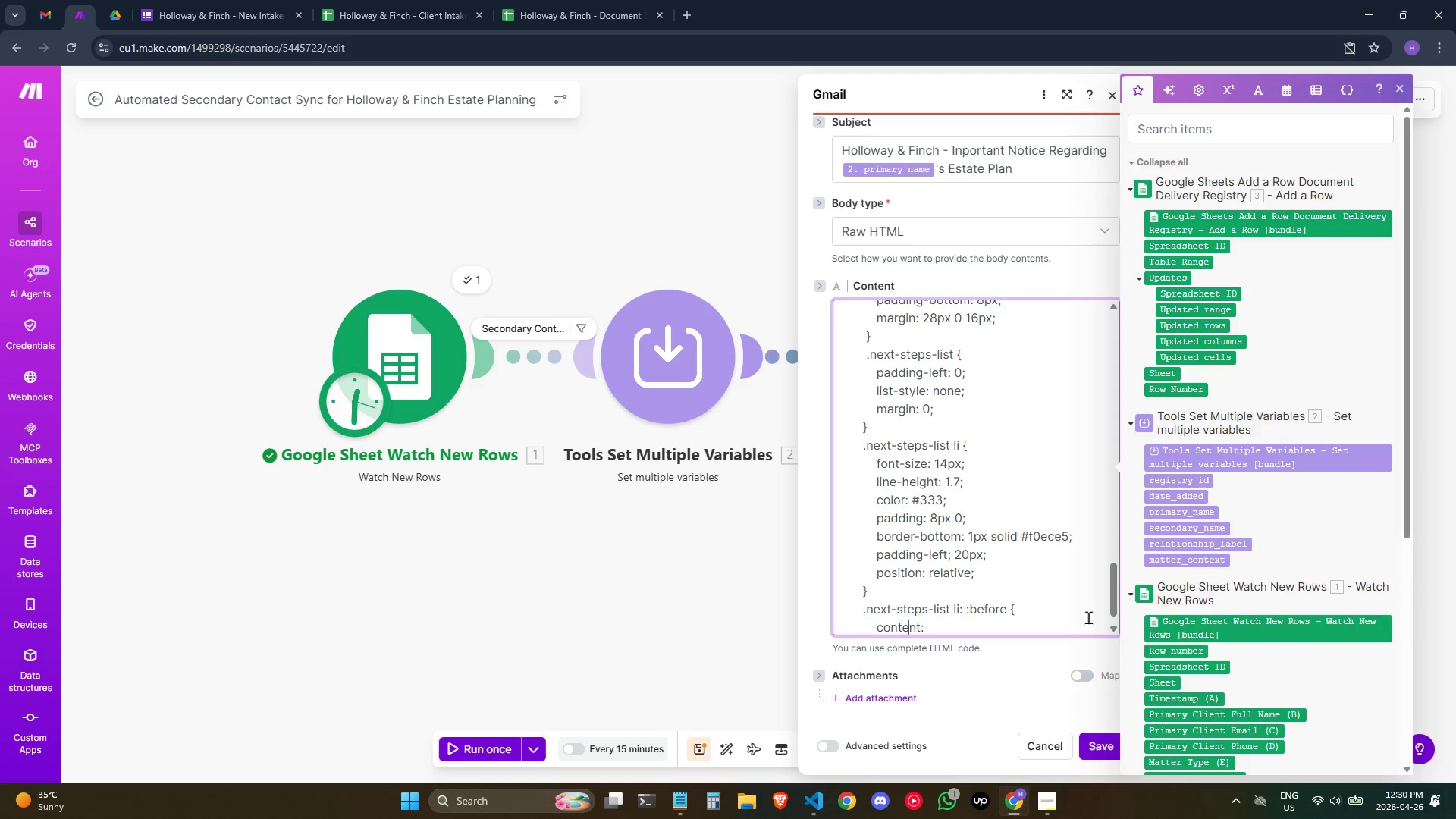 
key(ArrowRight)
 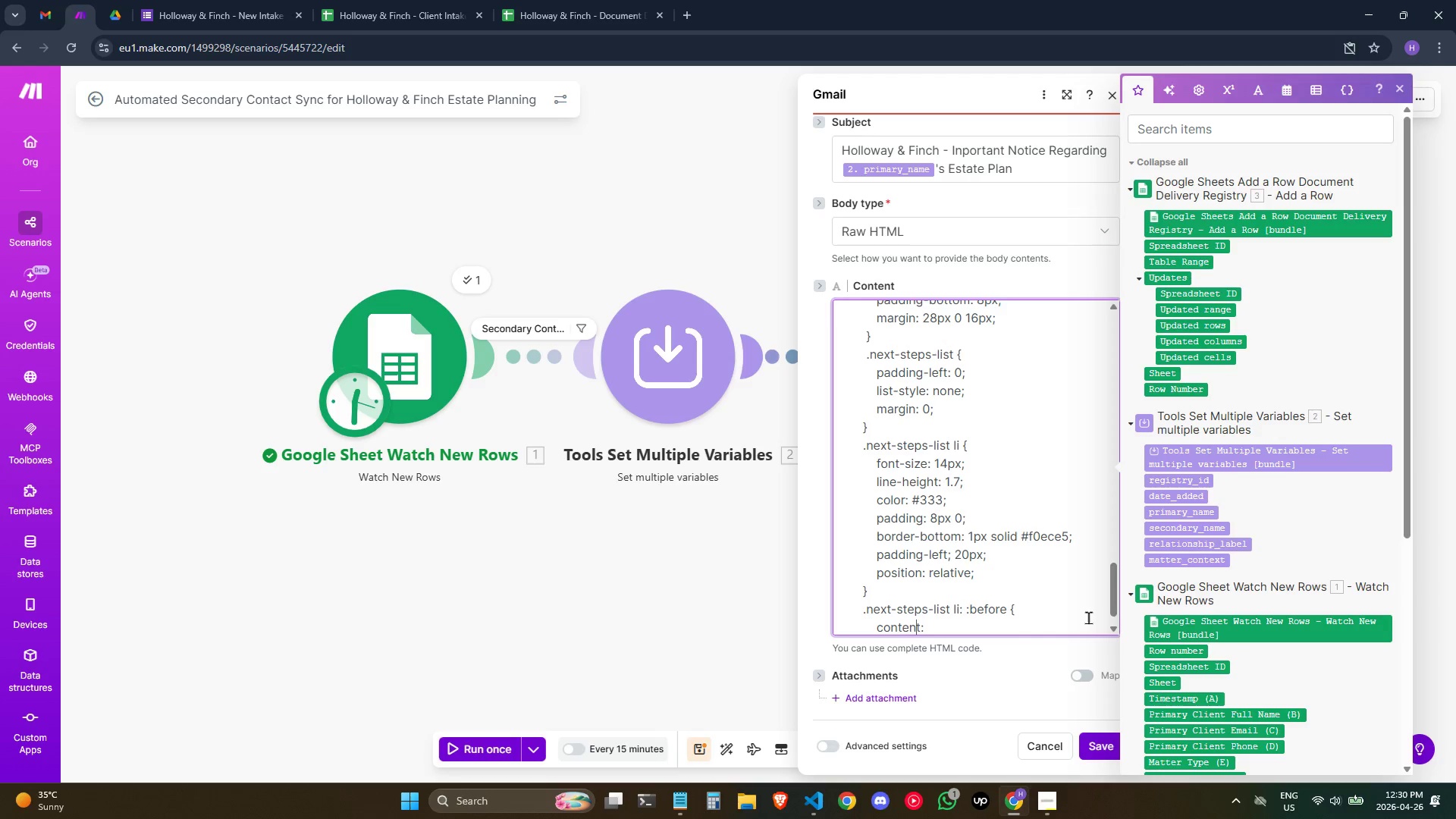 
key(ArrowRight)
 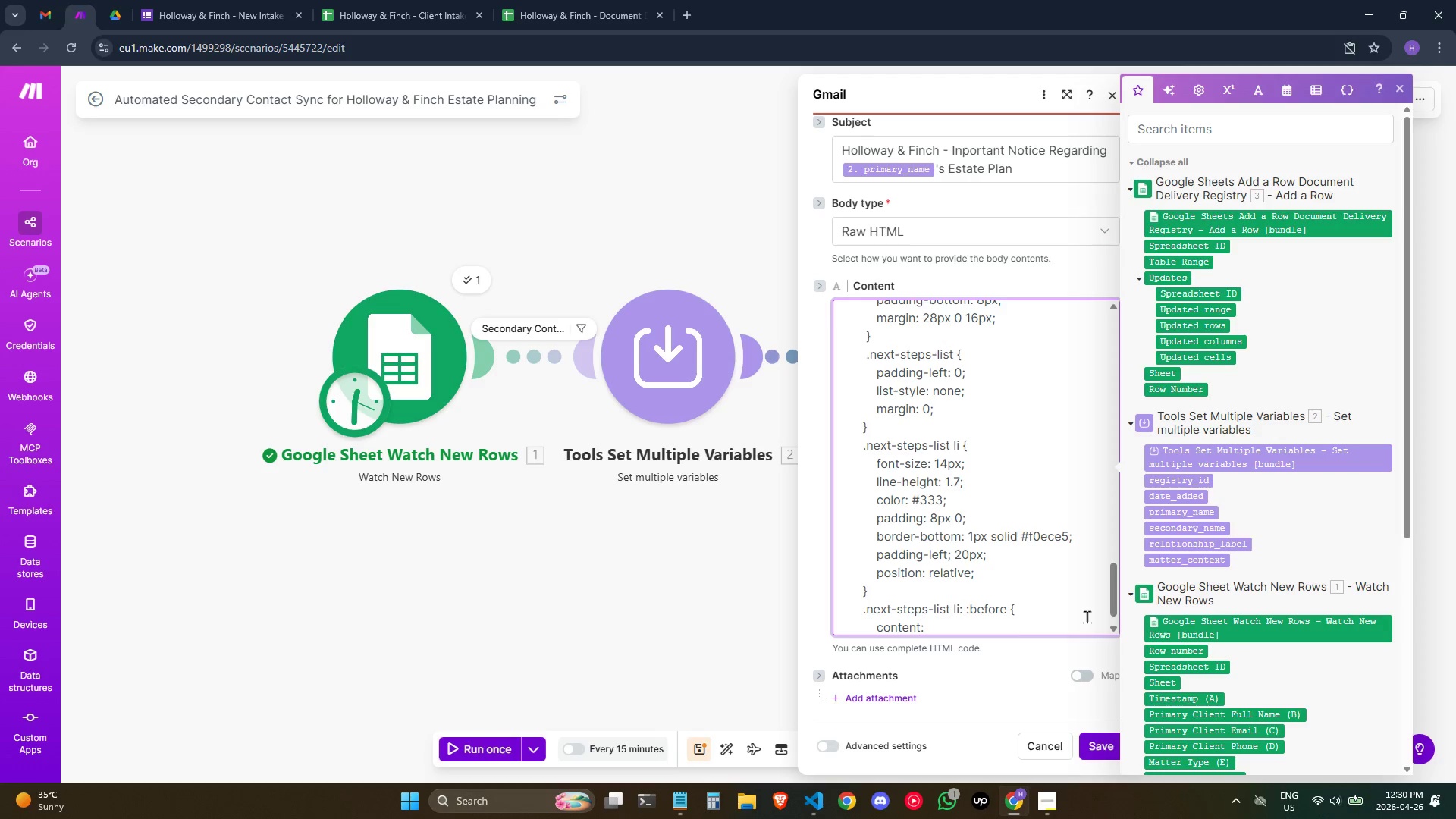 
key(ArrowRight)
 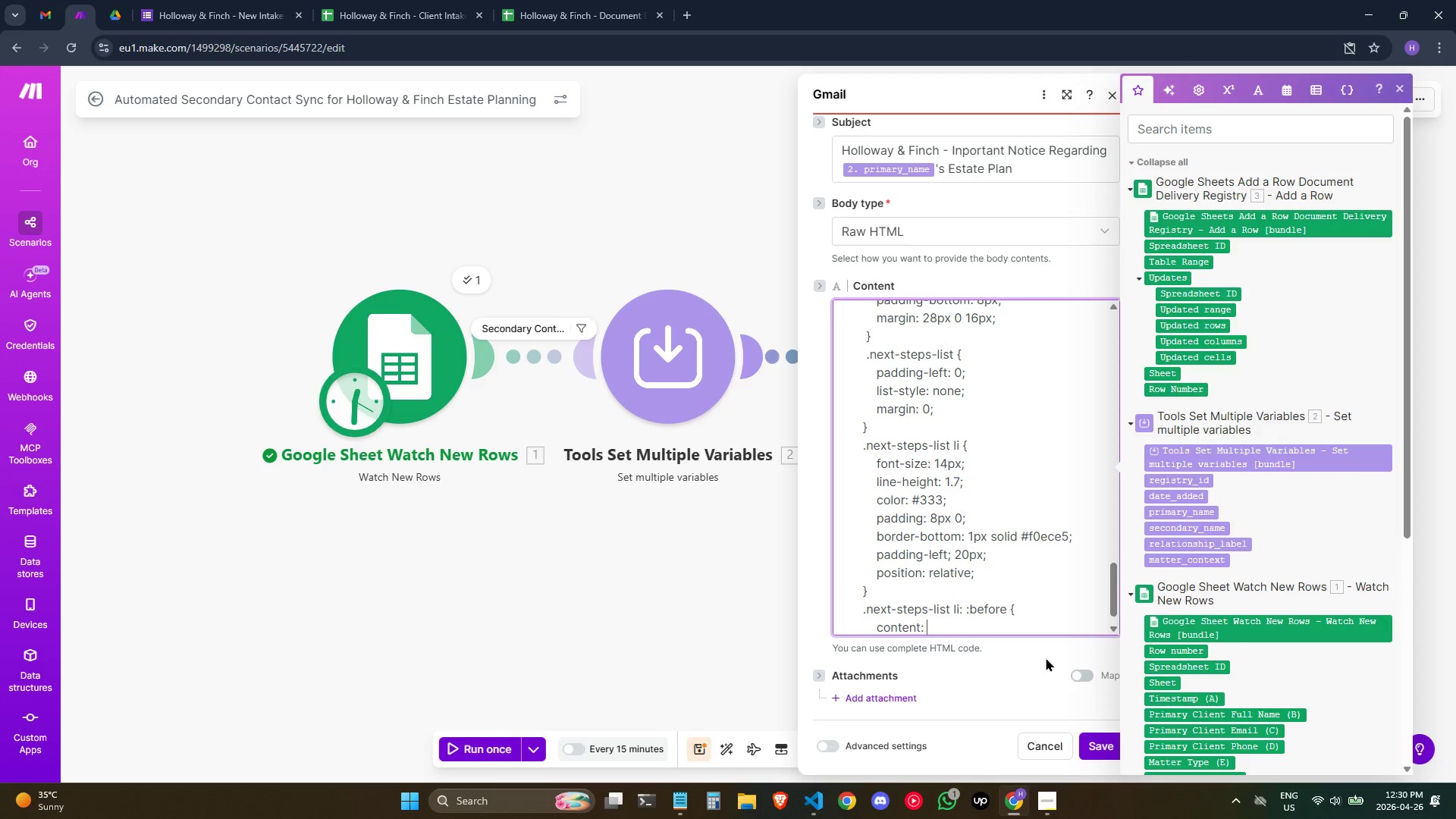 
key(Space)
 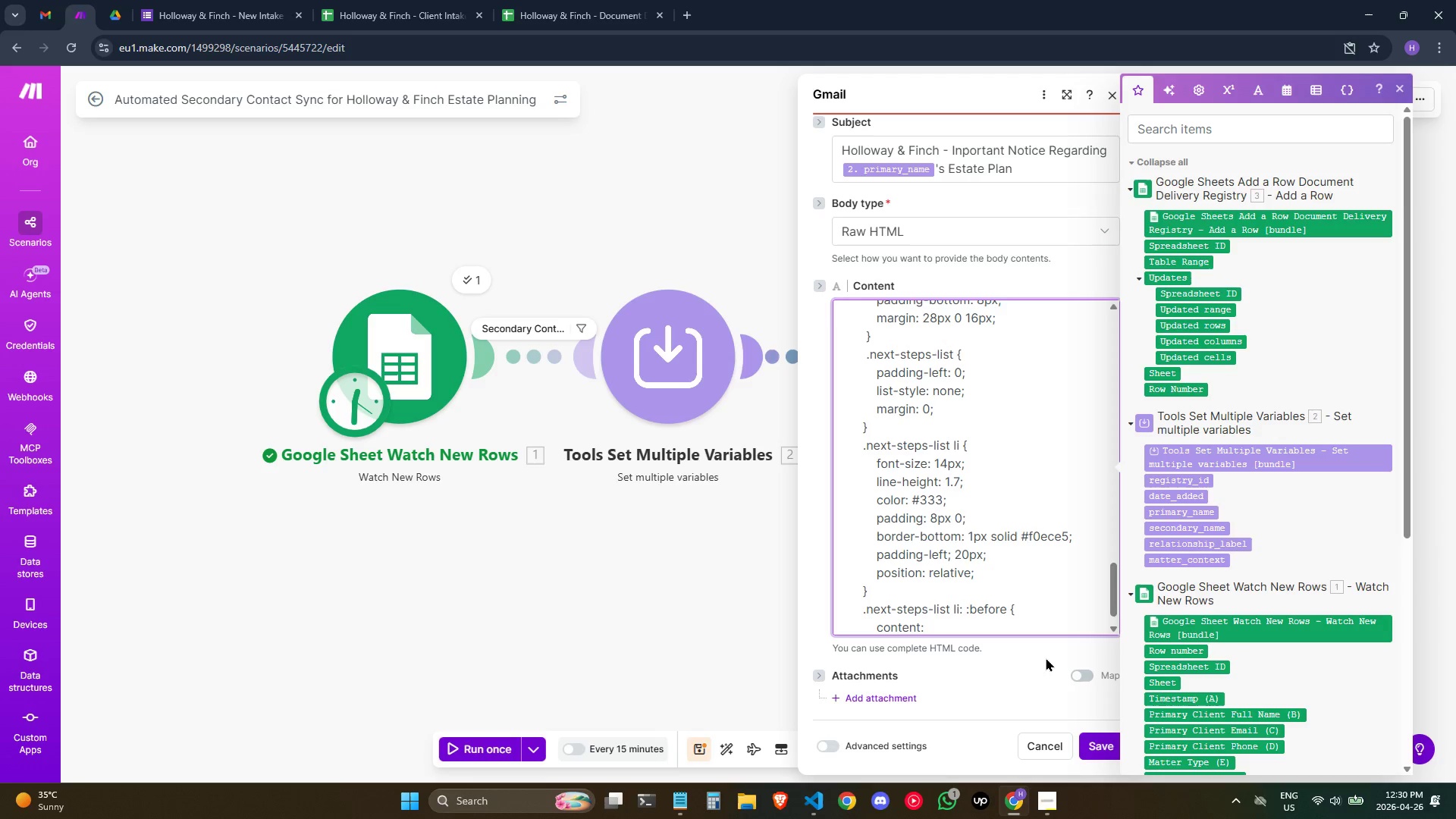 
key(Shift+ShiftRight)
 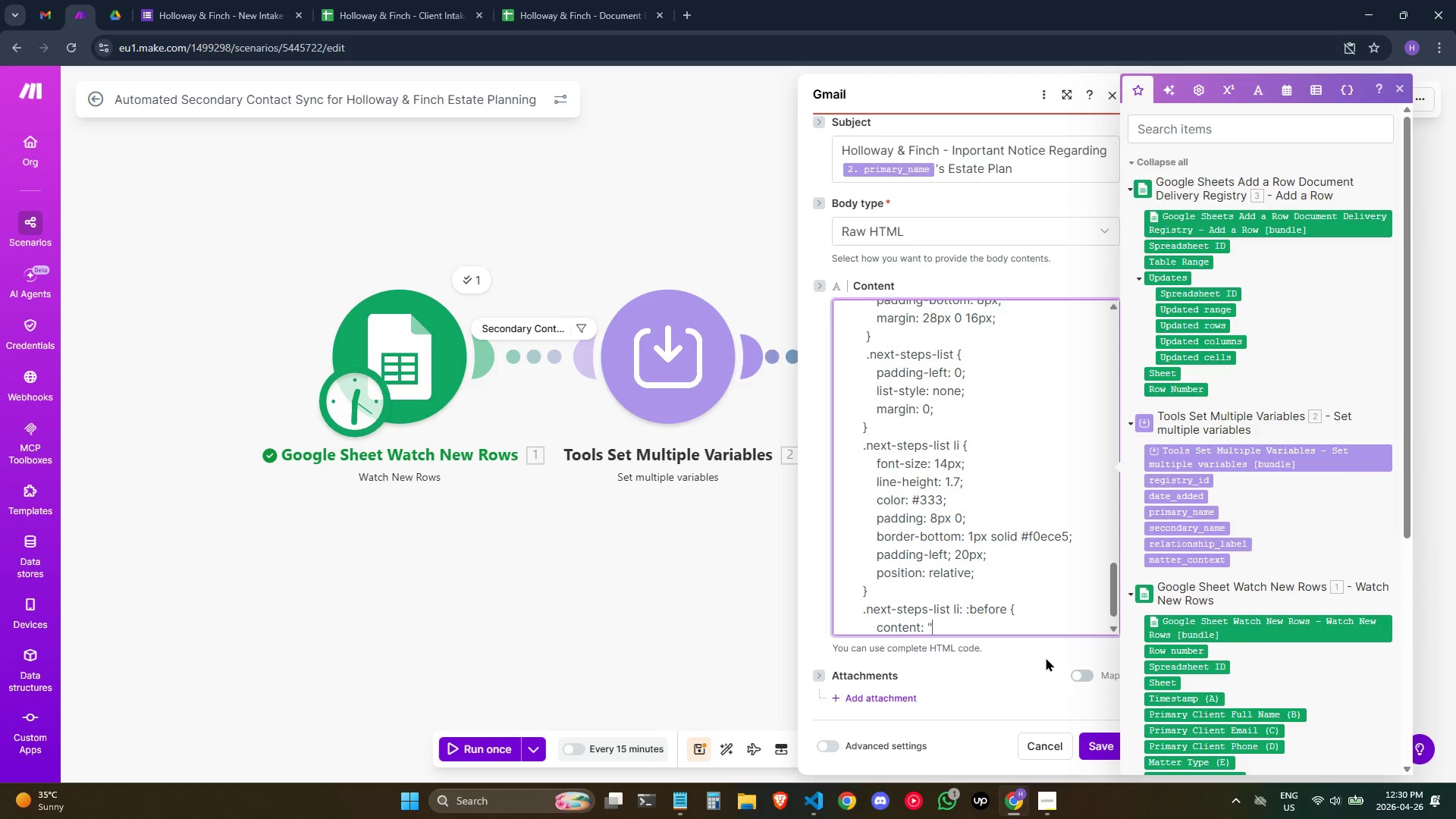 
key(Shift+Quote)
 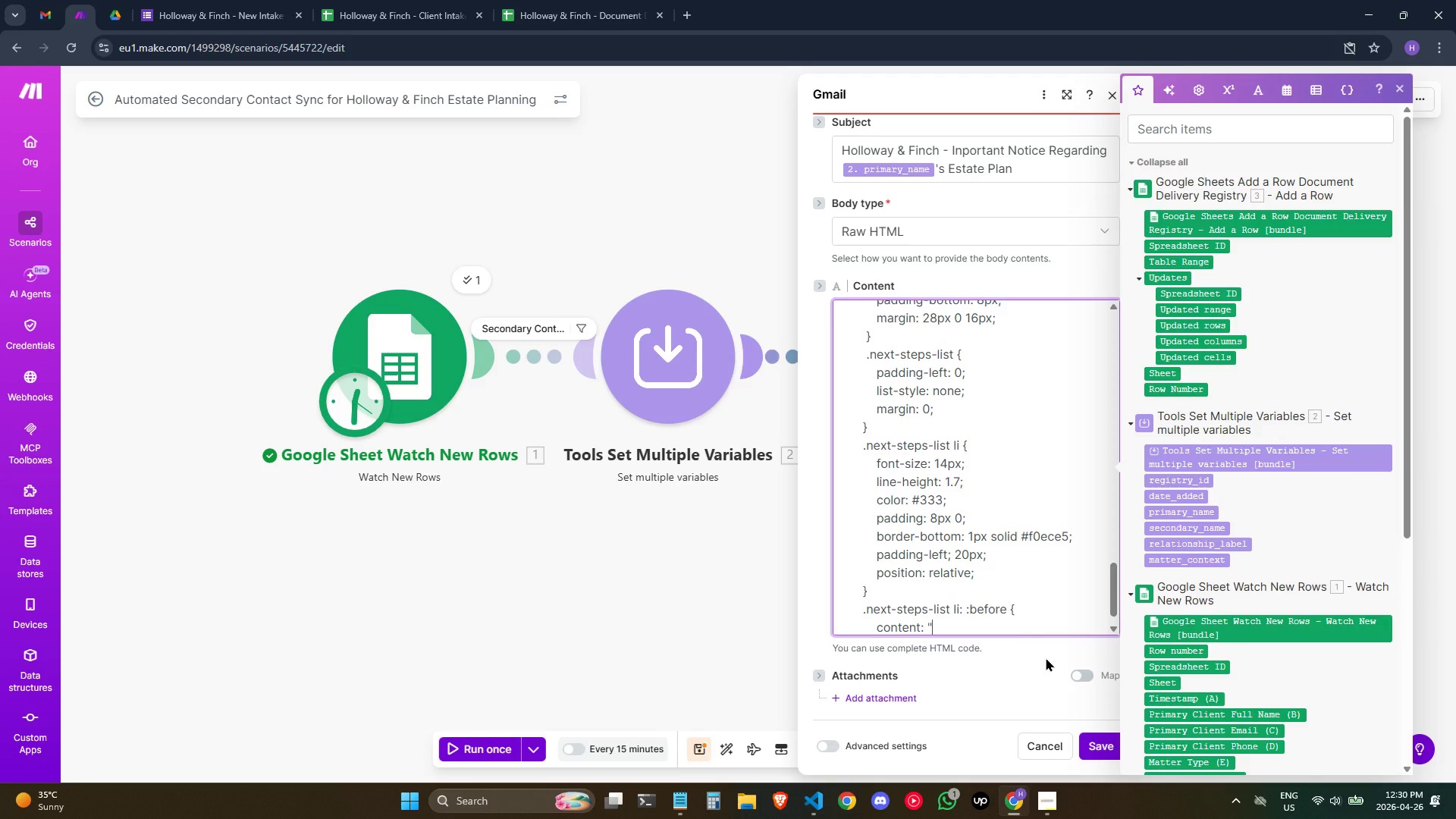 
key(Shift+Period)
 